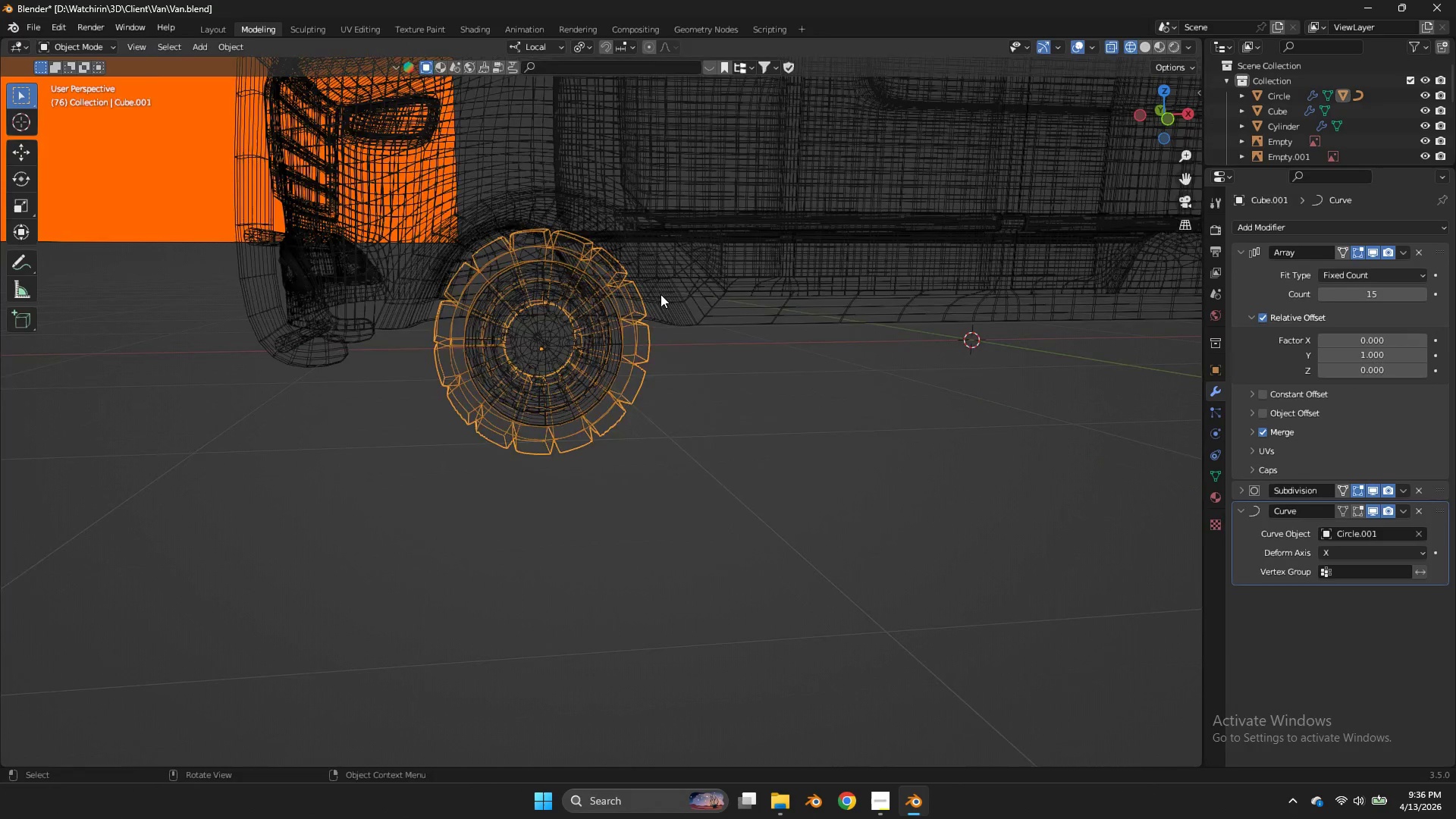 
key(Tab)
 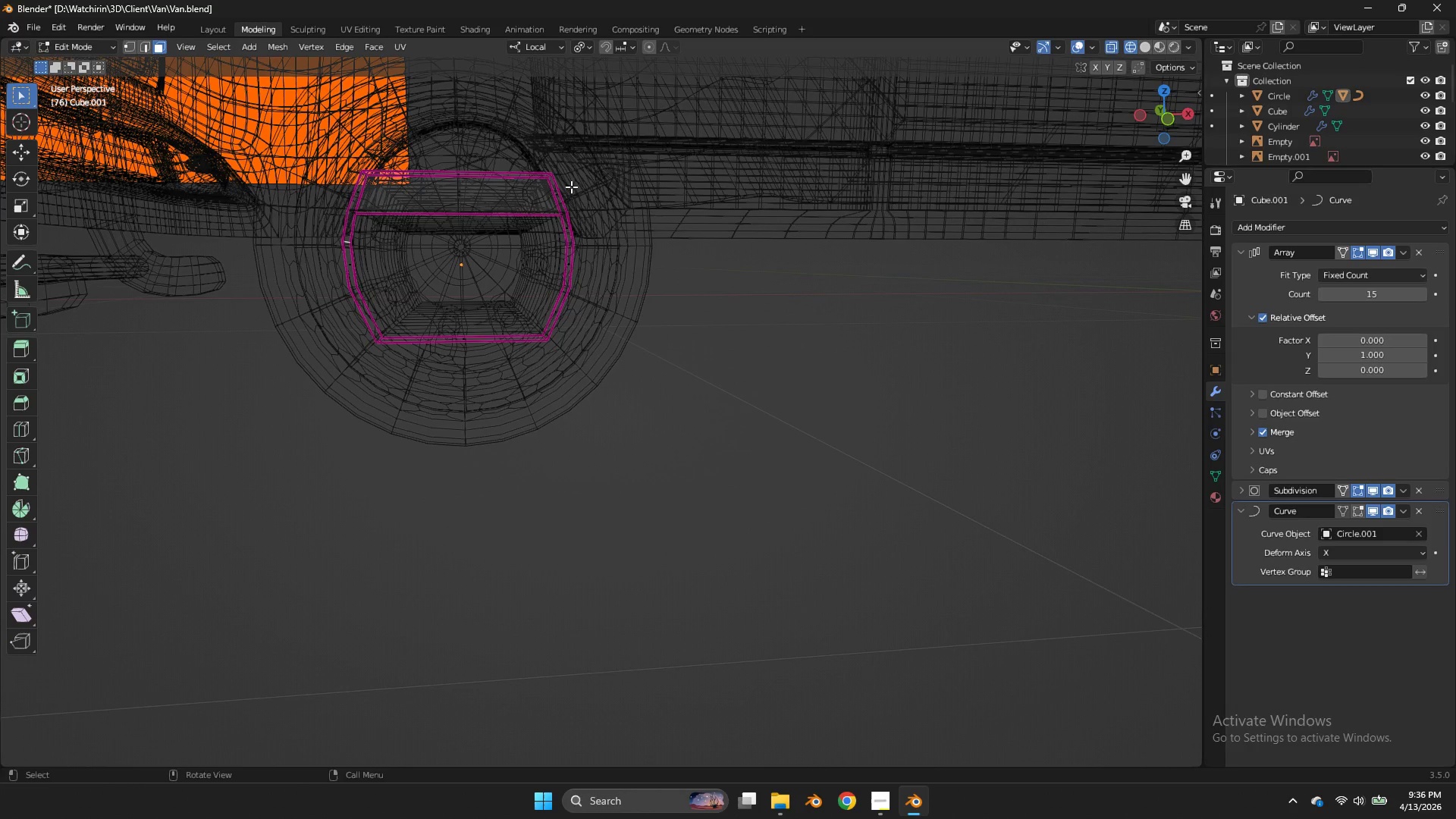 
scroll: coordinate [661, 294], scroll_direction: up, amount: 3.0
 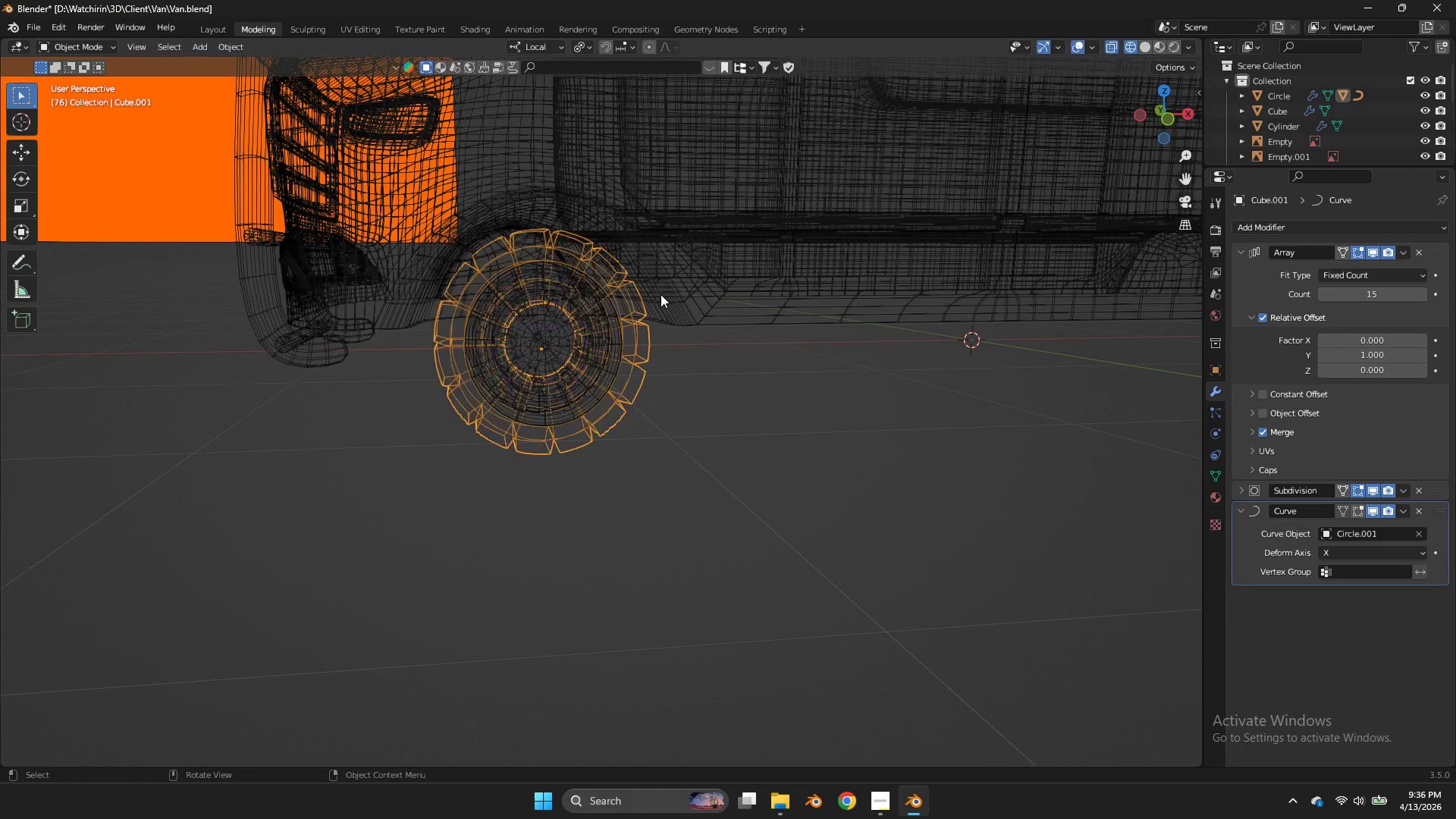 
key(NumpadDivide)
 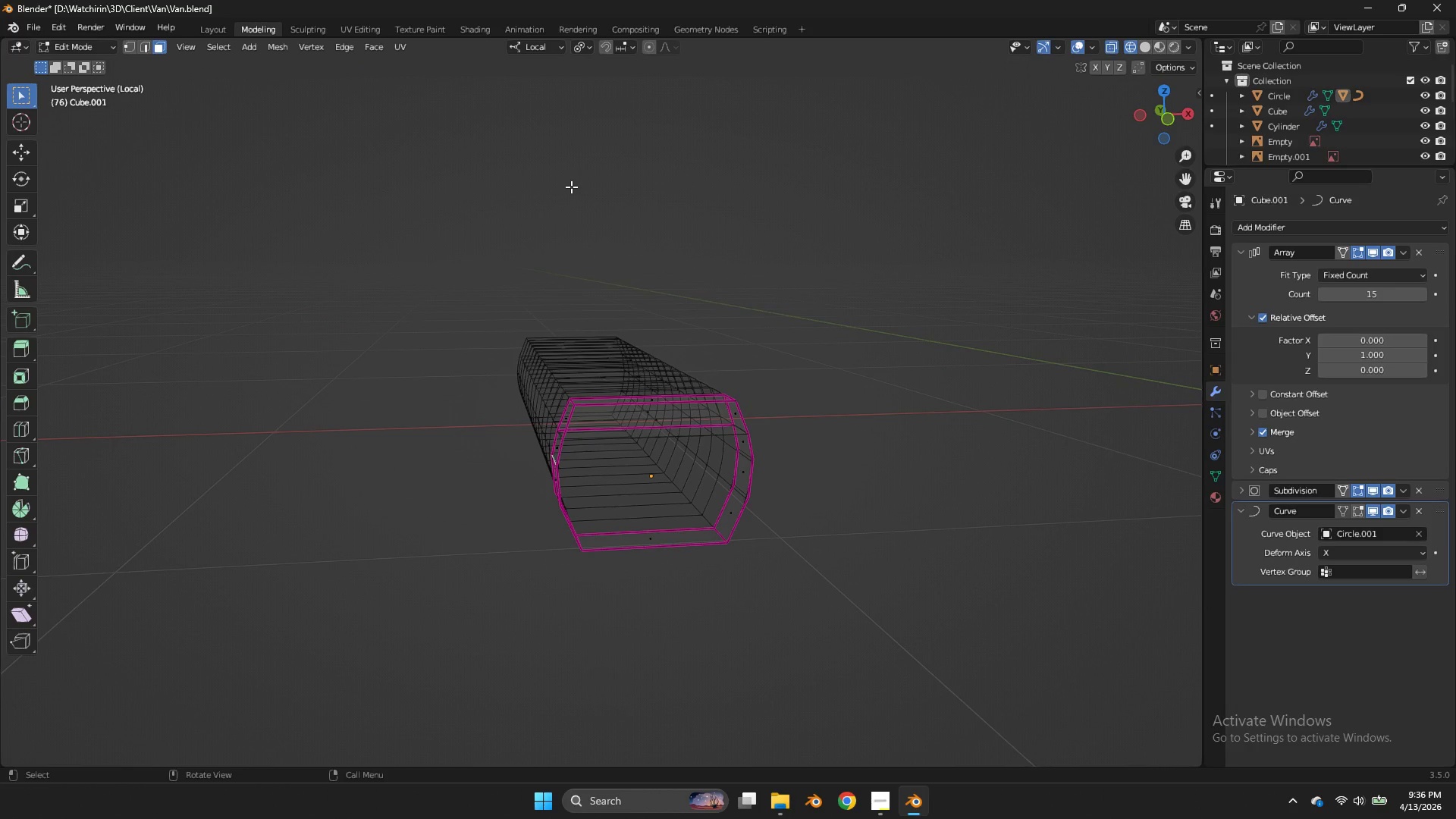 
key(Z)
 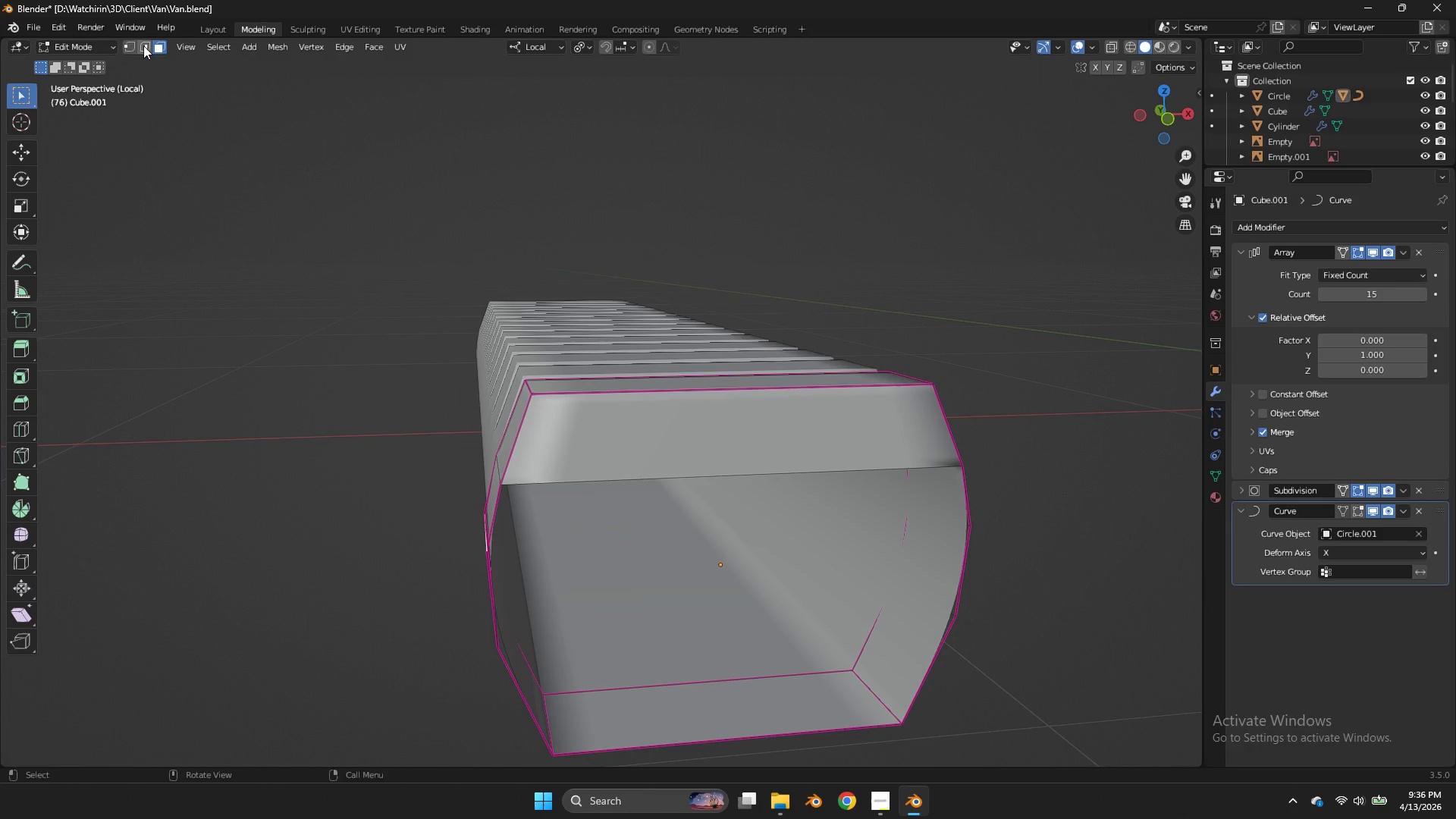 
double_click([143, 46])
 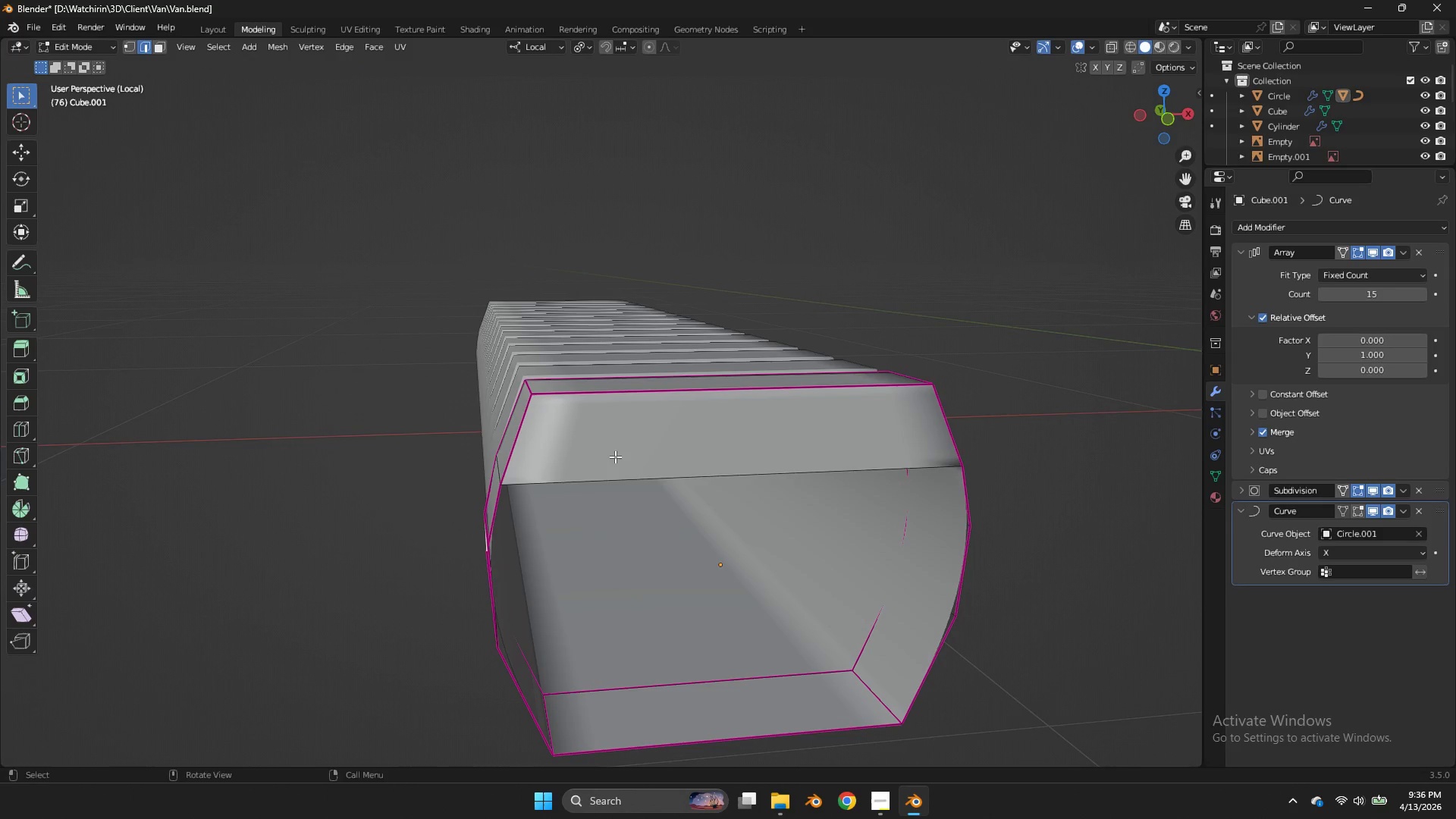 
scroll: coordinate [571, 187], scroll_direction: up, amount: 3.0
 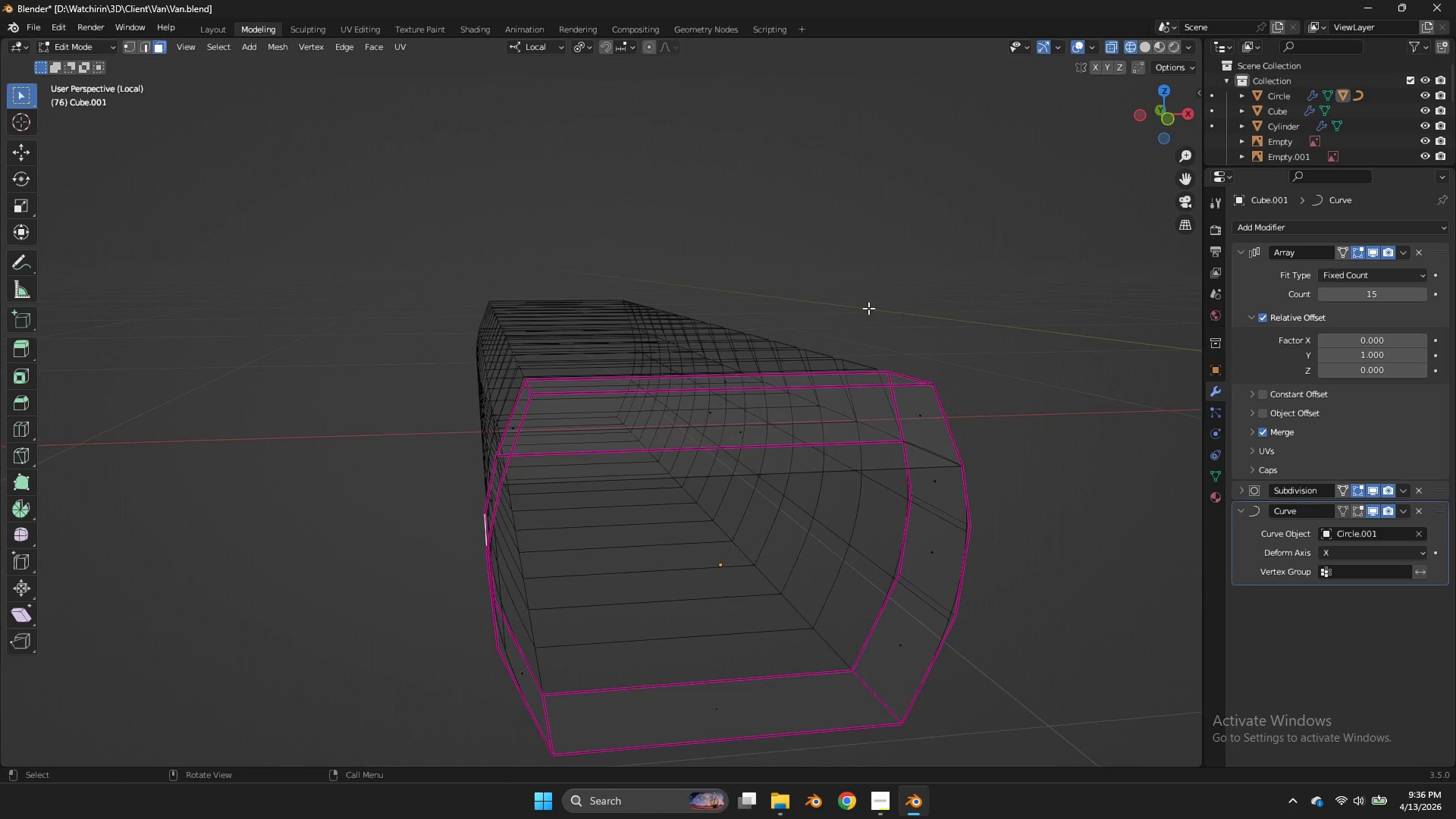 
left_click([615, 457])
 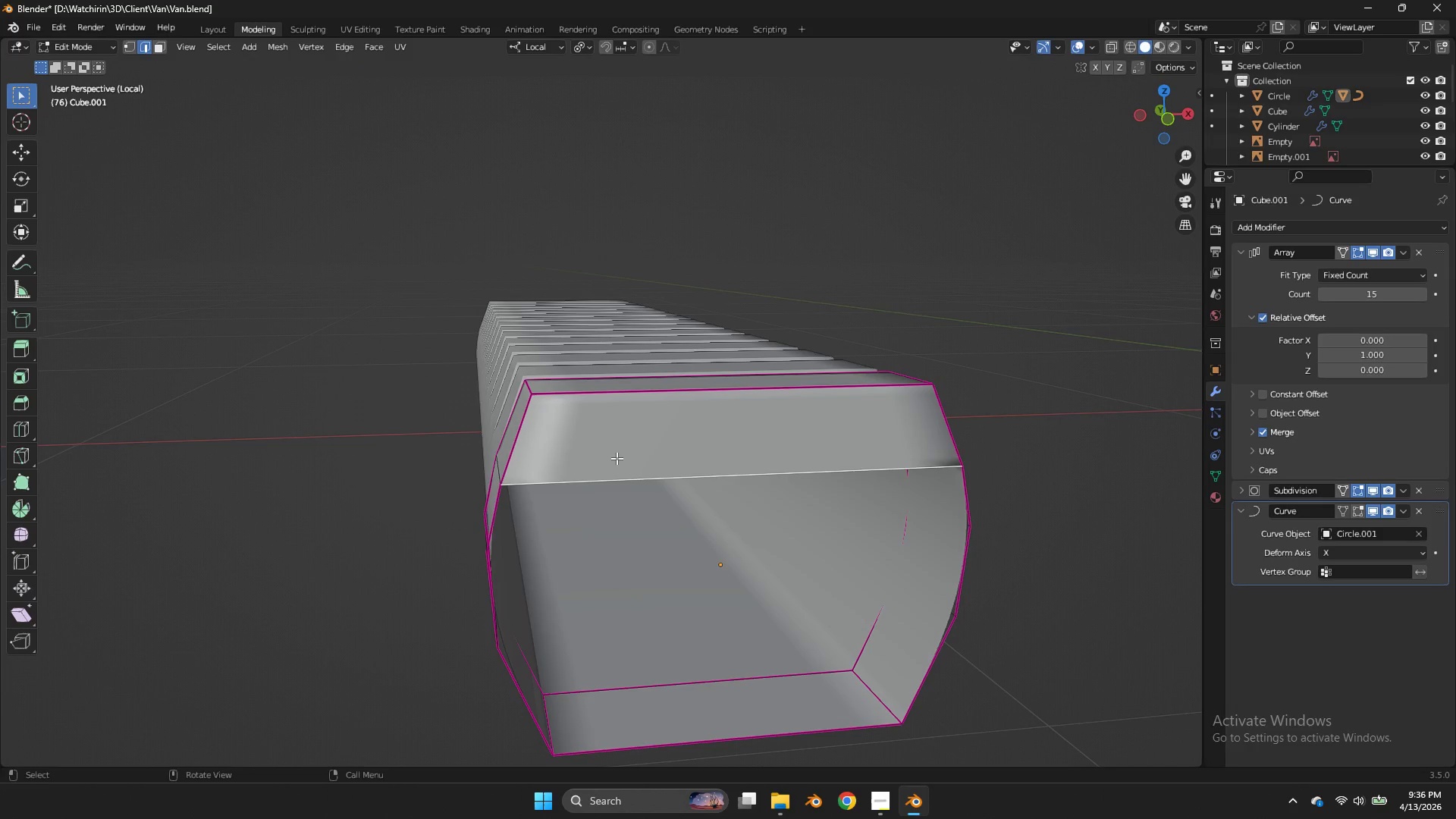 
type(ffffa)
 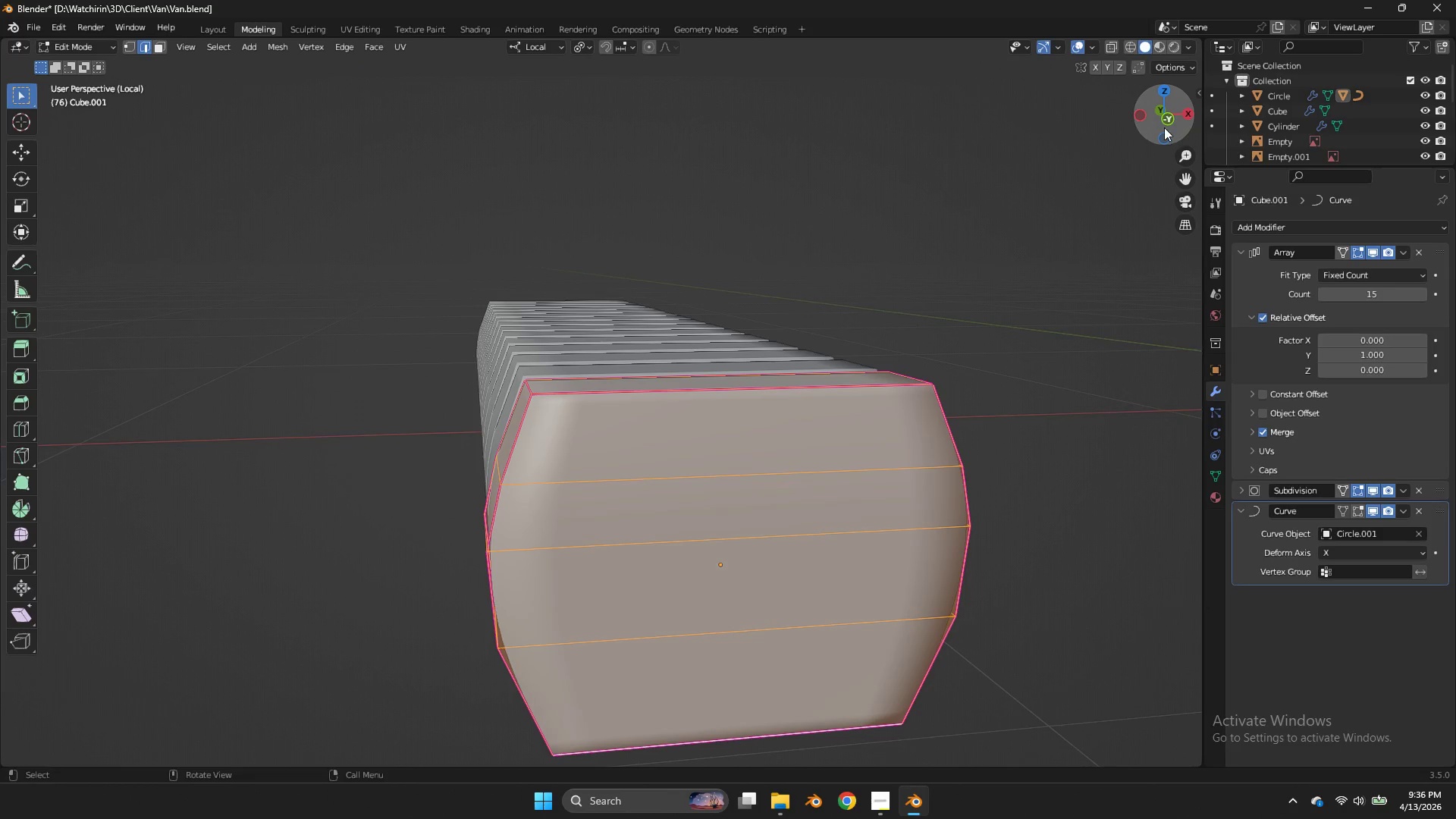 
left_click_drag(start_coordinate=[1166, 126], to_coordinate=[30, 136])
 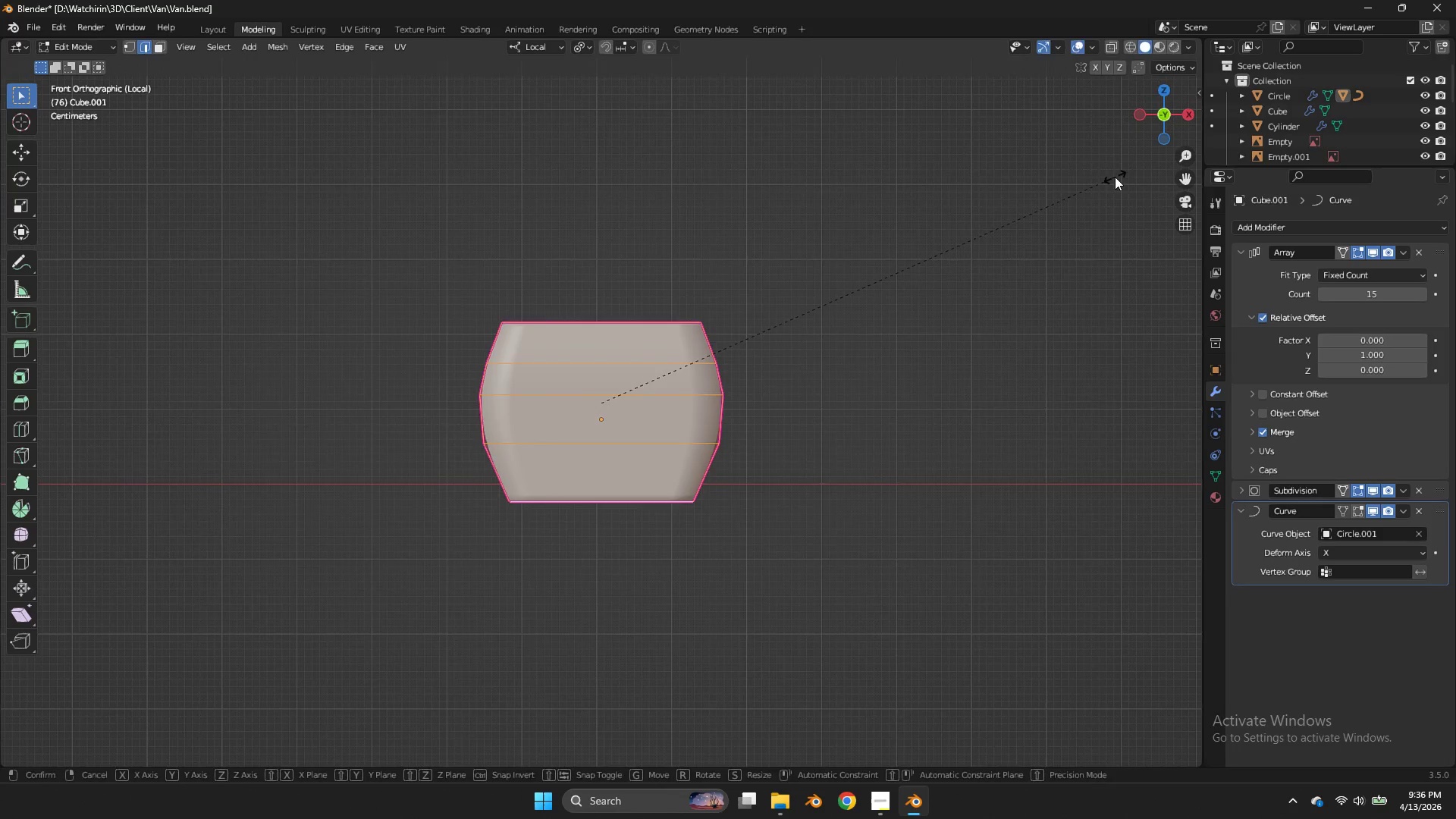 
type(sx)
 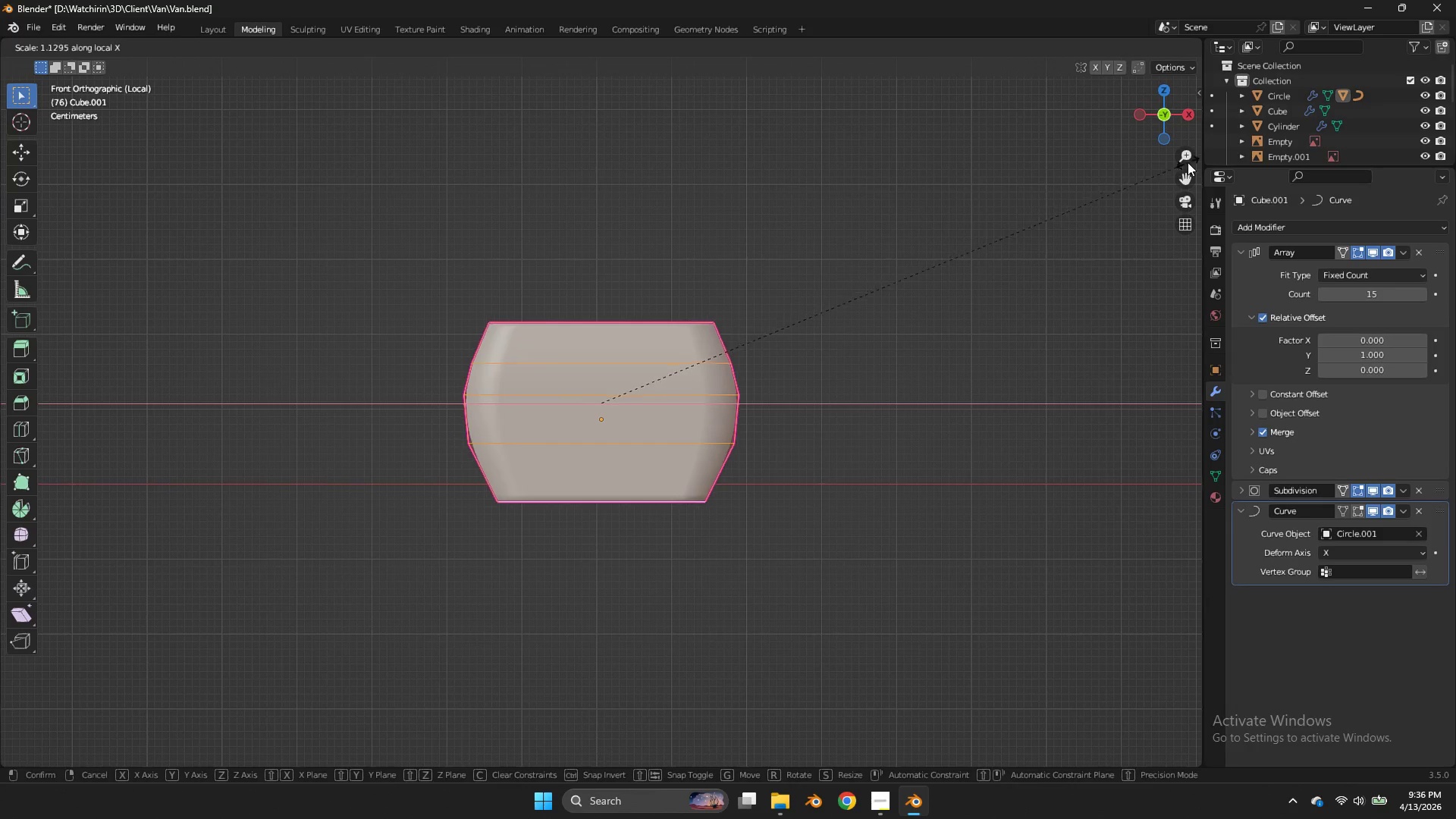 
left_click([1188, 162])
 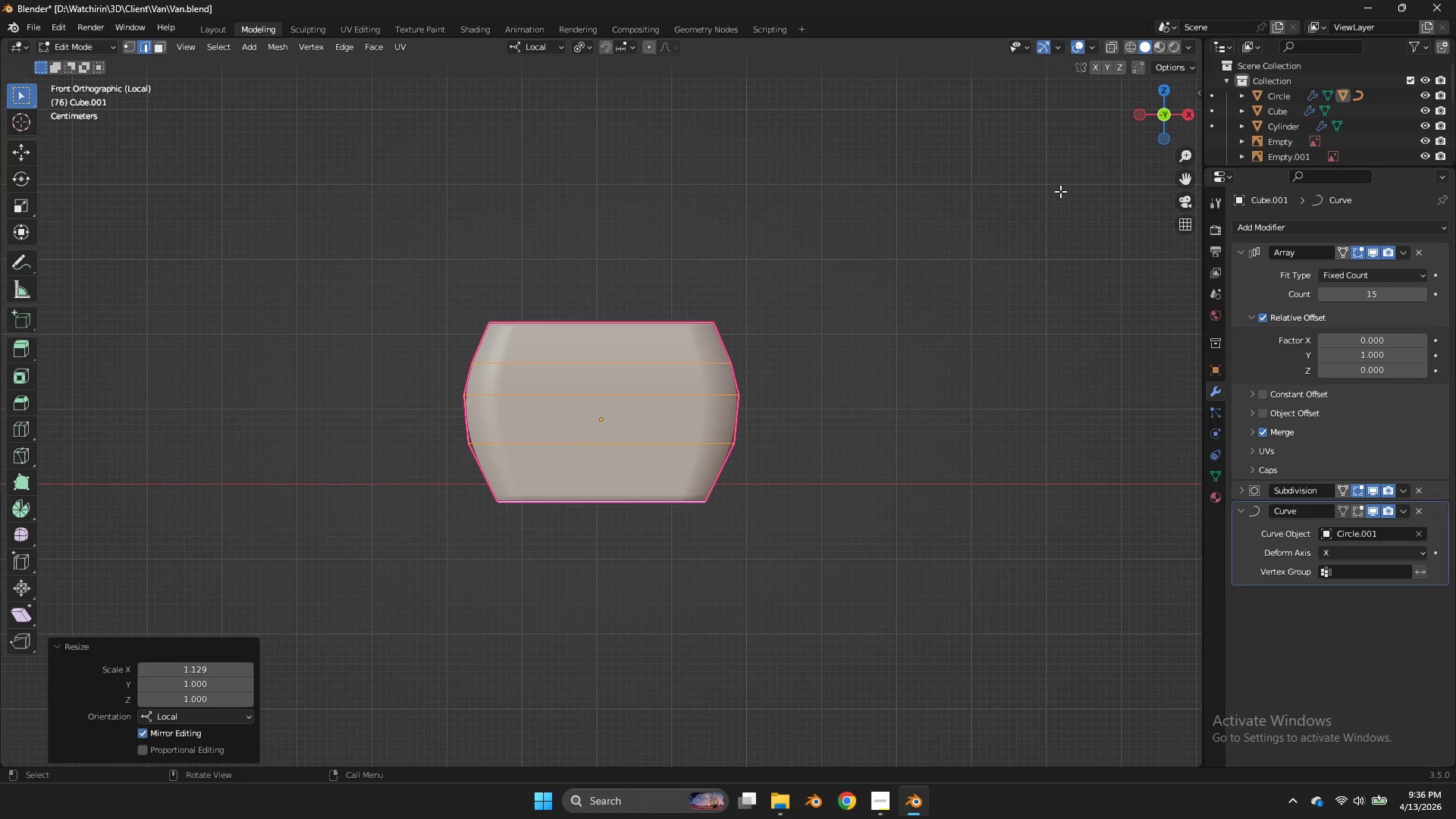 
key(Control+ControlLeft)
 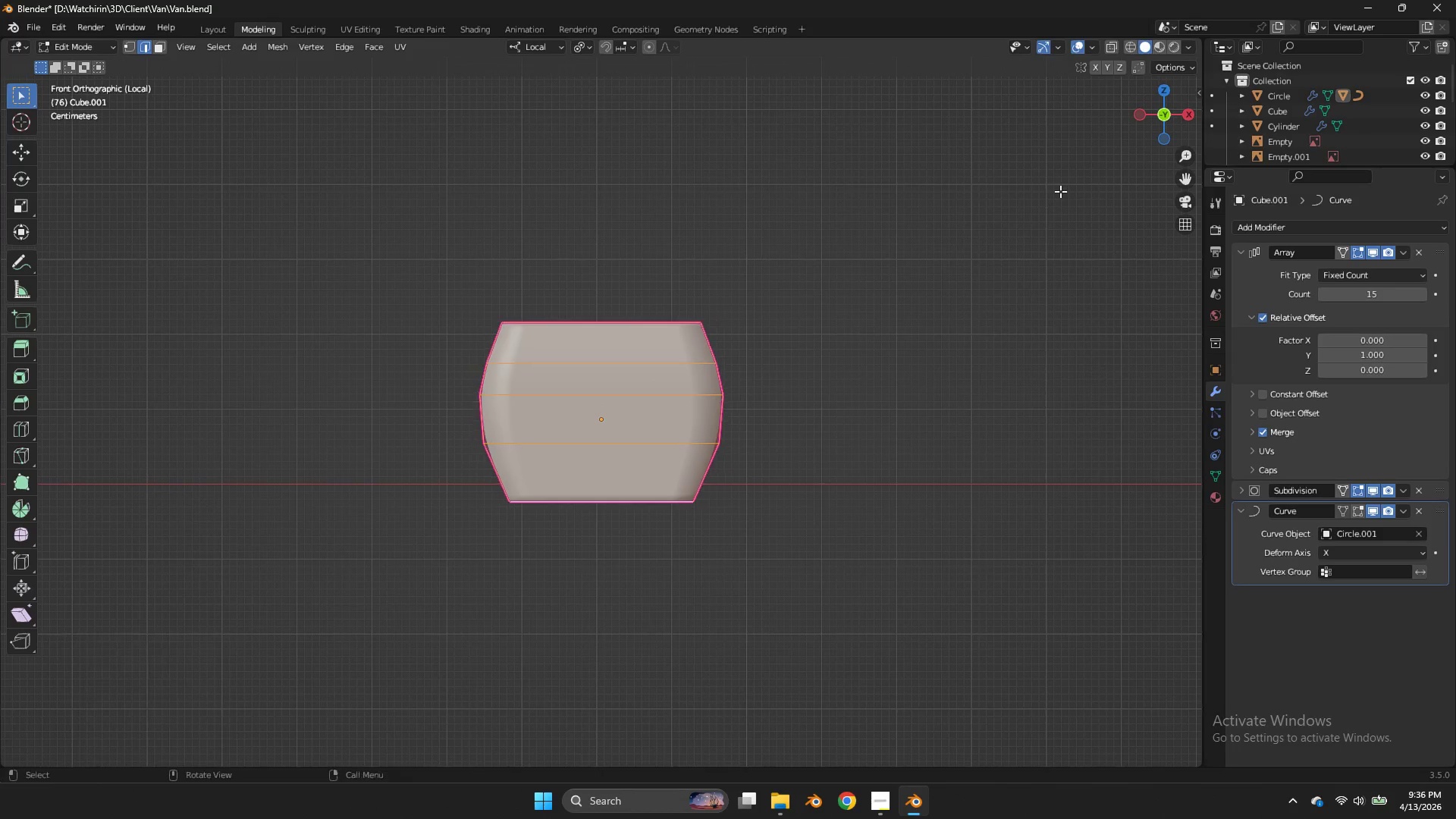 
key(Control+Z)
 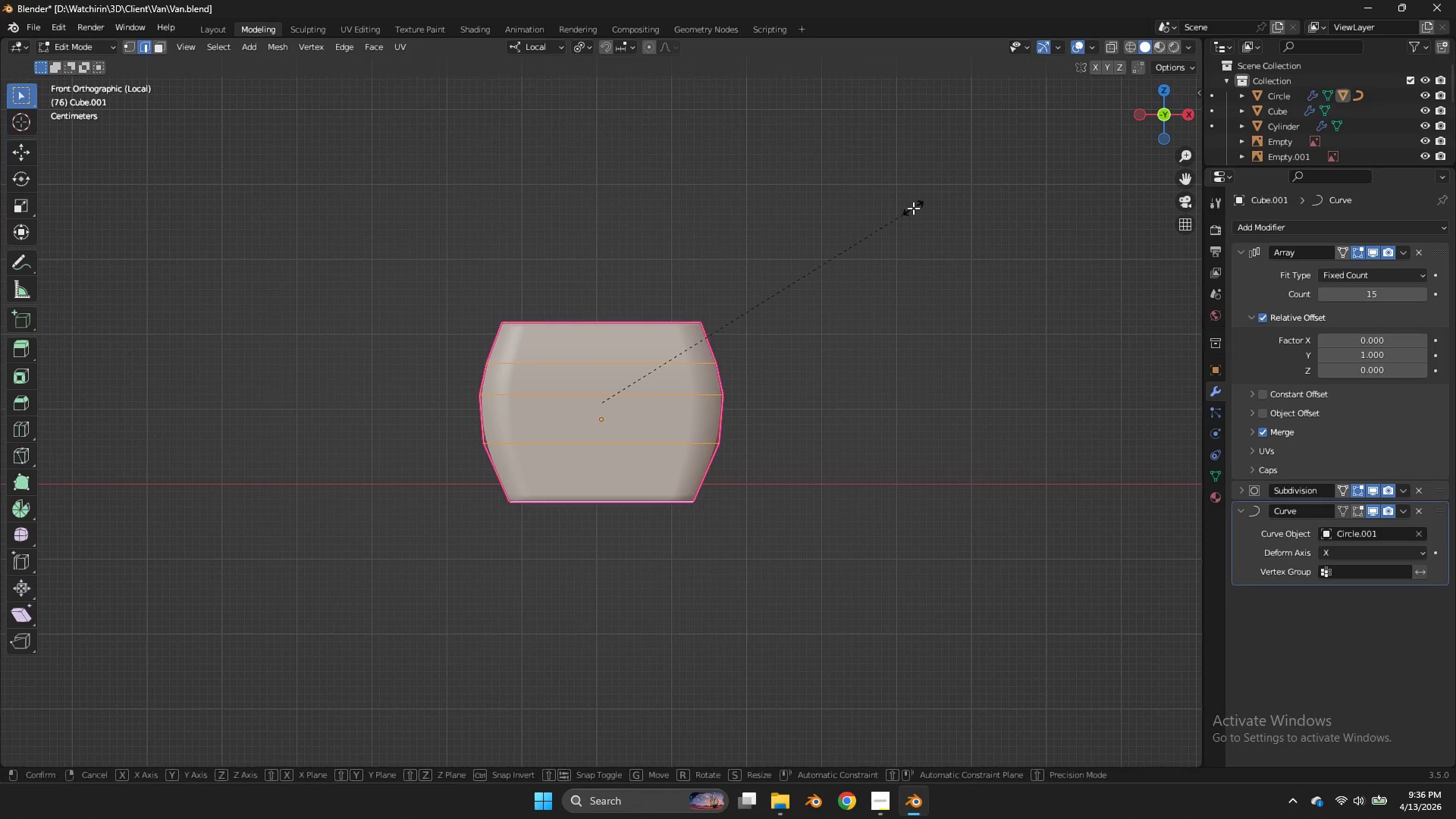 
key(S)
 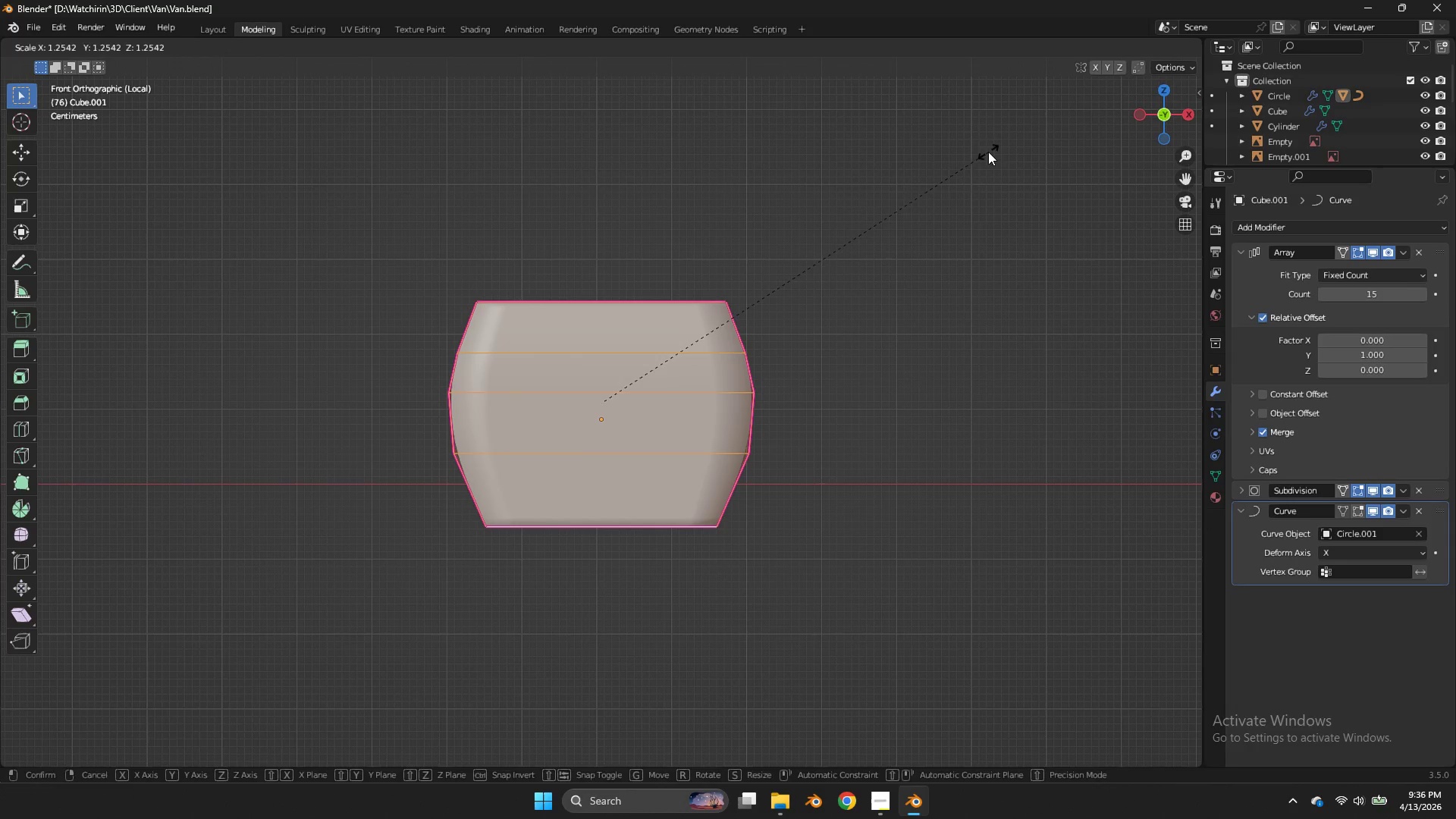 
left_click([988, 152])
 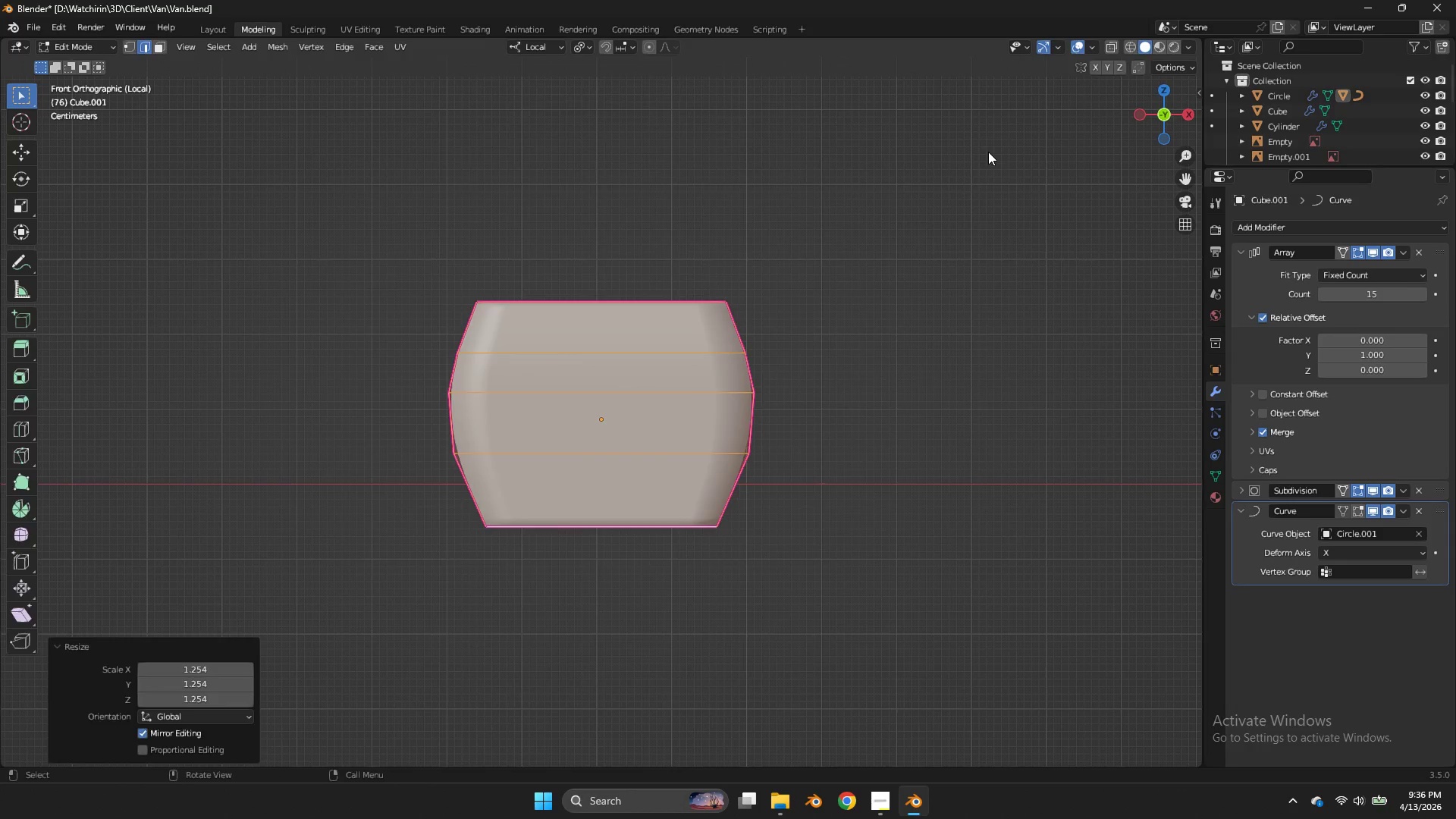 
key(Tab)
 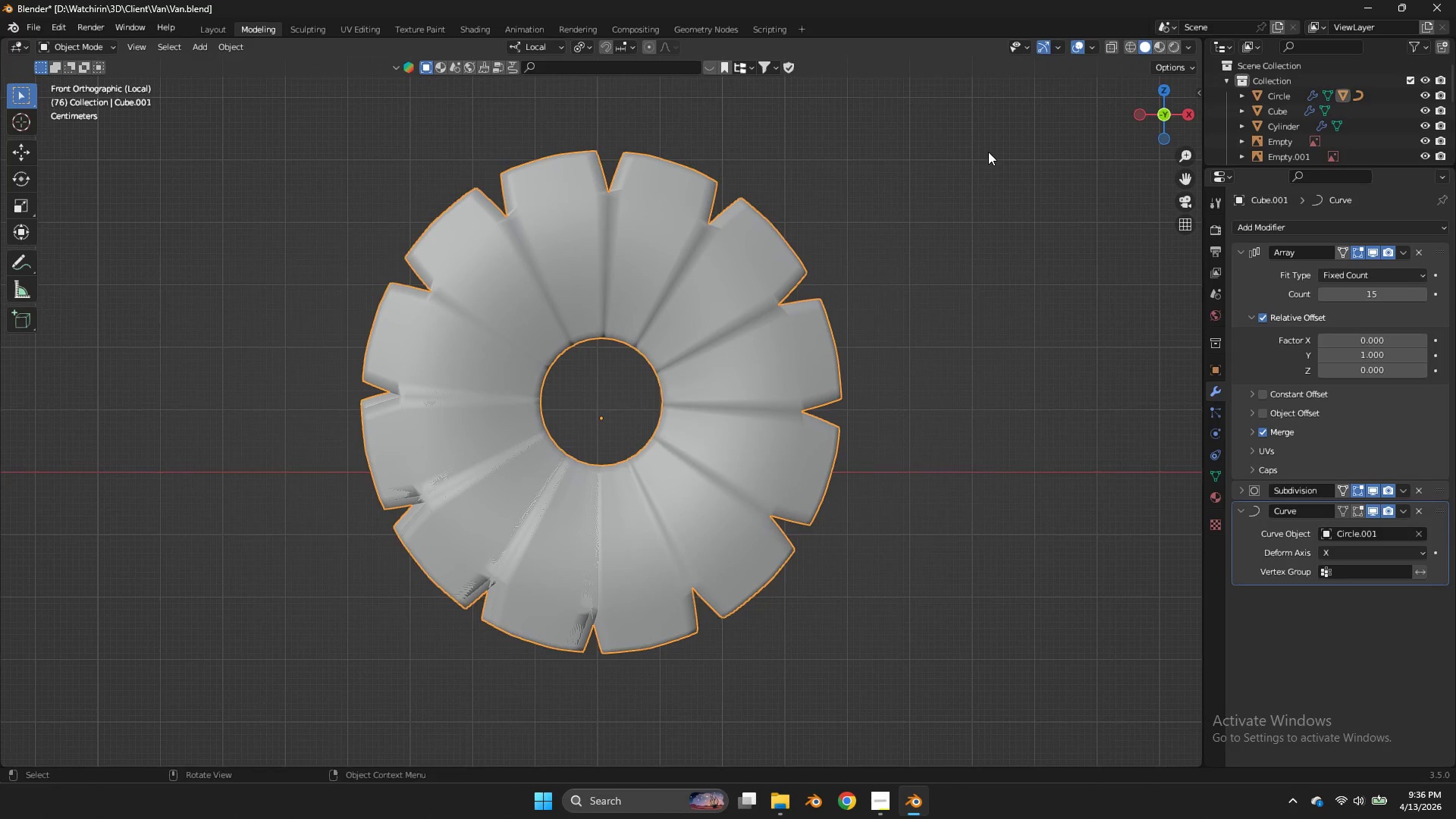 
left_click_drag(start_coordinate=[1155, 118], to_coordinate=[1154, 130])
 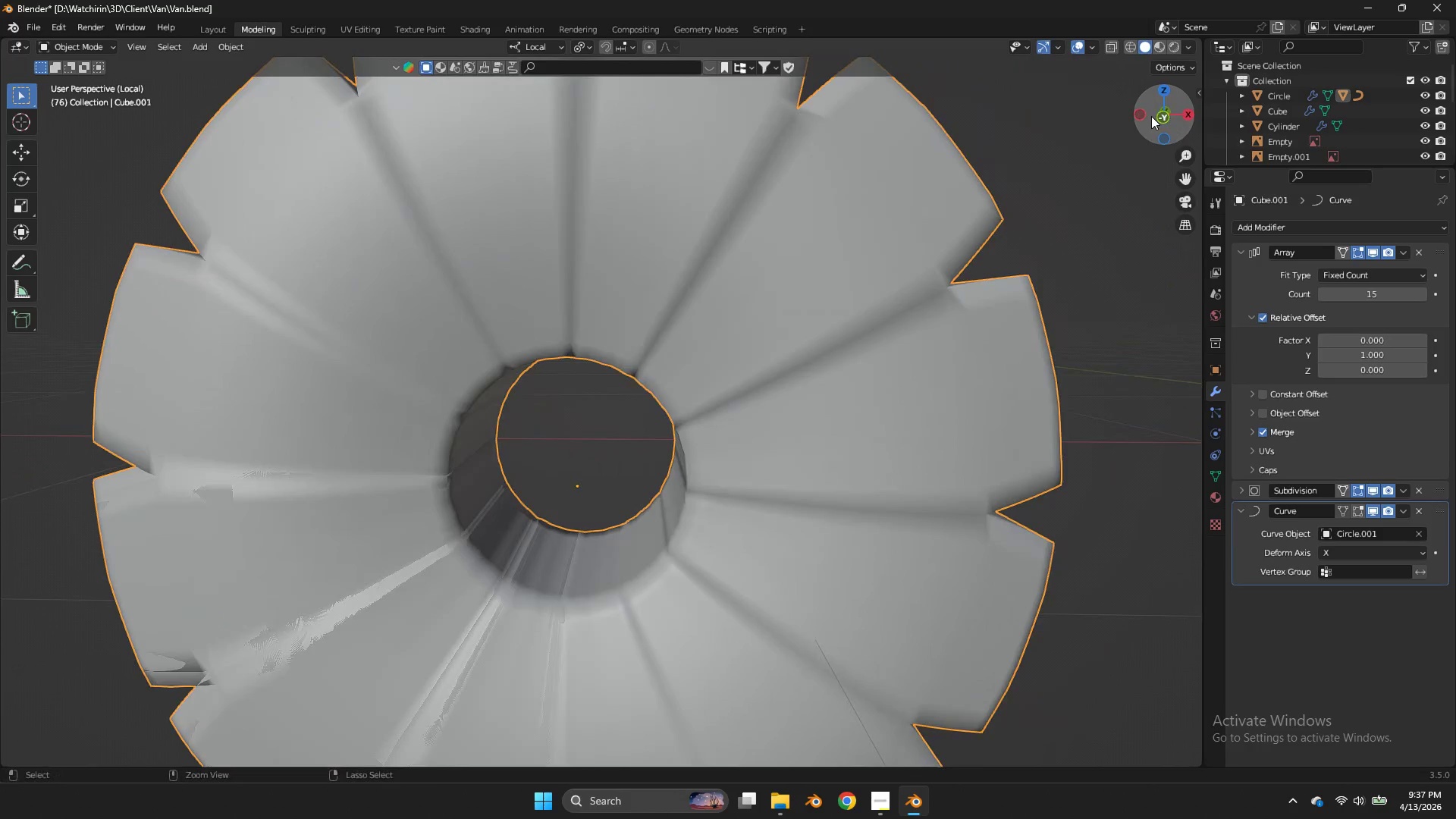 
scroll: coordinate [988, 152], scroll_direction: down, amount: 1.0
 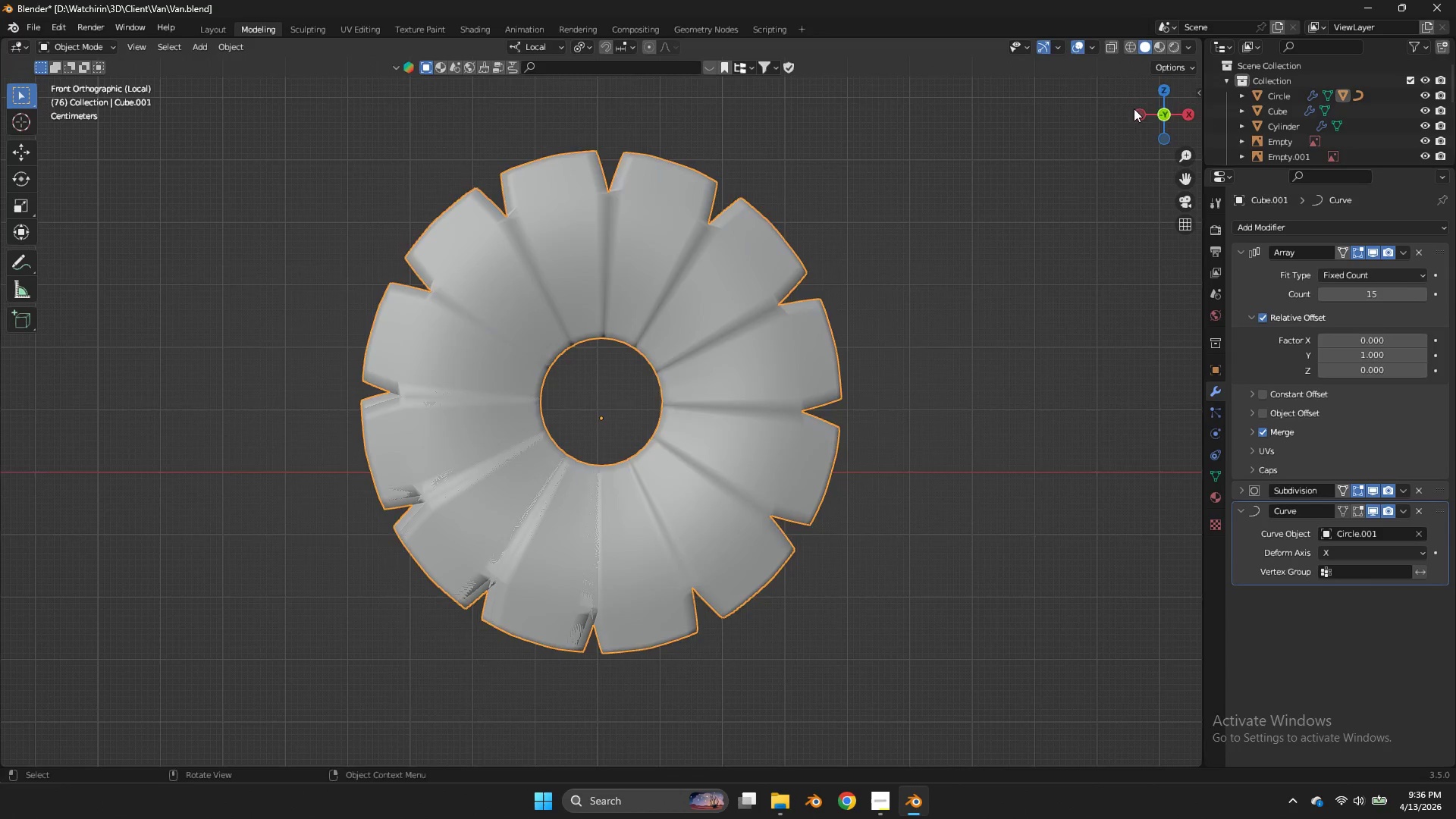 
key(Control+Z)
 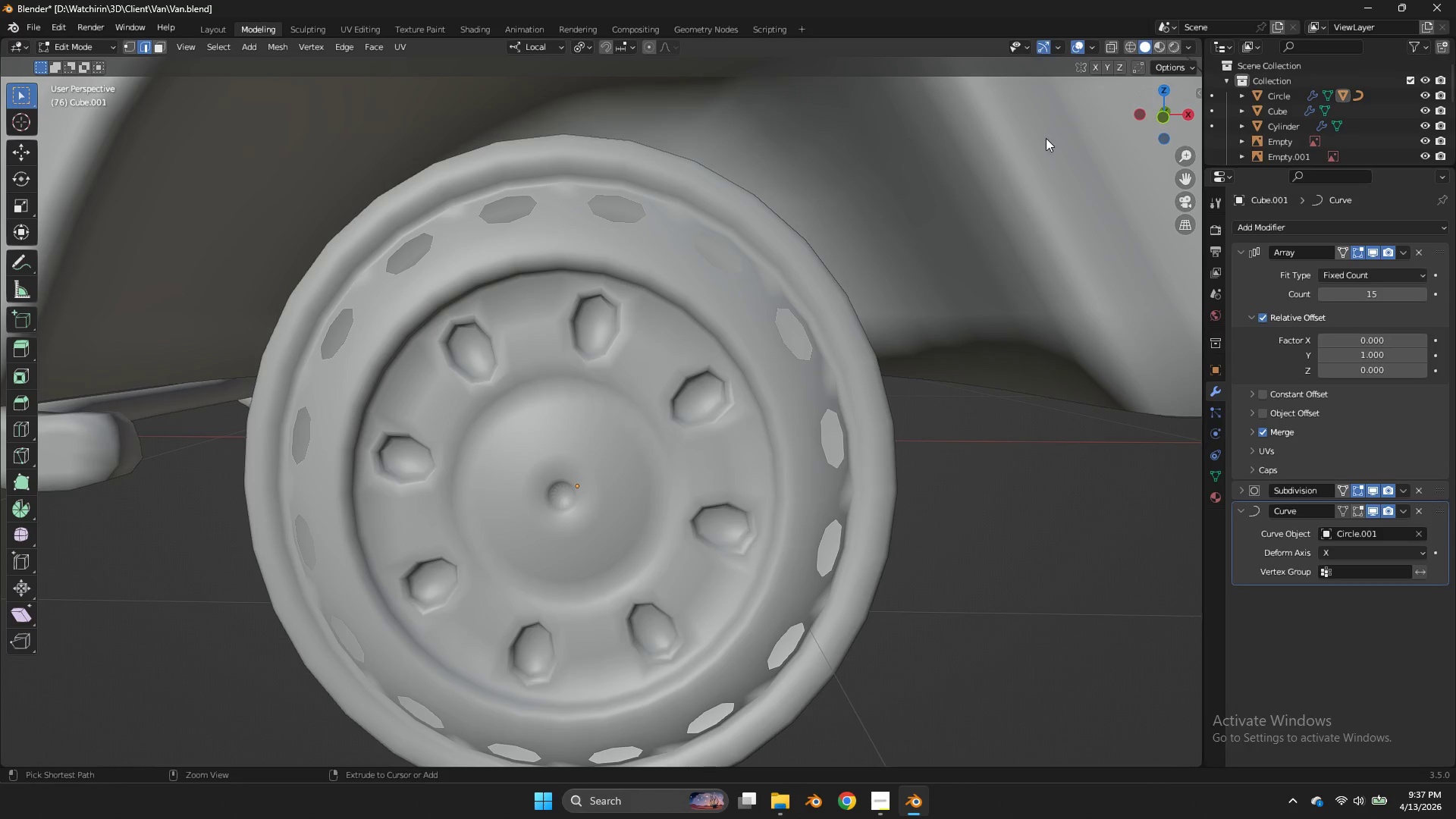 
key(Control+Z)
 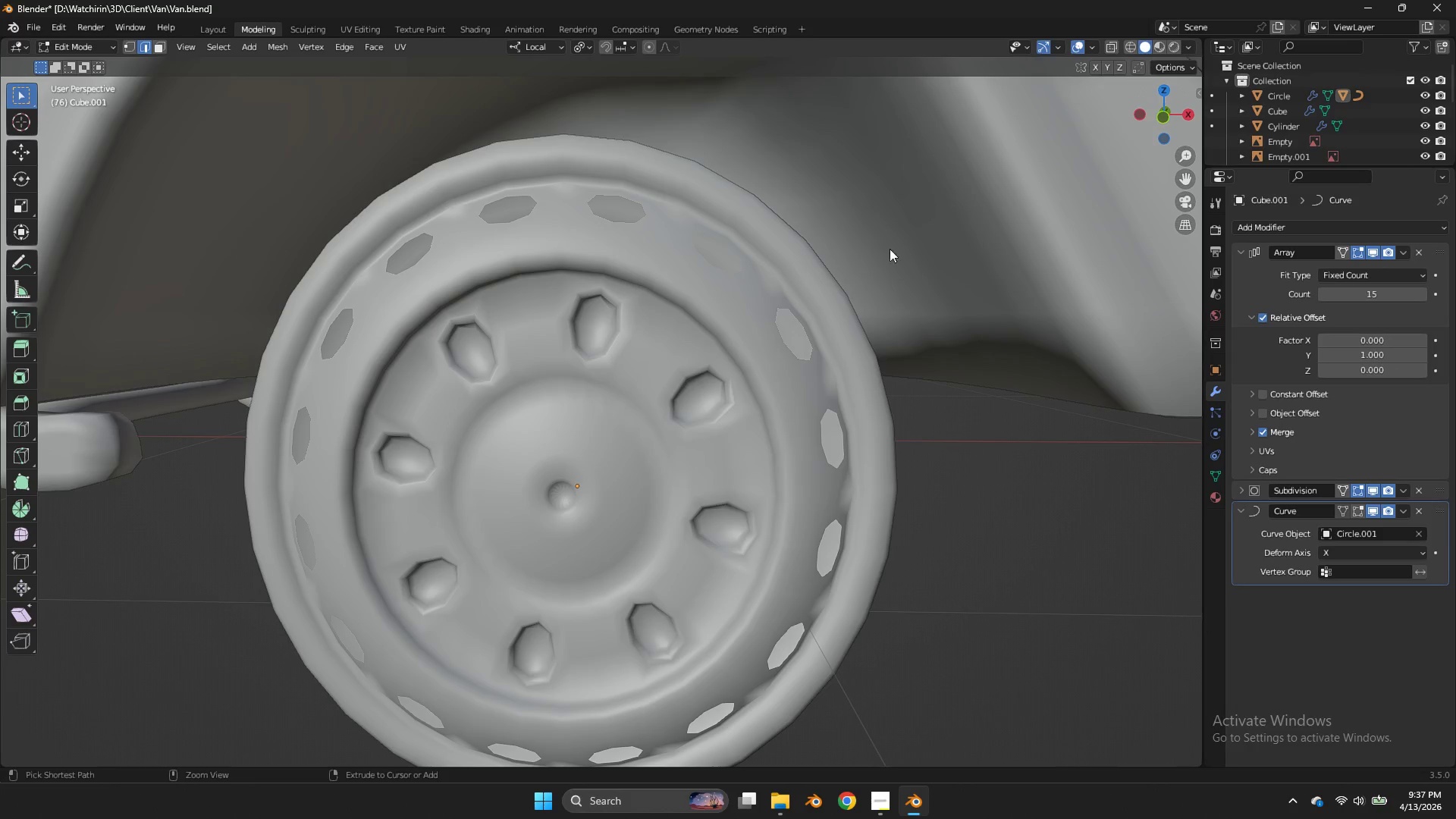 
key(Control+Z)
 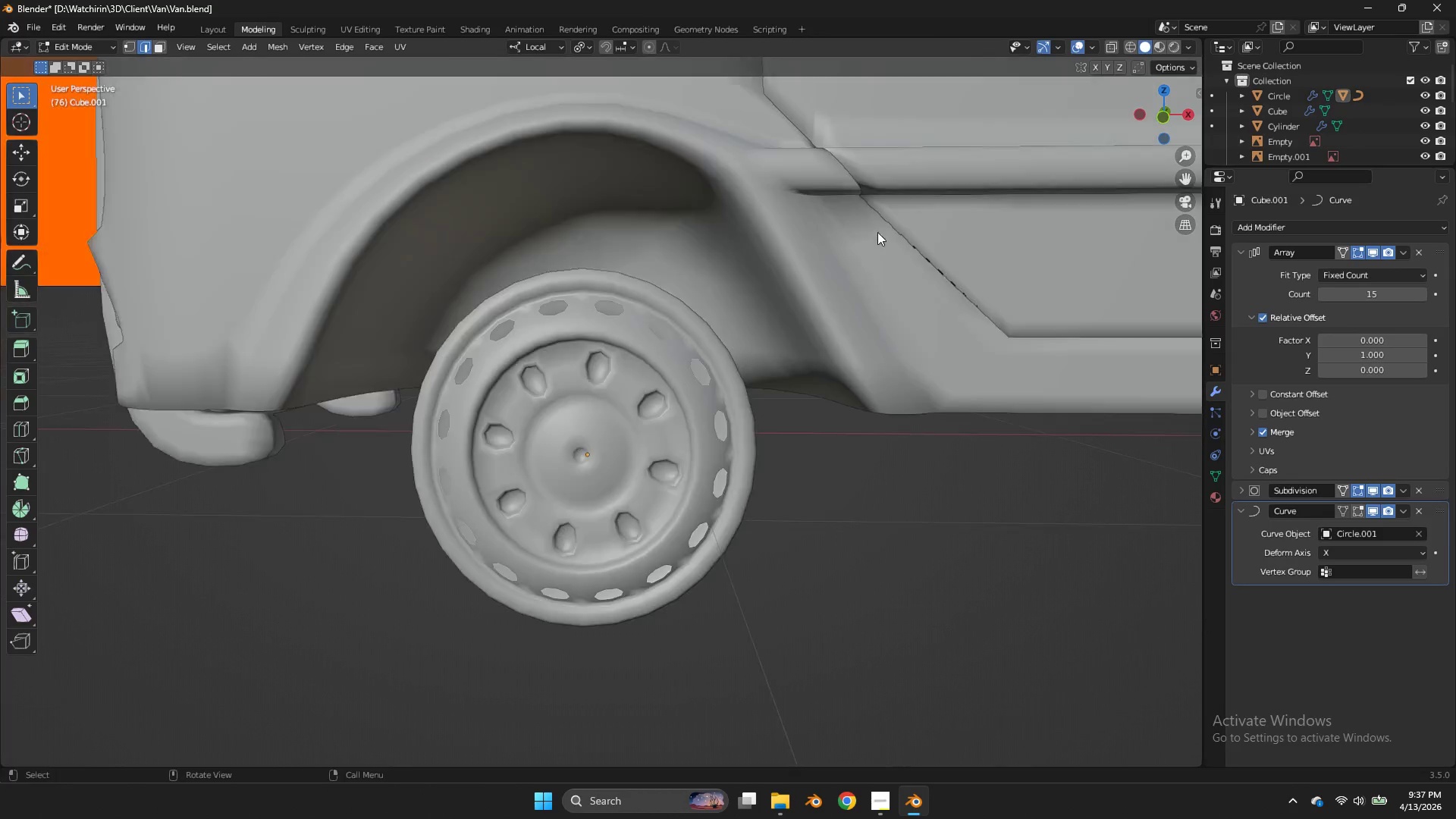 
key(Control+Z)
 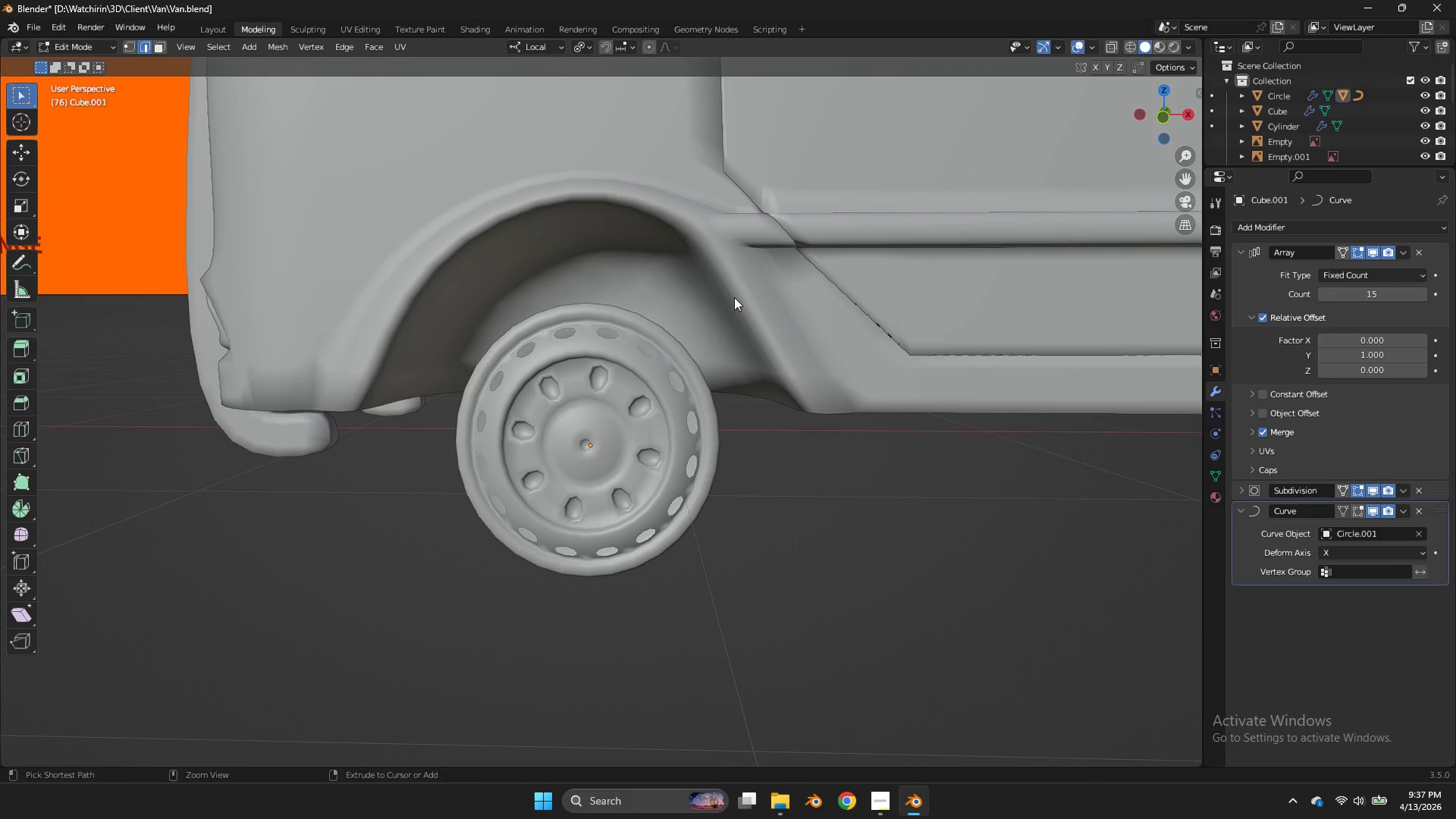 
key(Control+Z)
 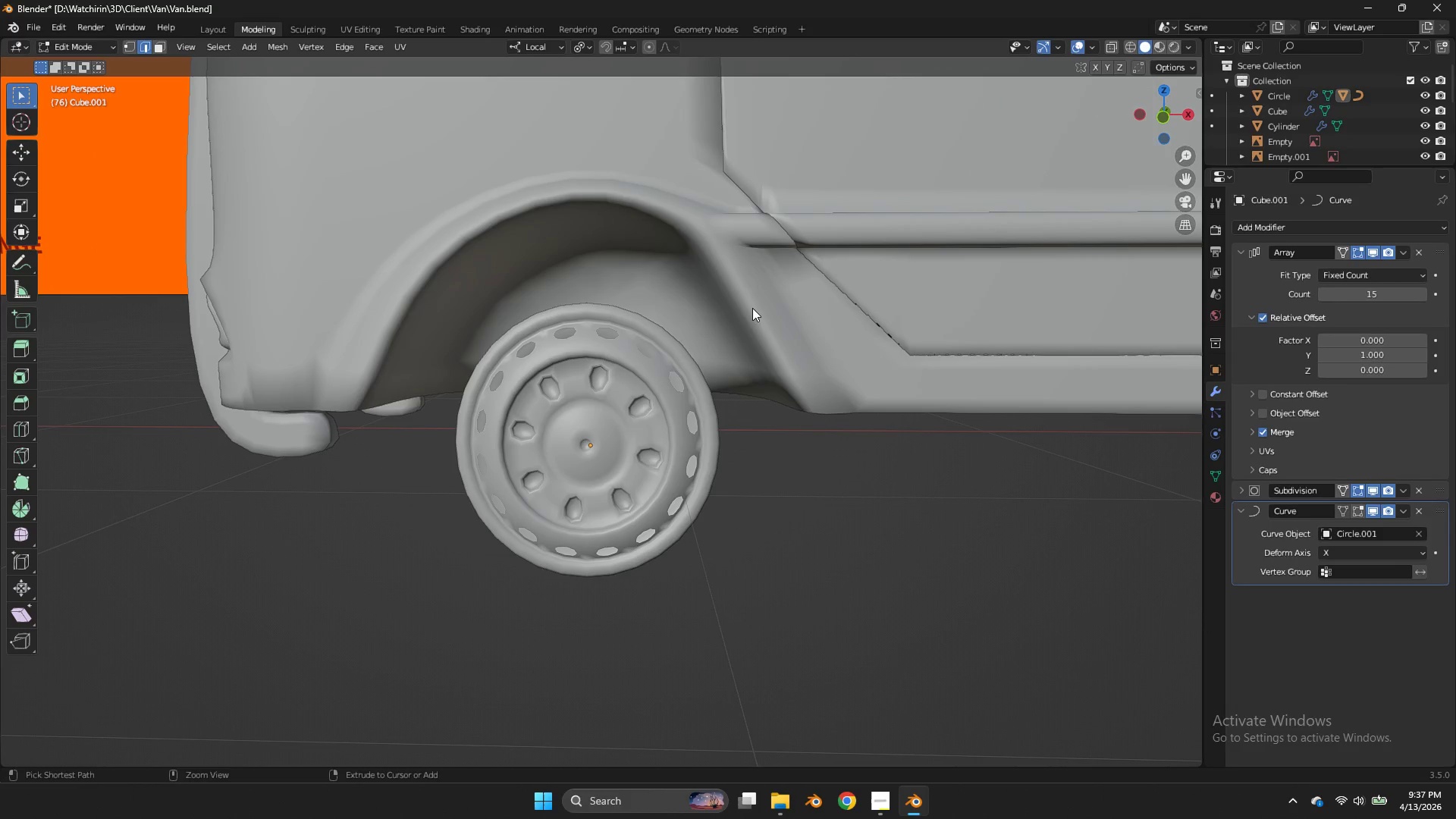 
key(Control+Z)
 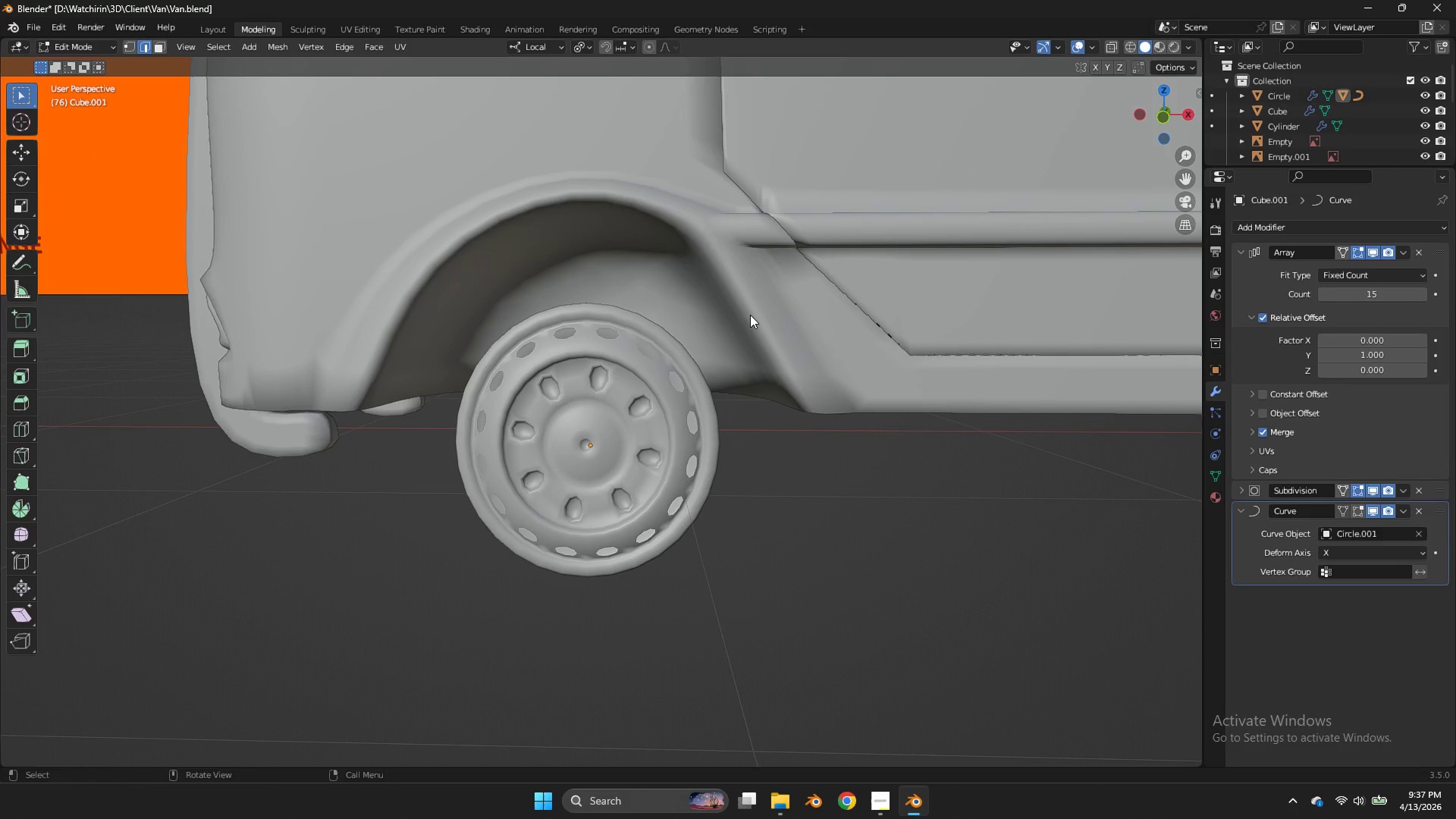 
scroll: coordinate [877, 233], scroll_direction: down, amount: 3.0
 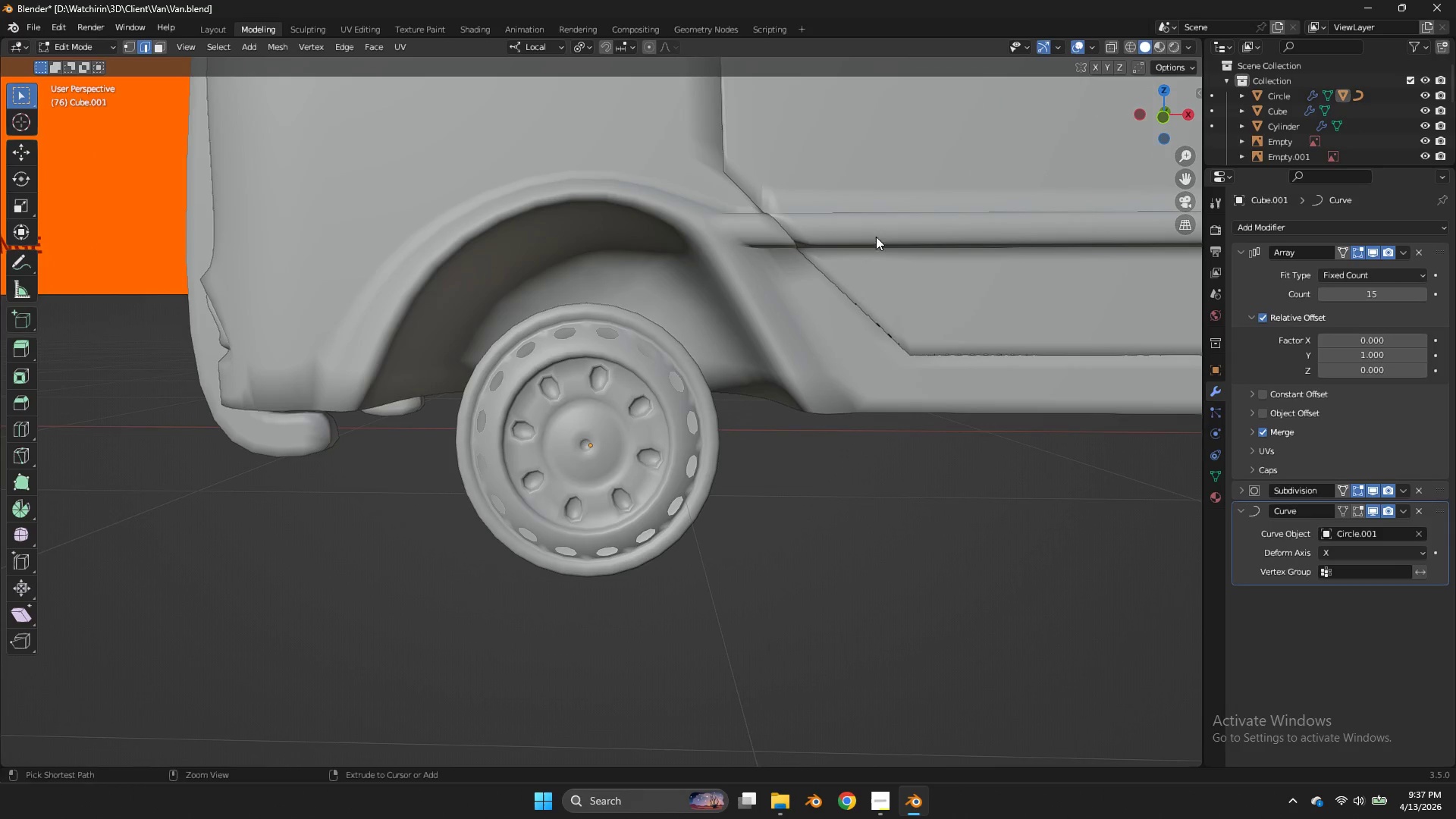 
key(Alt+H)
 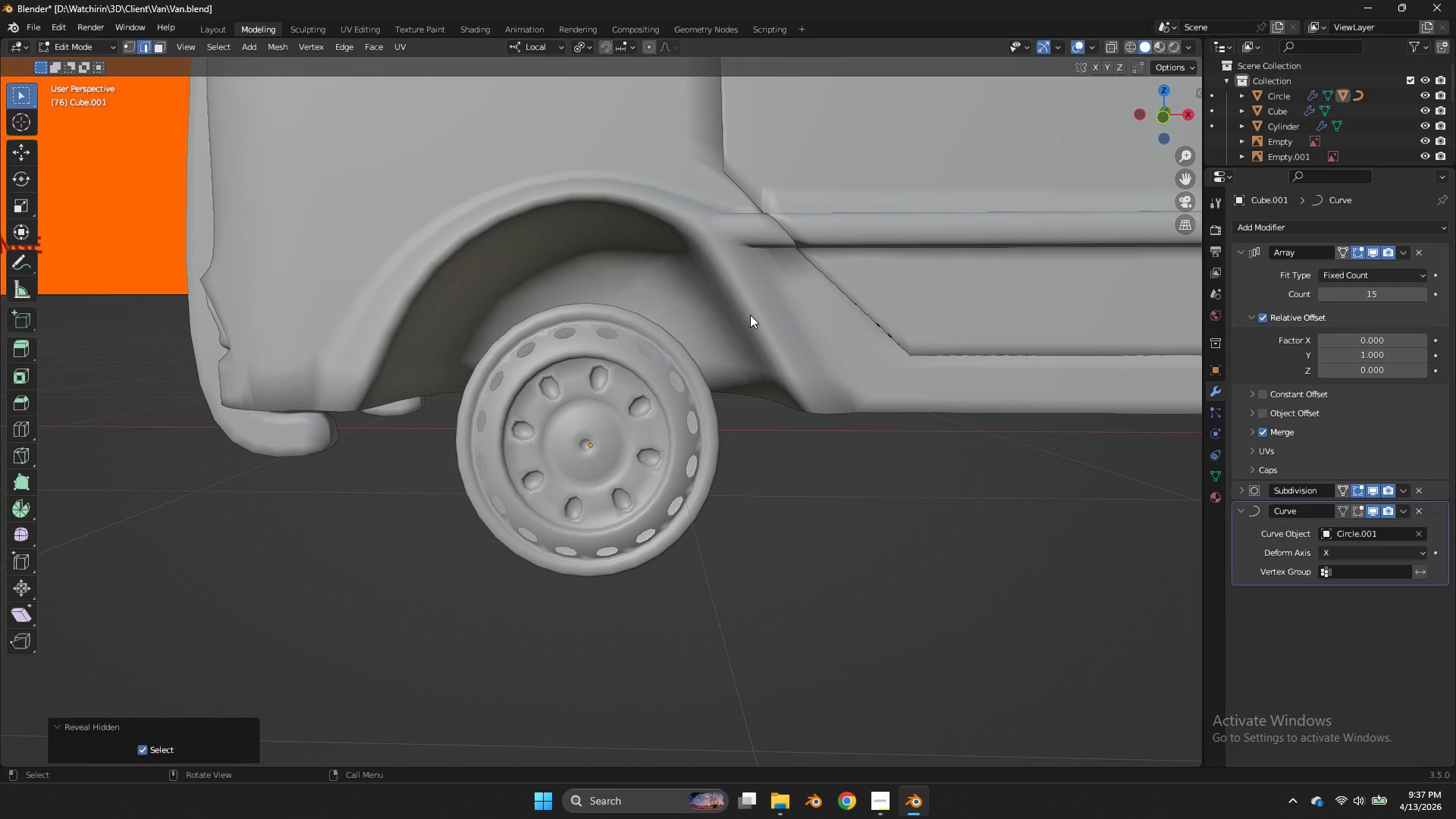 
key(Tab)
 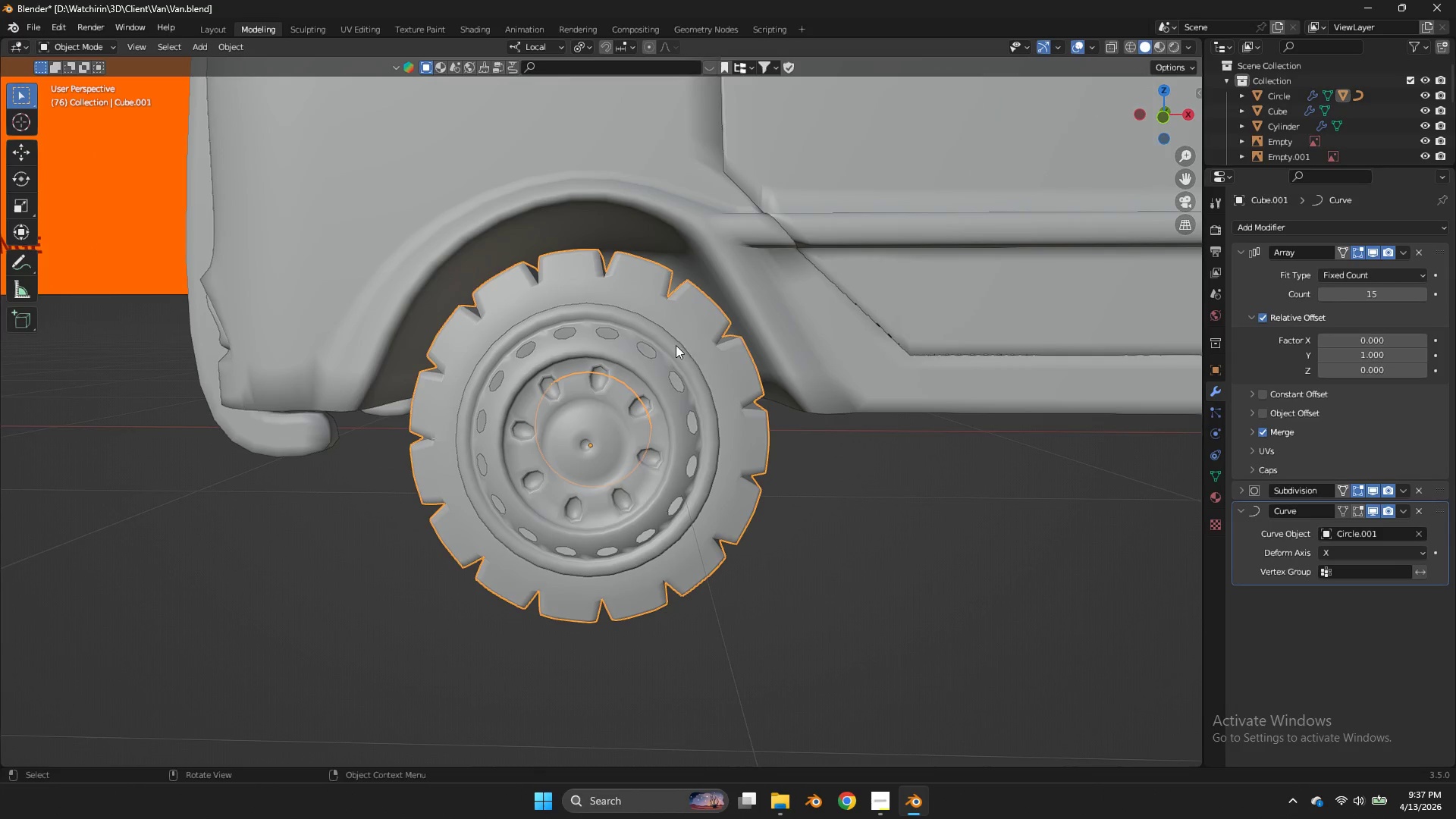 
left_click([676, 345])
 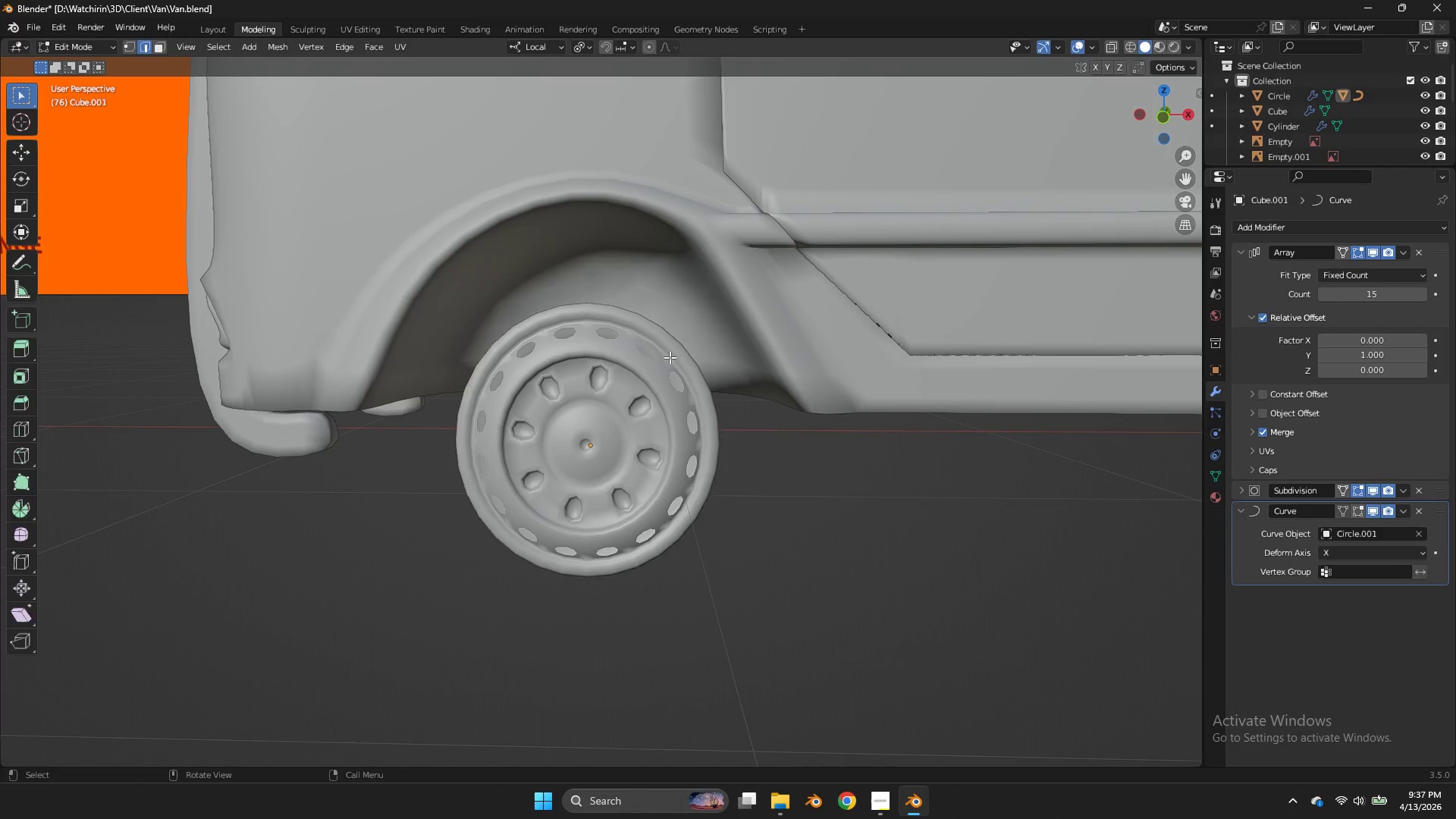 
double_click([676, 345])
 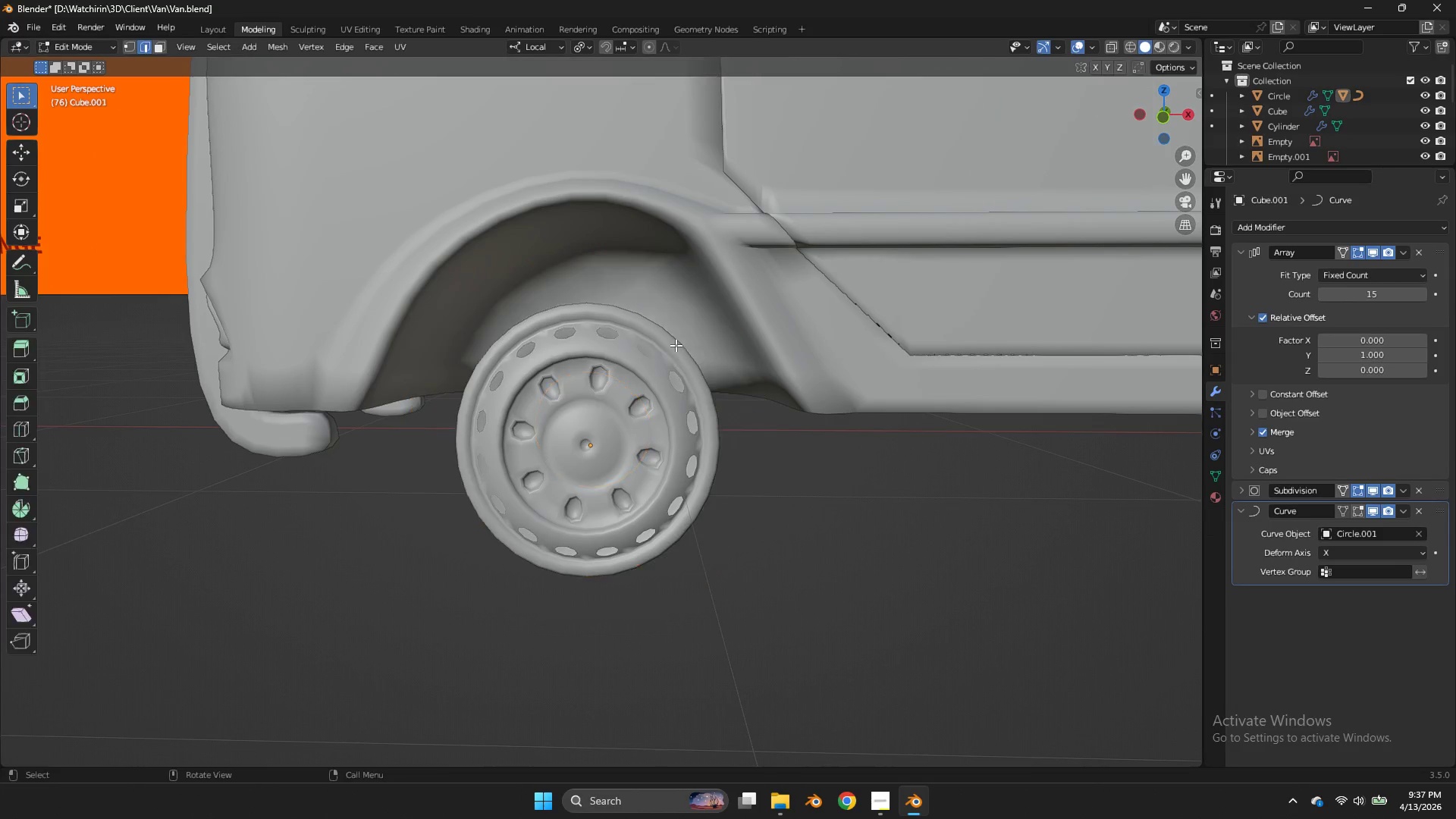 
key(Tab)
 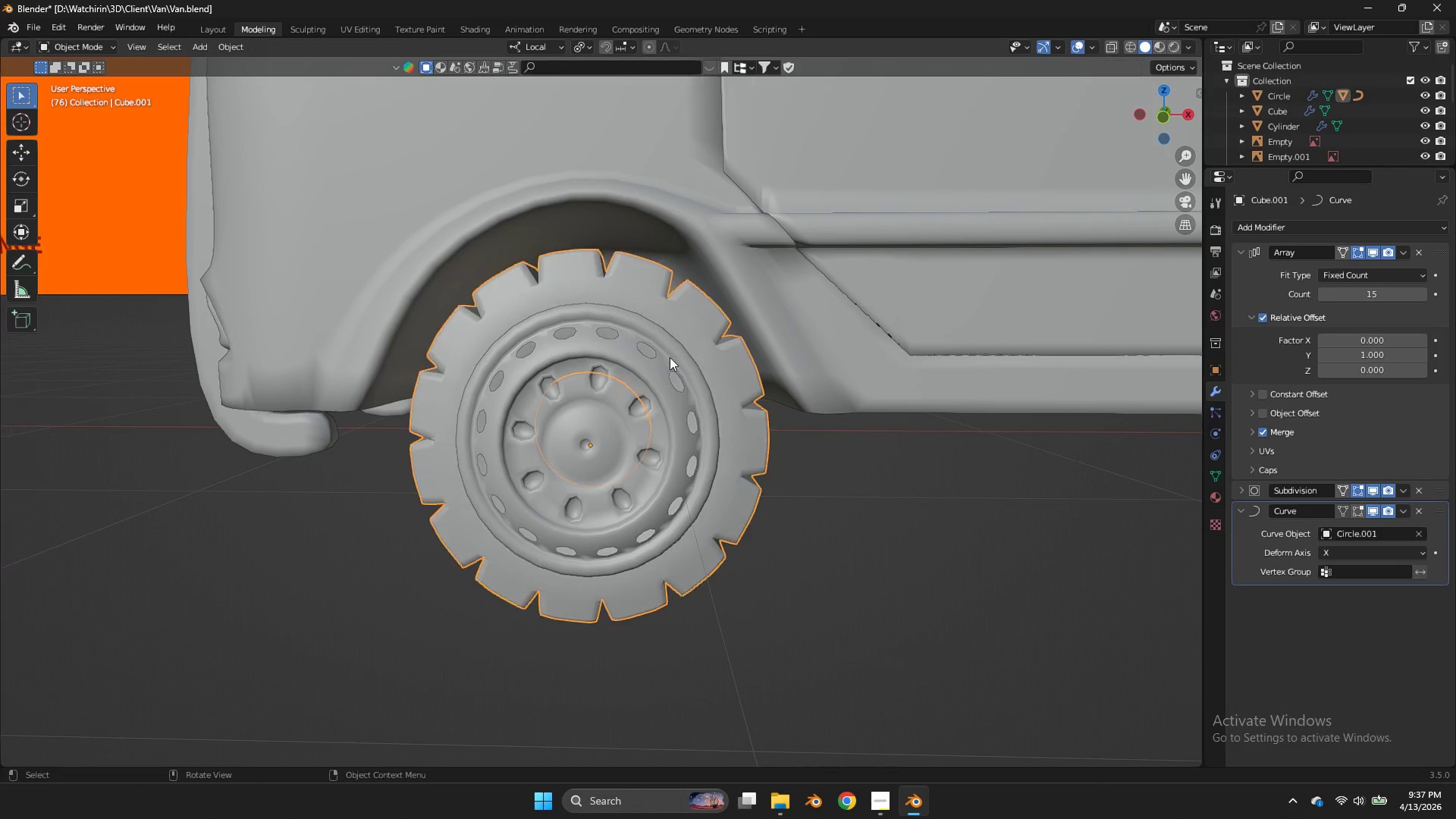 
key(Tab)
 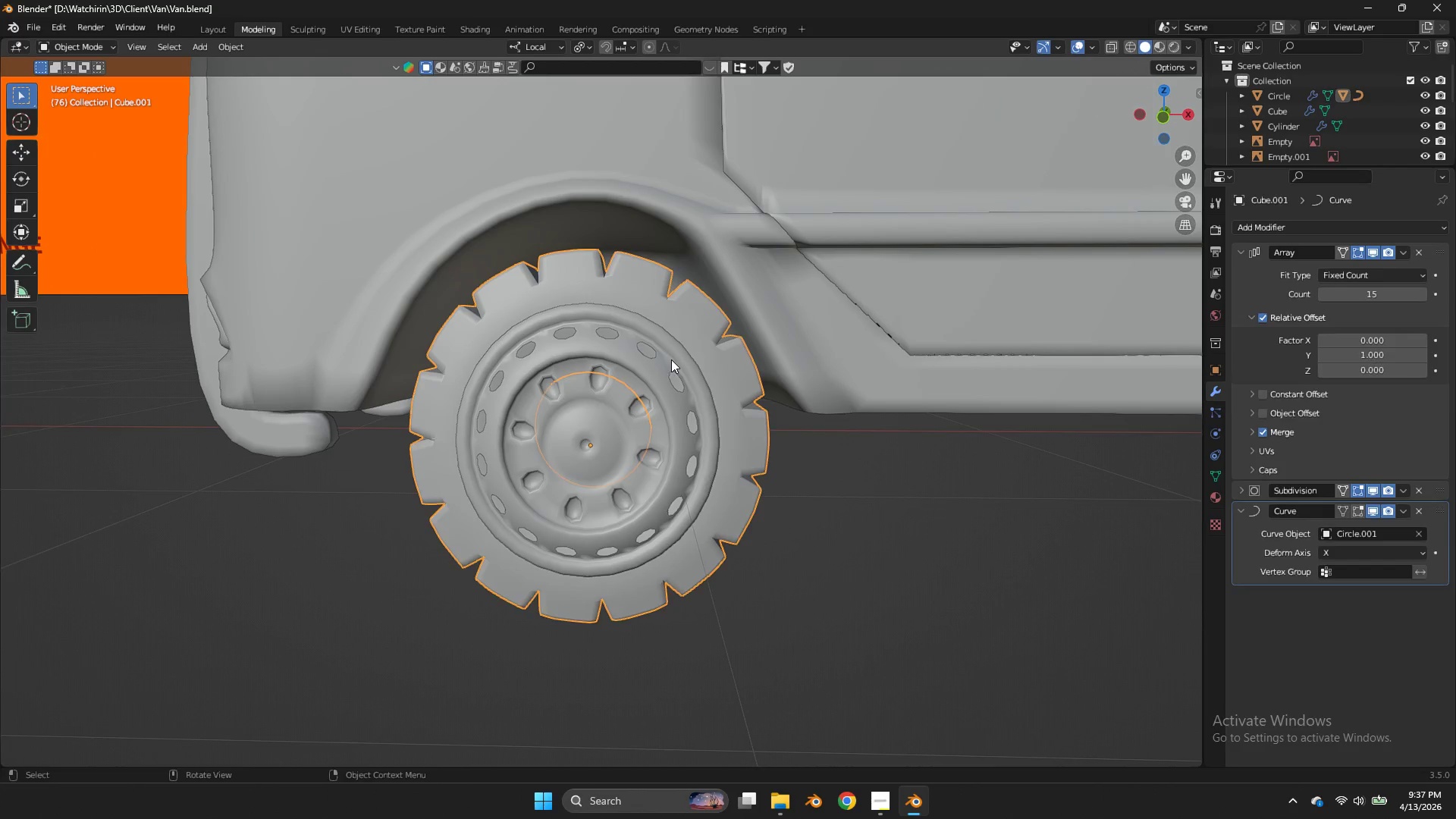 
left_click([671, 359])
 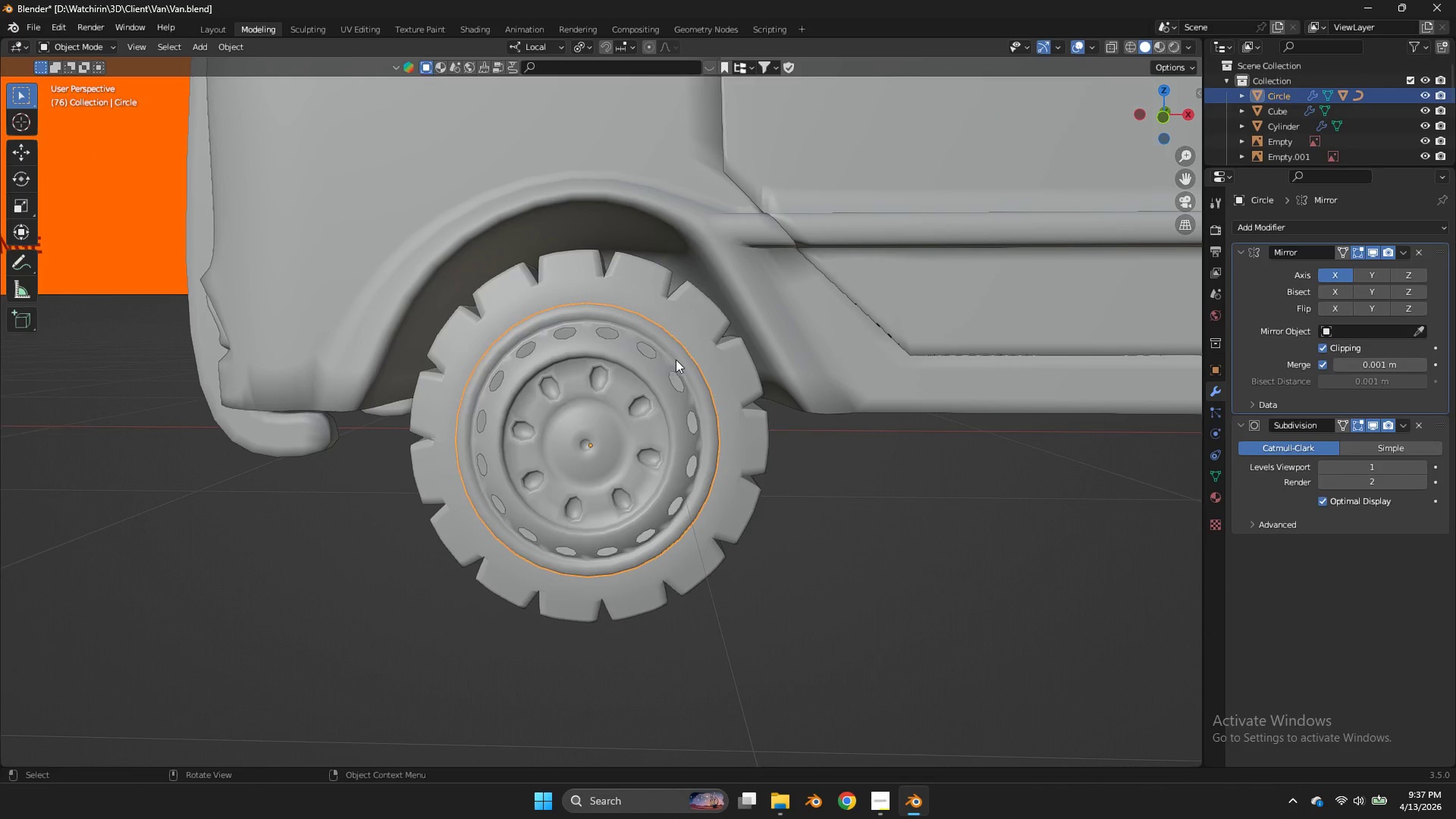 
key(Tab)
type(as)
 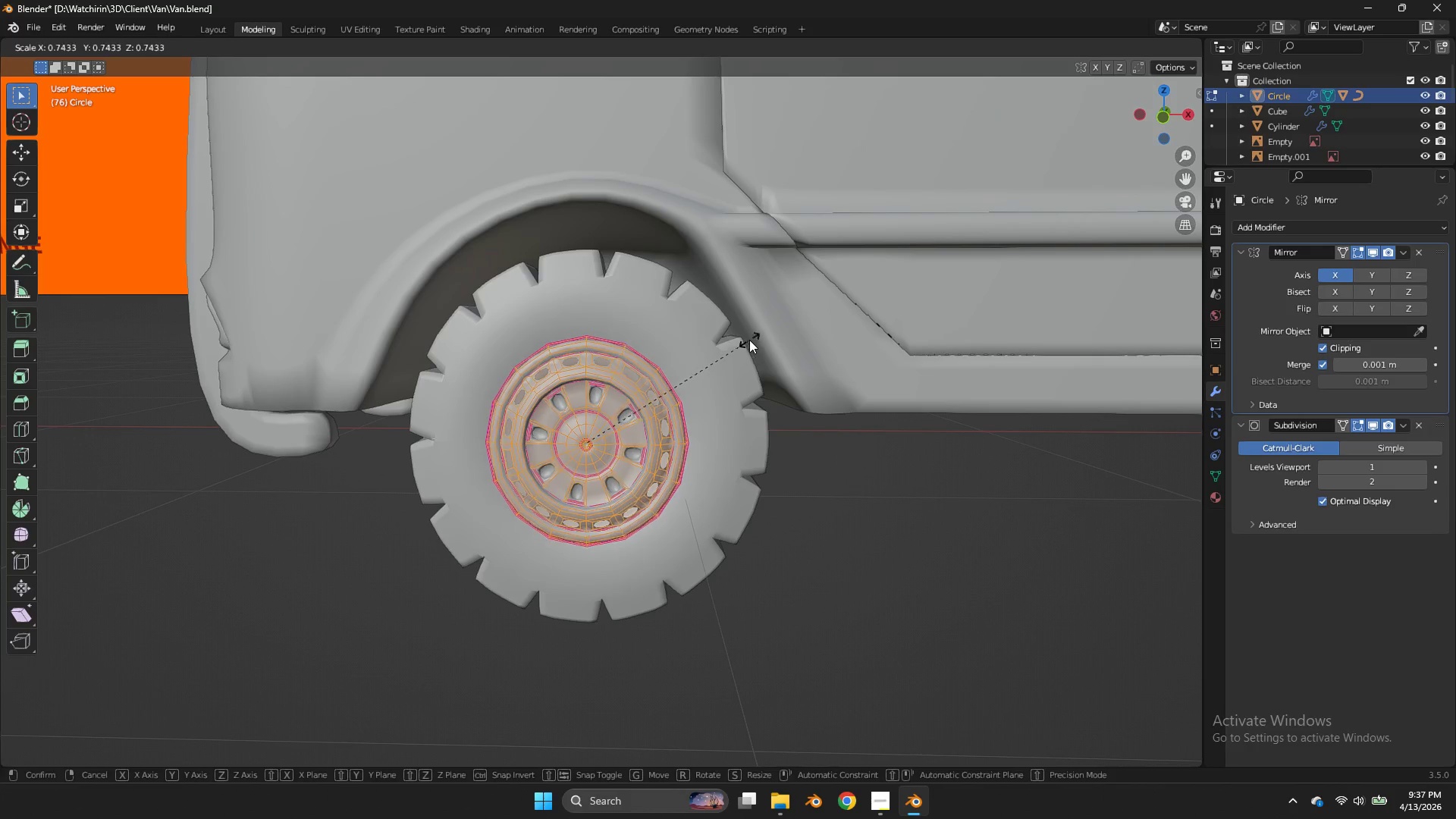 
double_click([764, 338])
 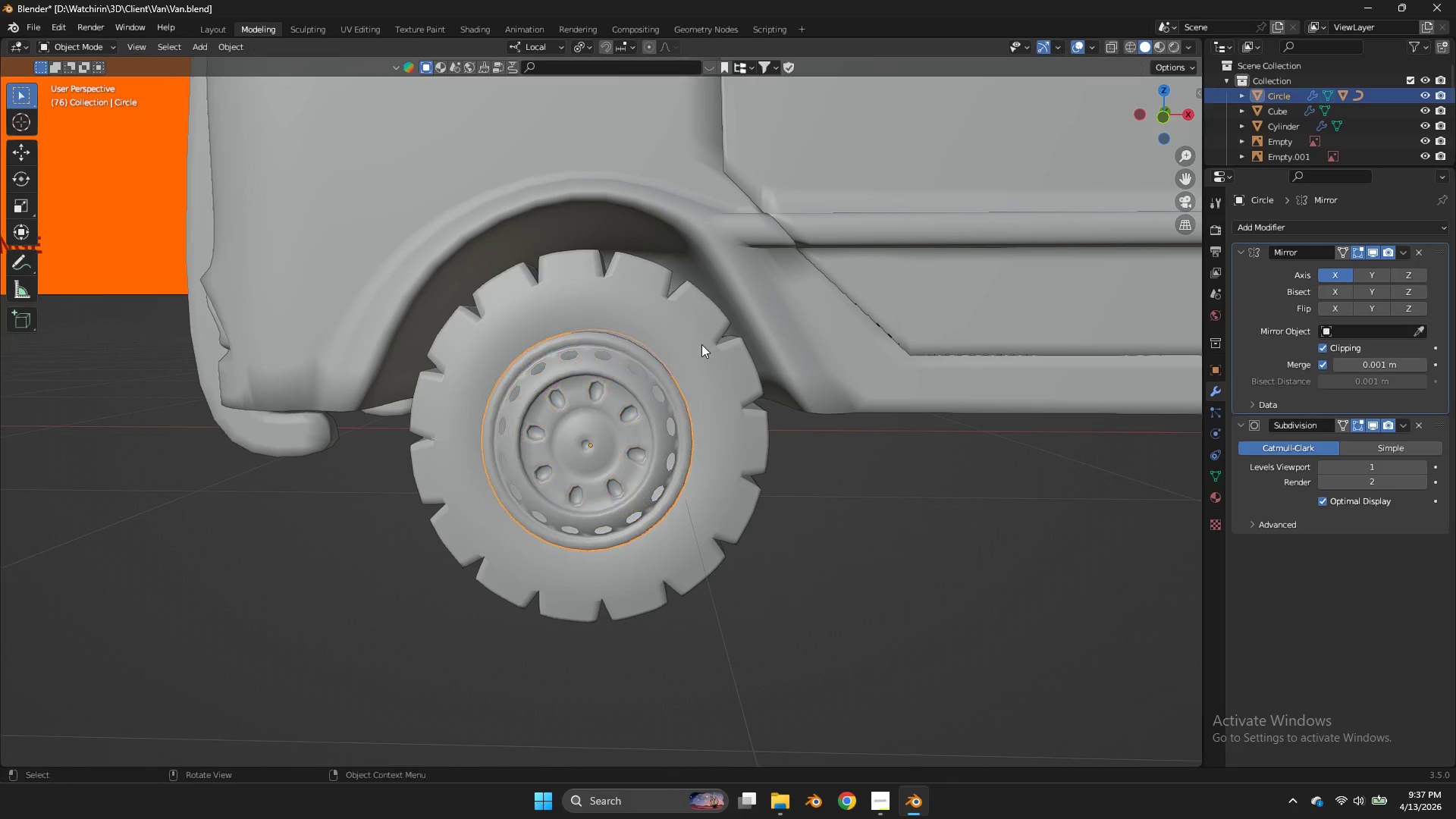 
key(Tab)
 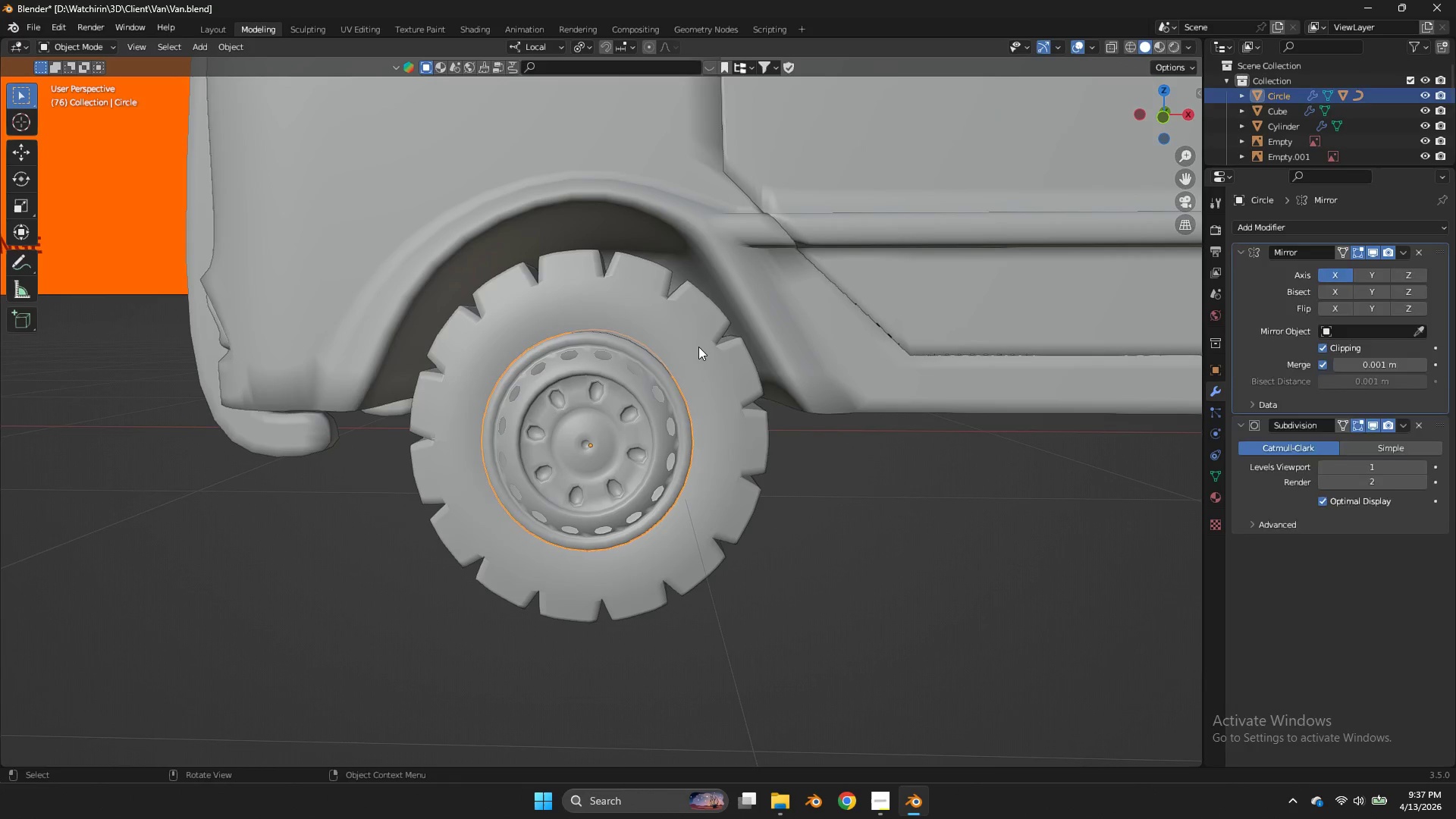 
triple_click([698, 347])
 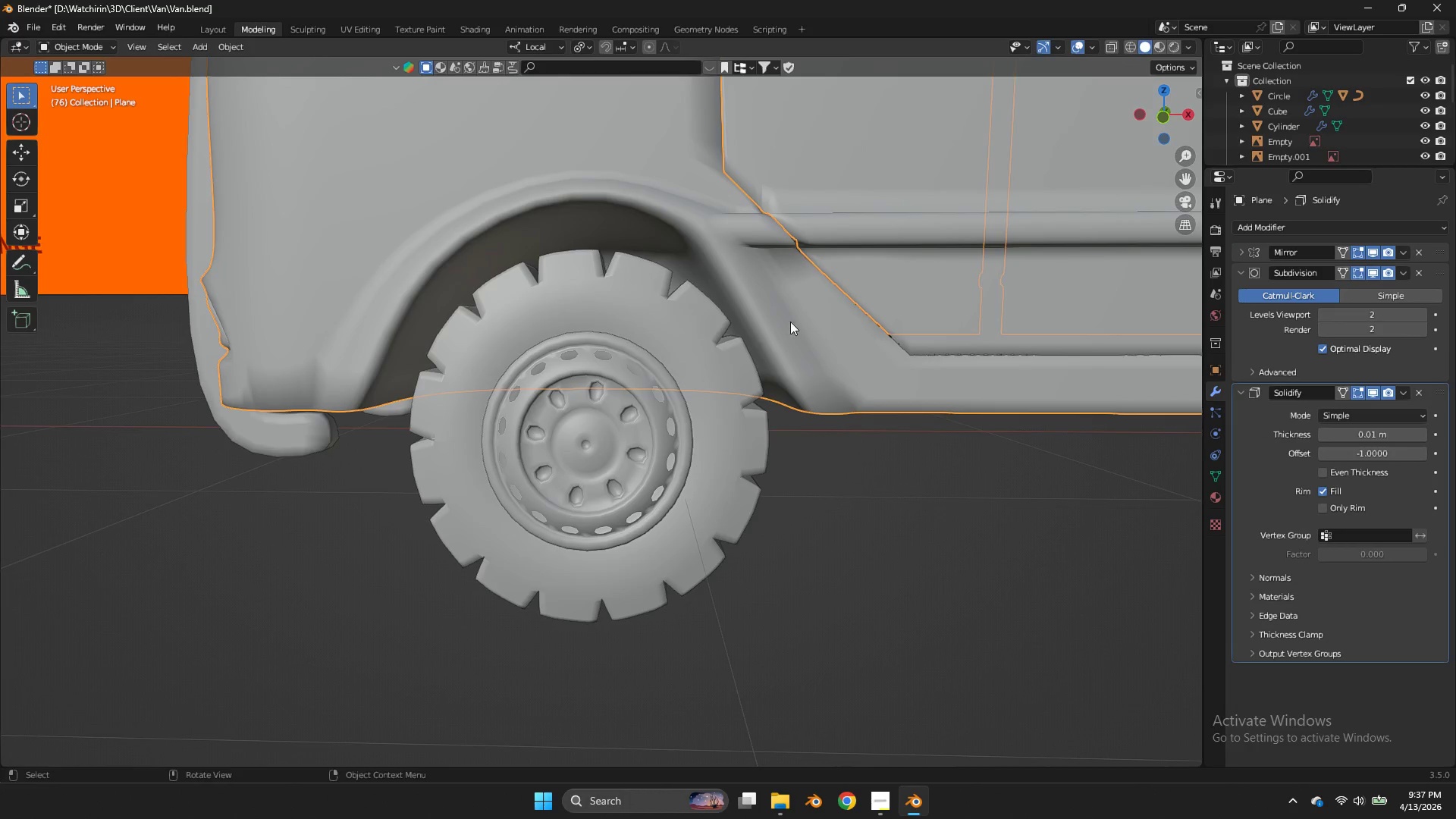 
triple_click([698, 347])
 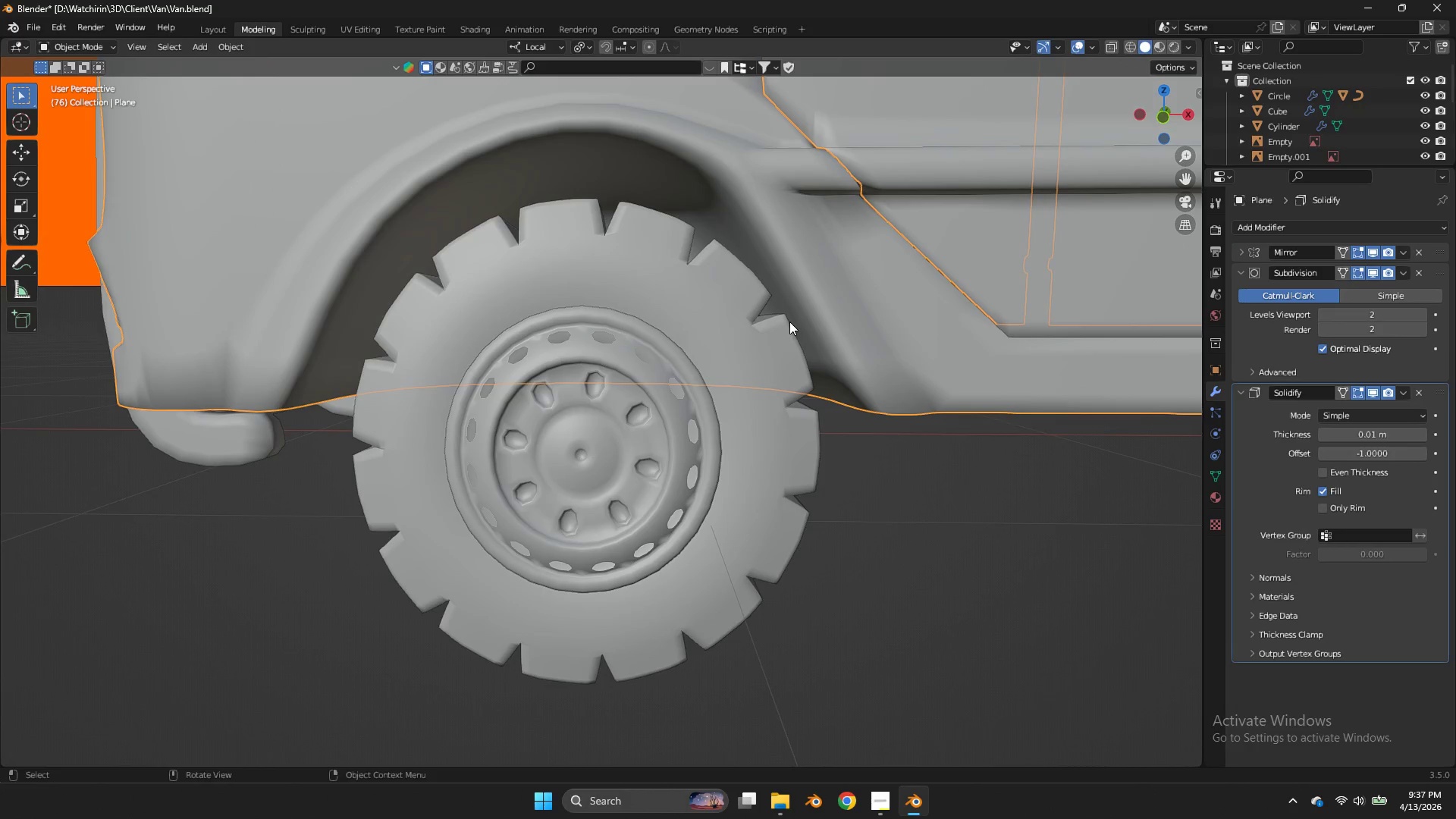 
left_click([773, 342])
 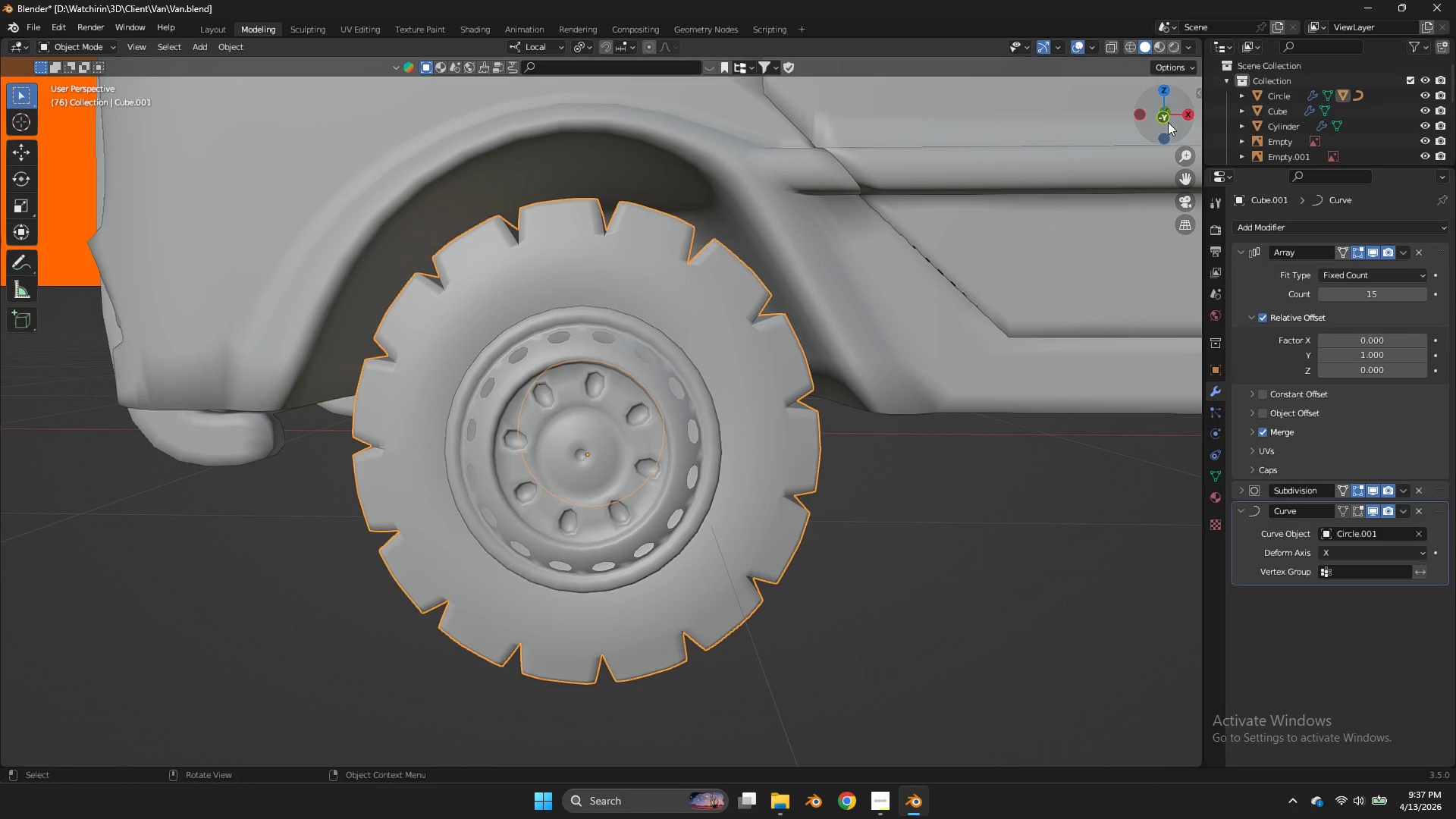 
left_click_drag(start_coordinate=[1175, 115], to_coordinate=[93, 71])
 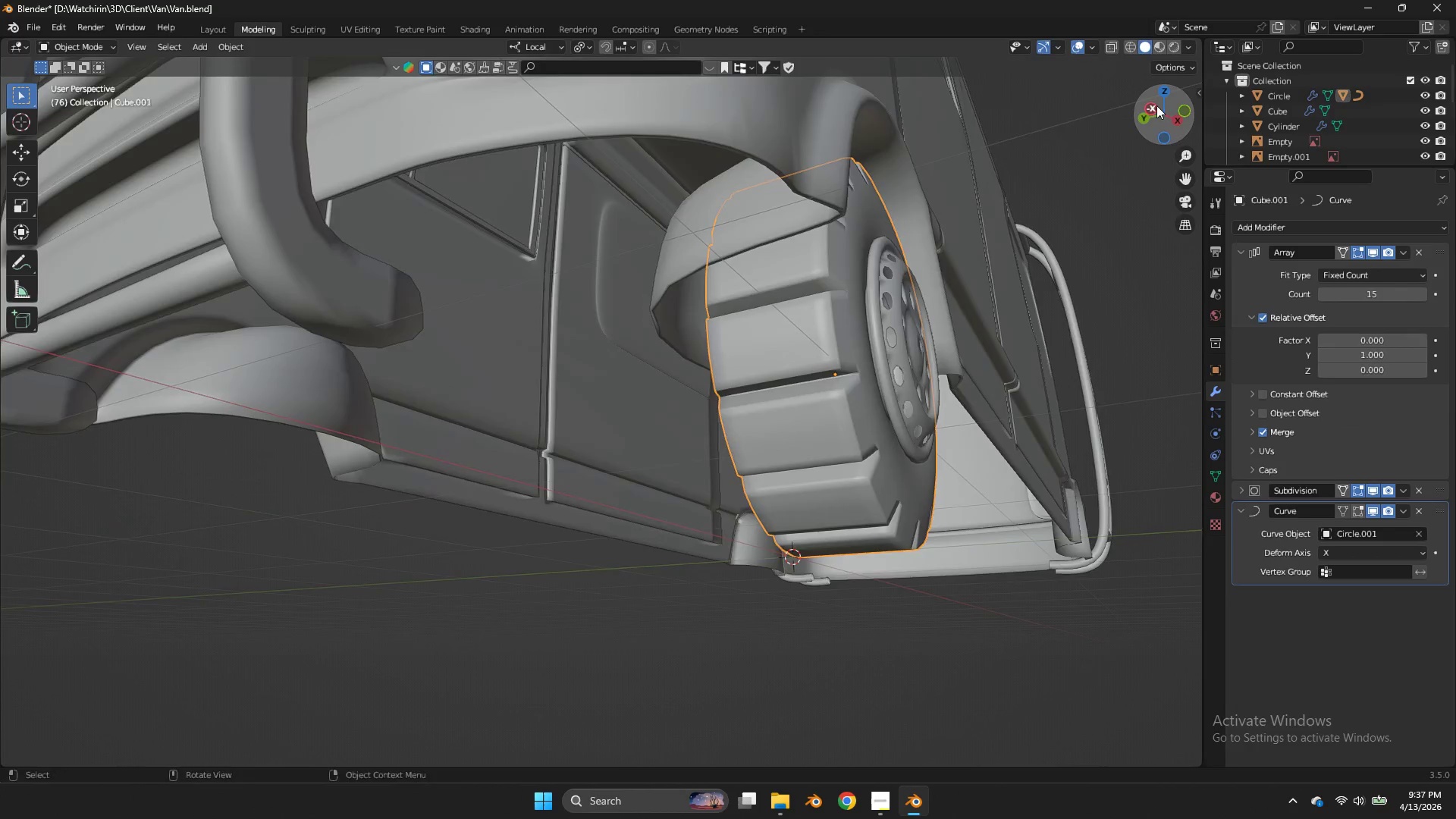 
scroll: coordinate [790, 322], scroll_direction: up, amount: 1.0
 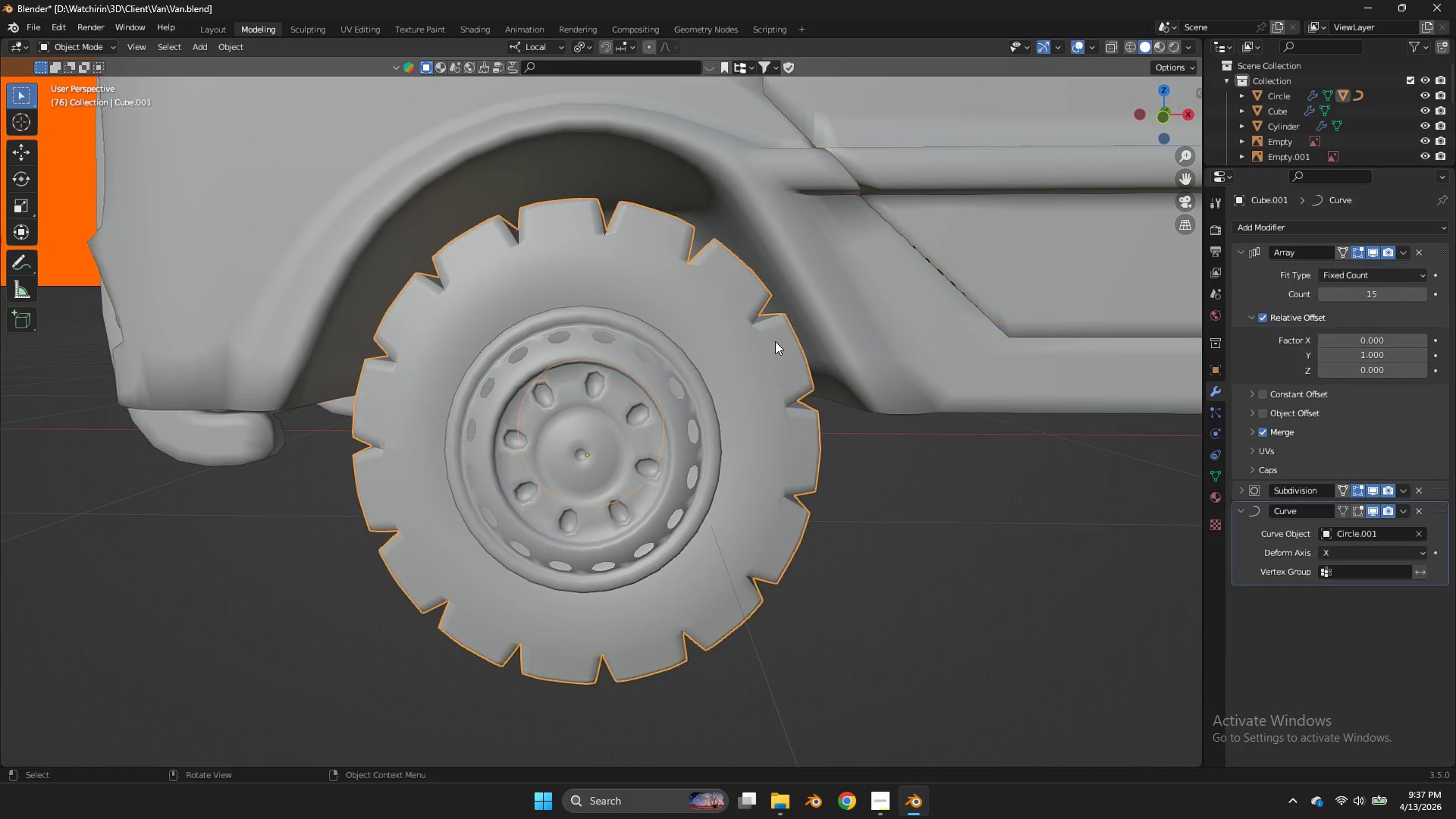 
left_click([1156, 105])
 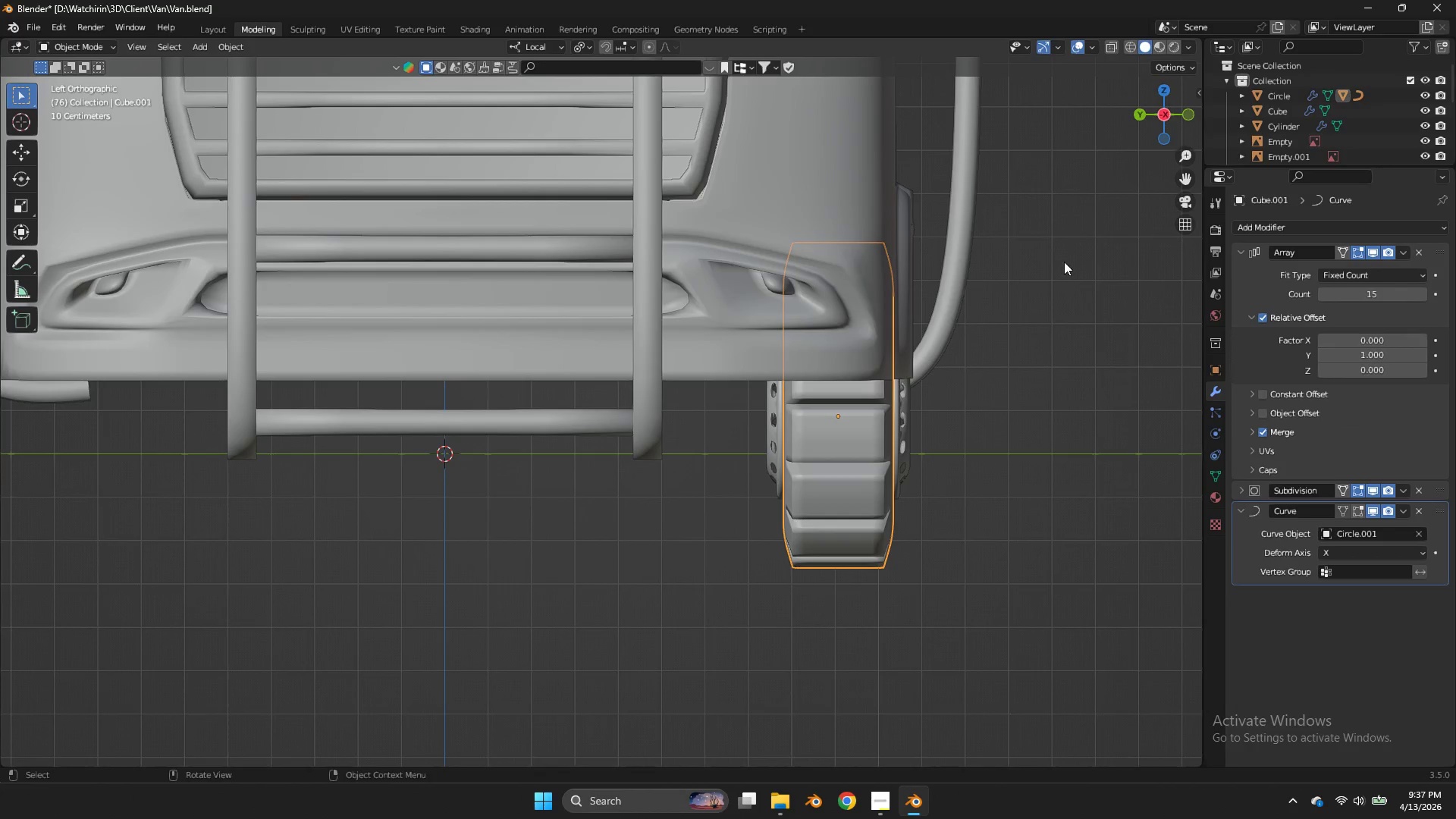 
key(Tab)
 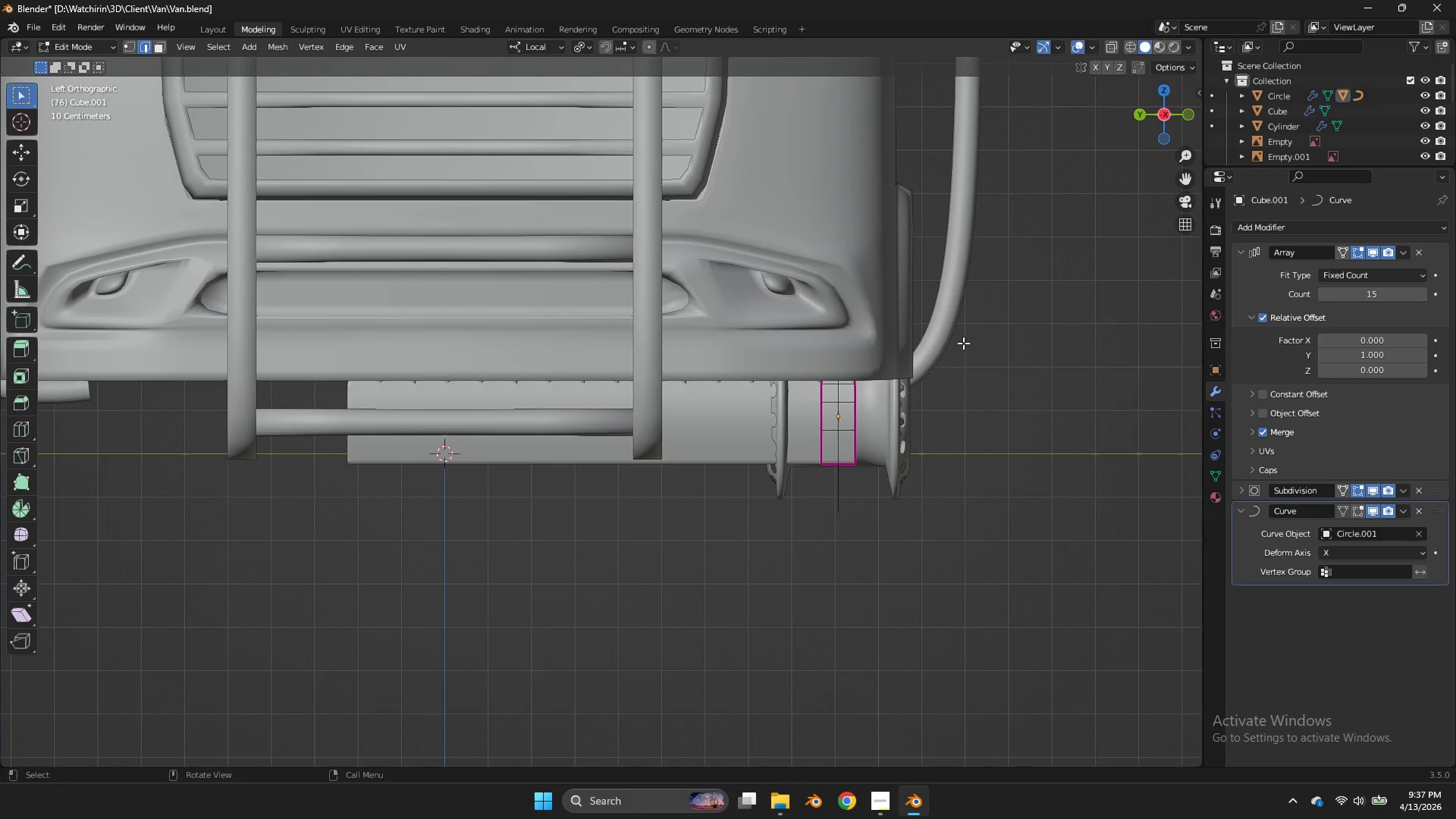 
key(Tab)
 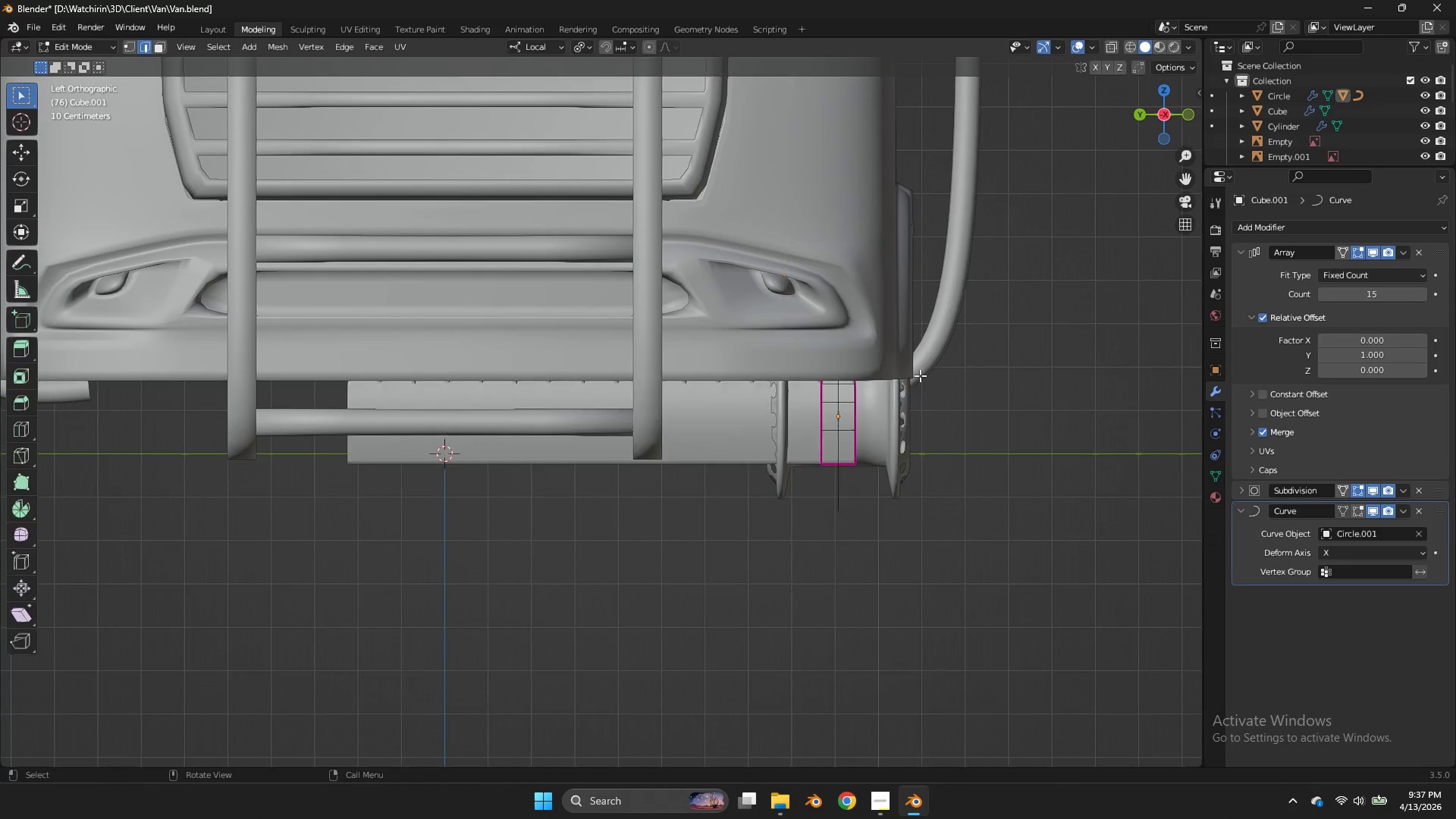 
key(Tab)
 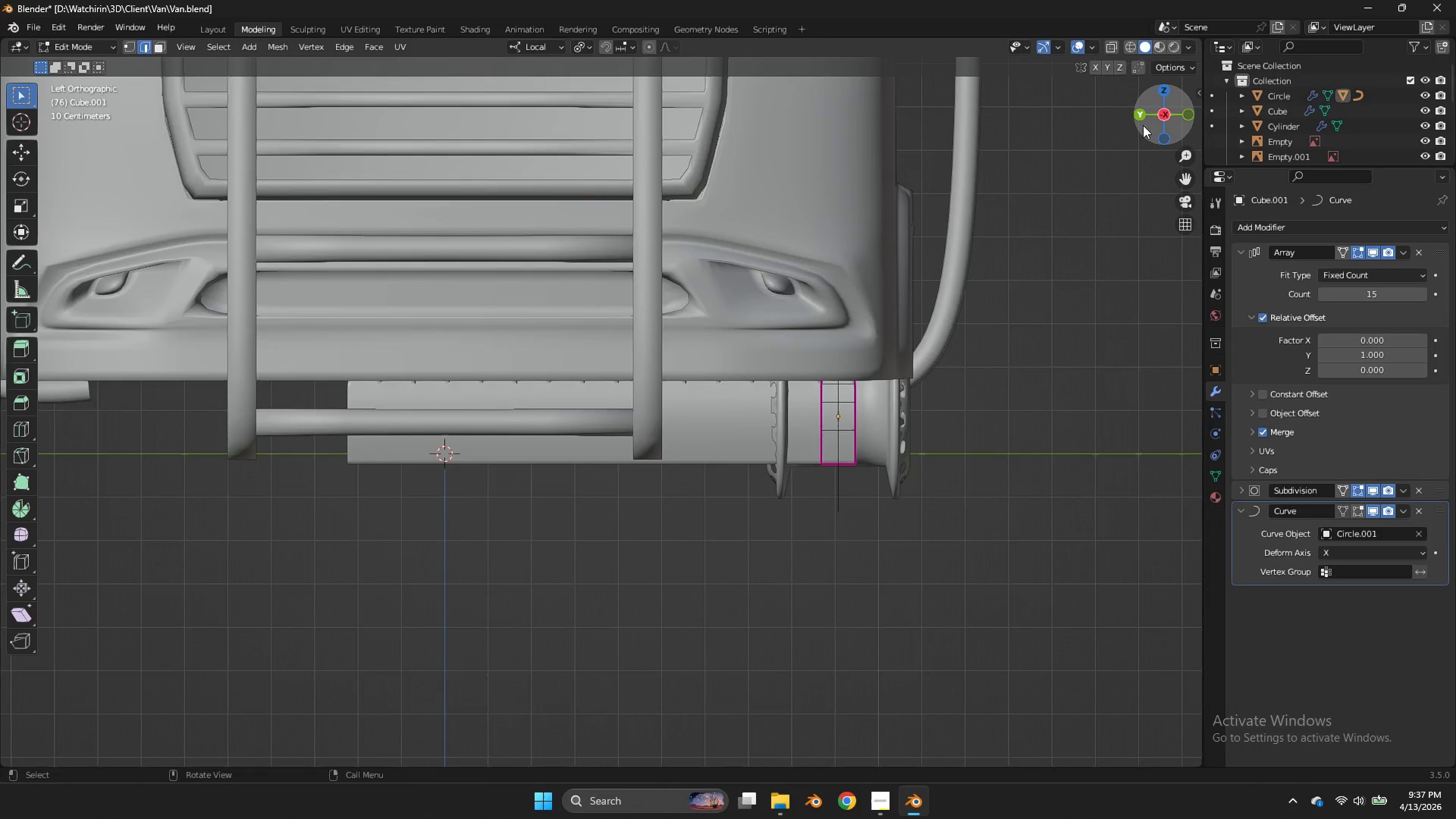 
left_click_drag(start_coordinate=[1144, 125], to_coordinate=[1019, 129])
 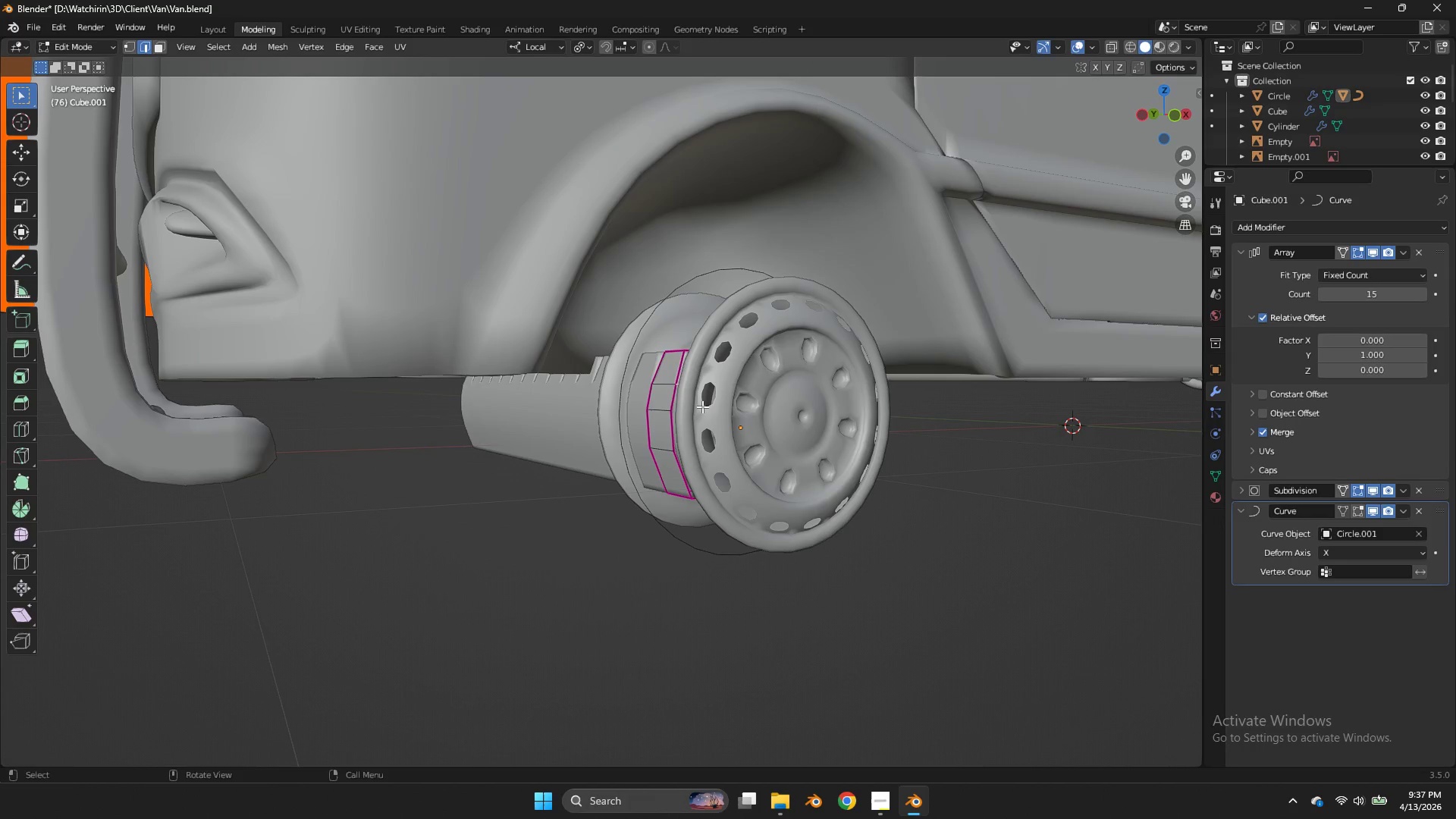 
hold_key(key=AltLeft, duration=0.55)
double_click([662, 388])
 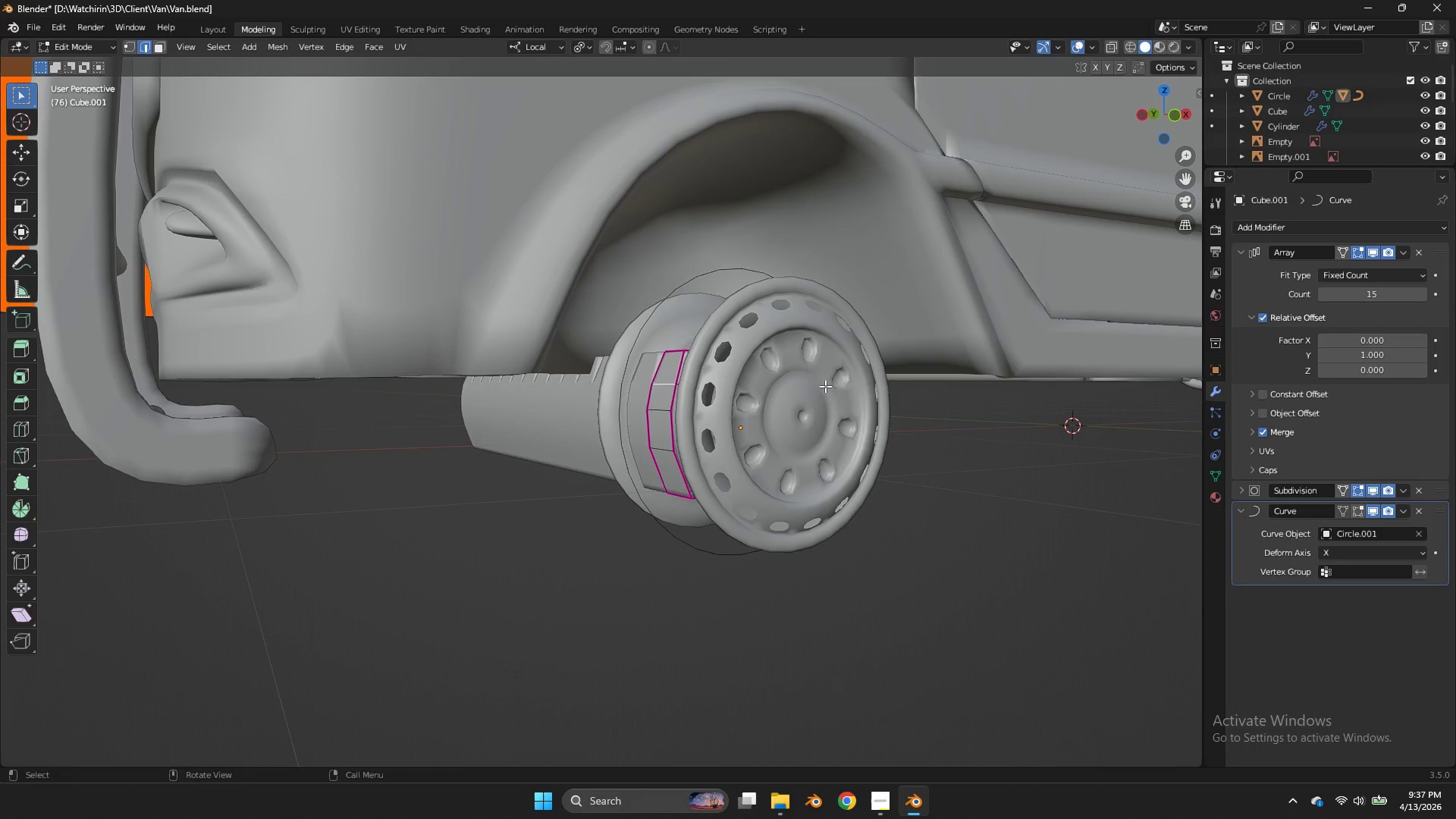 
type(sx)
 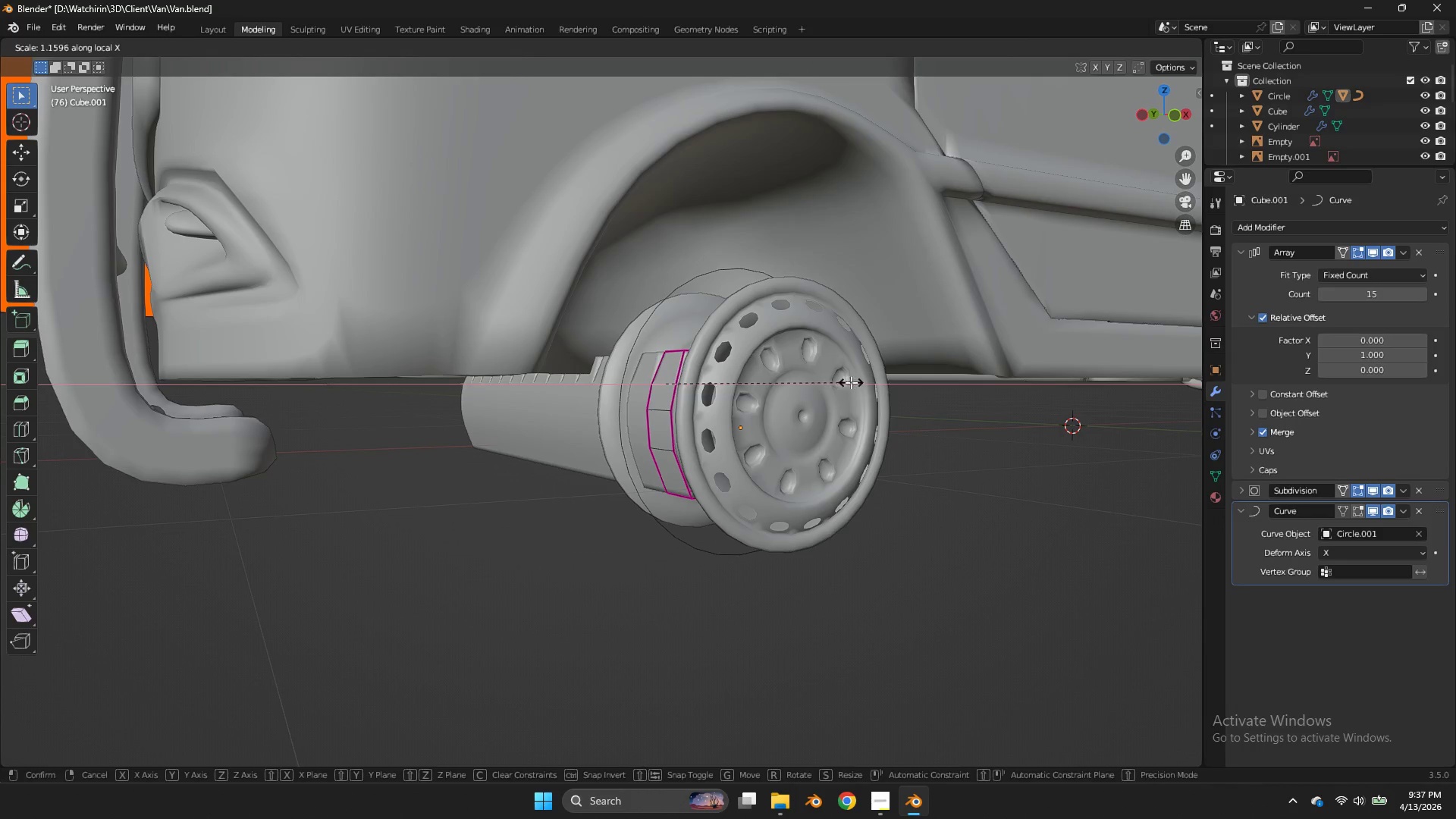 
right_click([851, 382])
 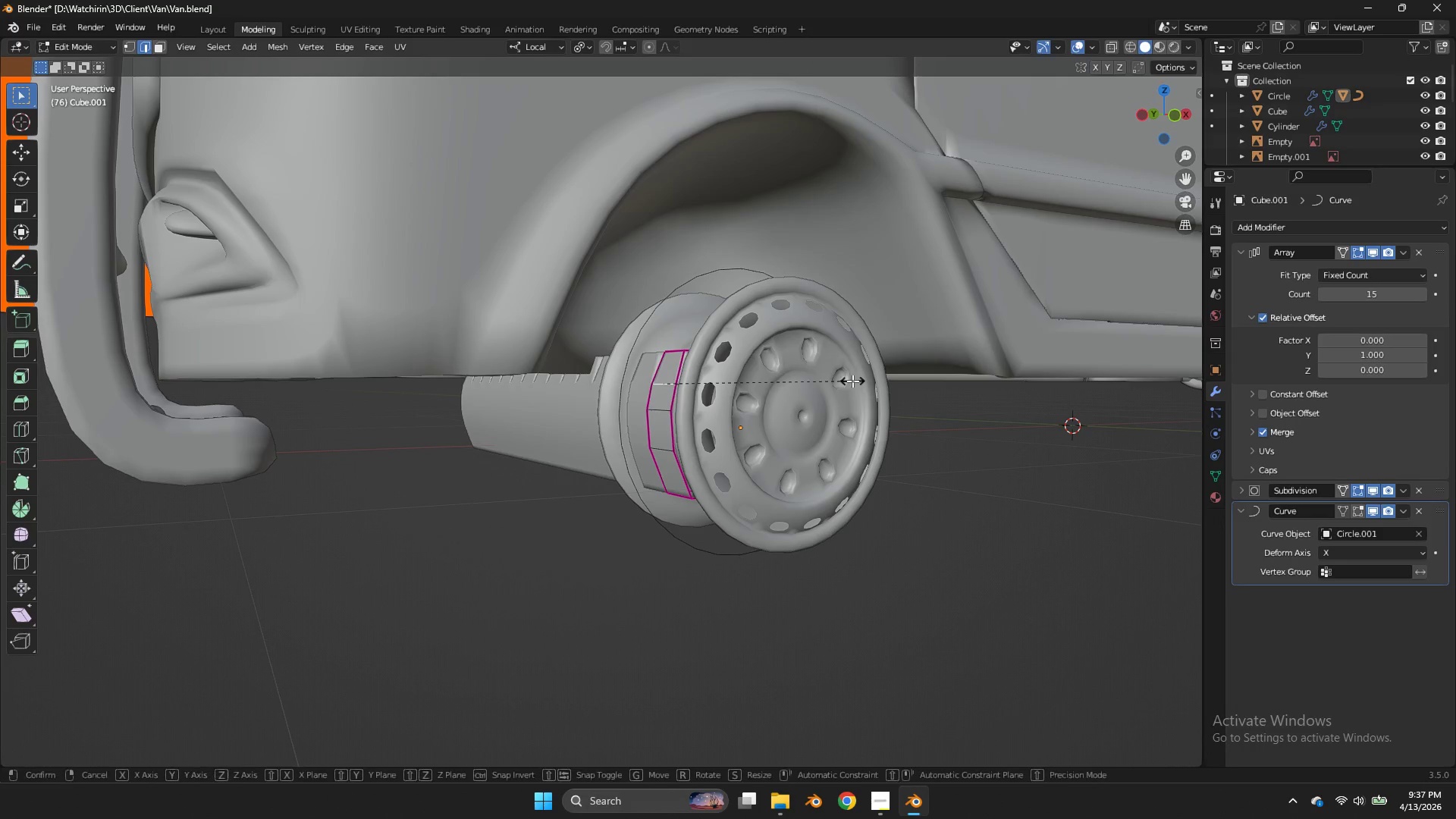 
type(sxx)
 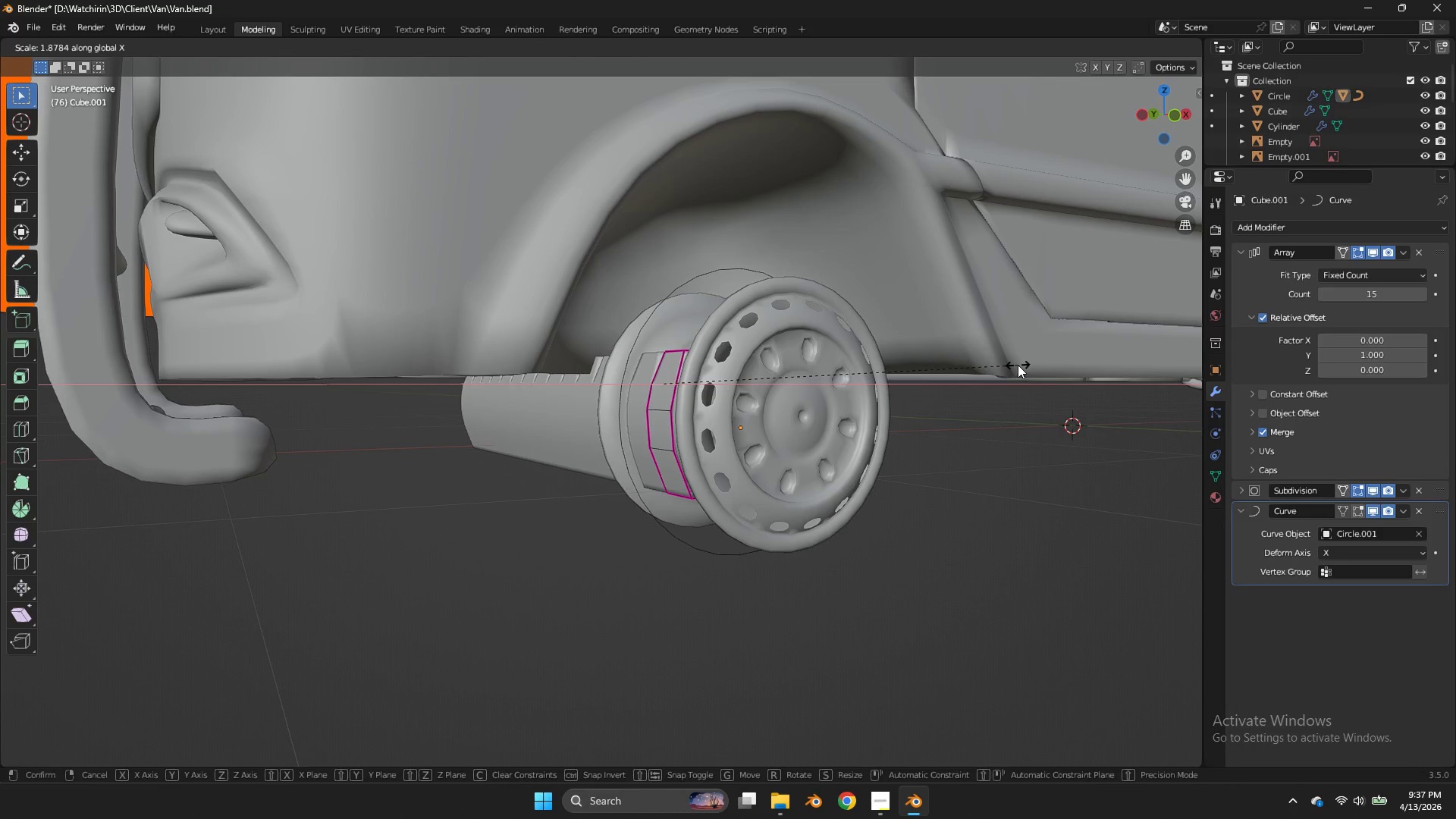 
right_click([1018, 365])
 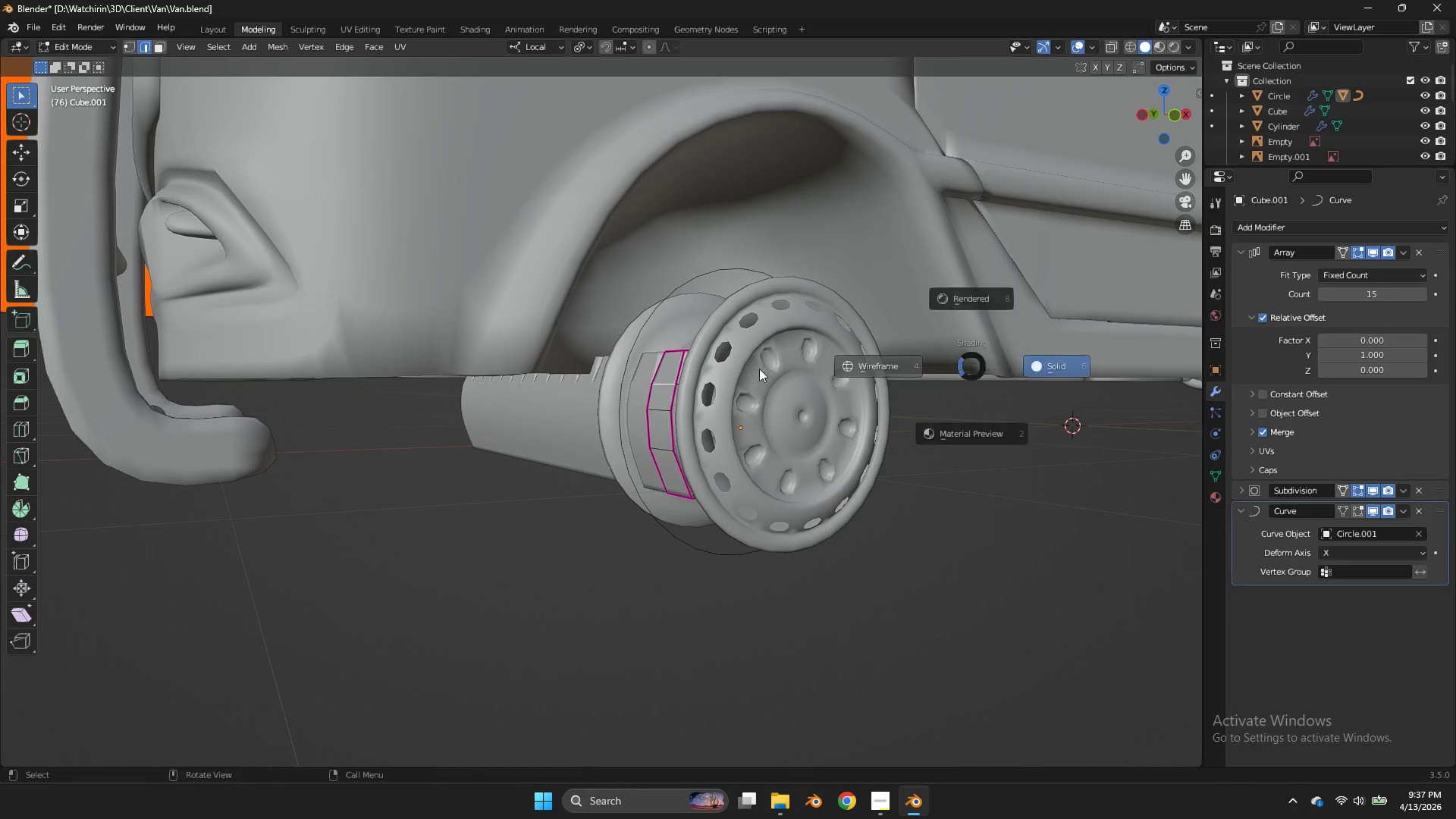 
key(Z)
 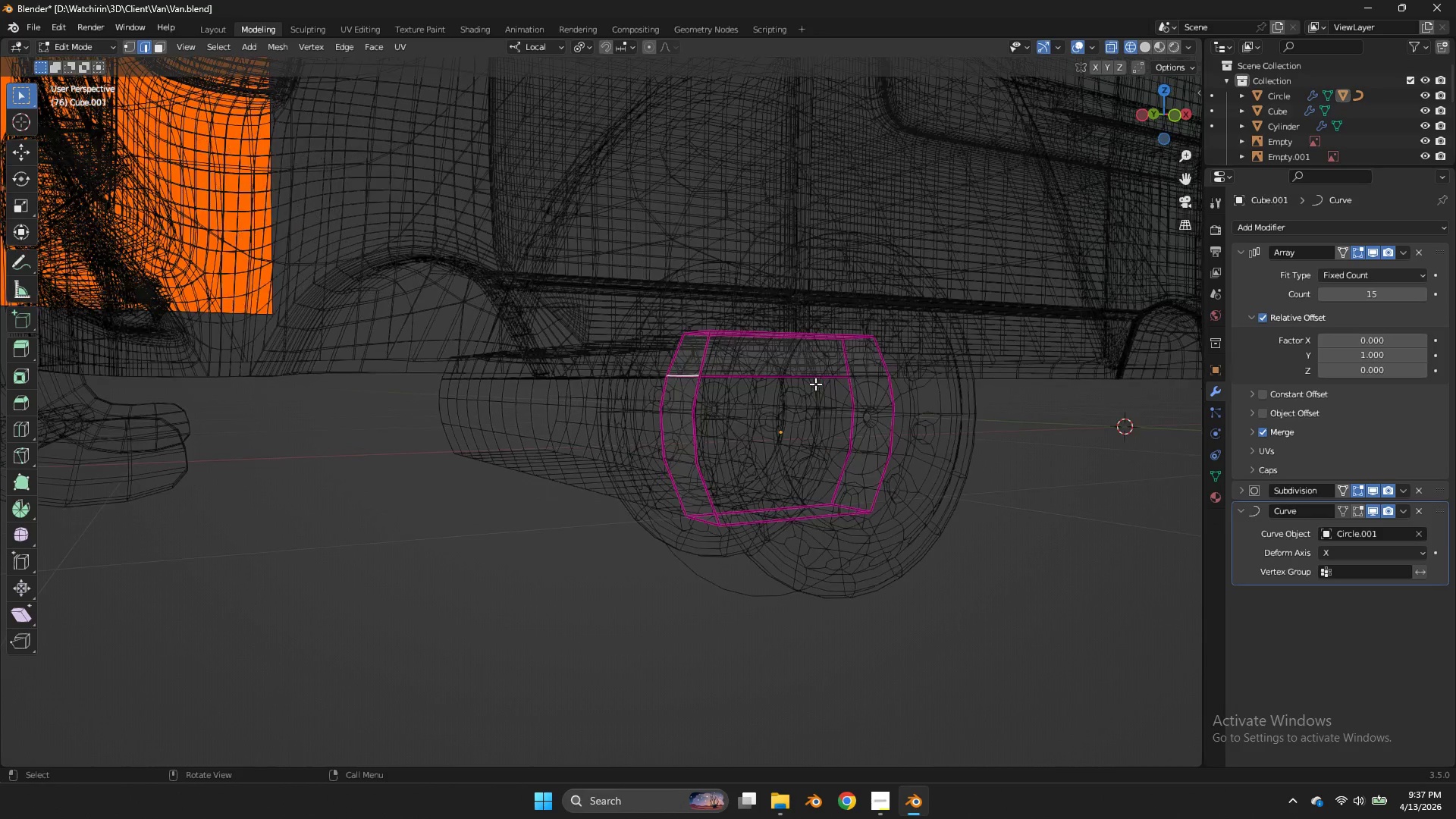 
double_click([796, 361])
 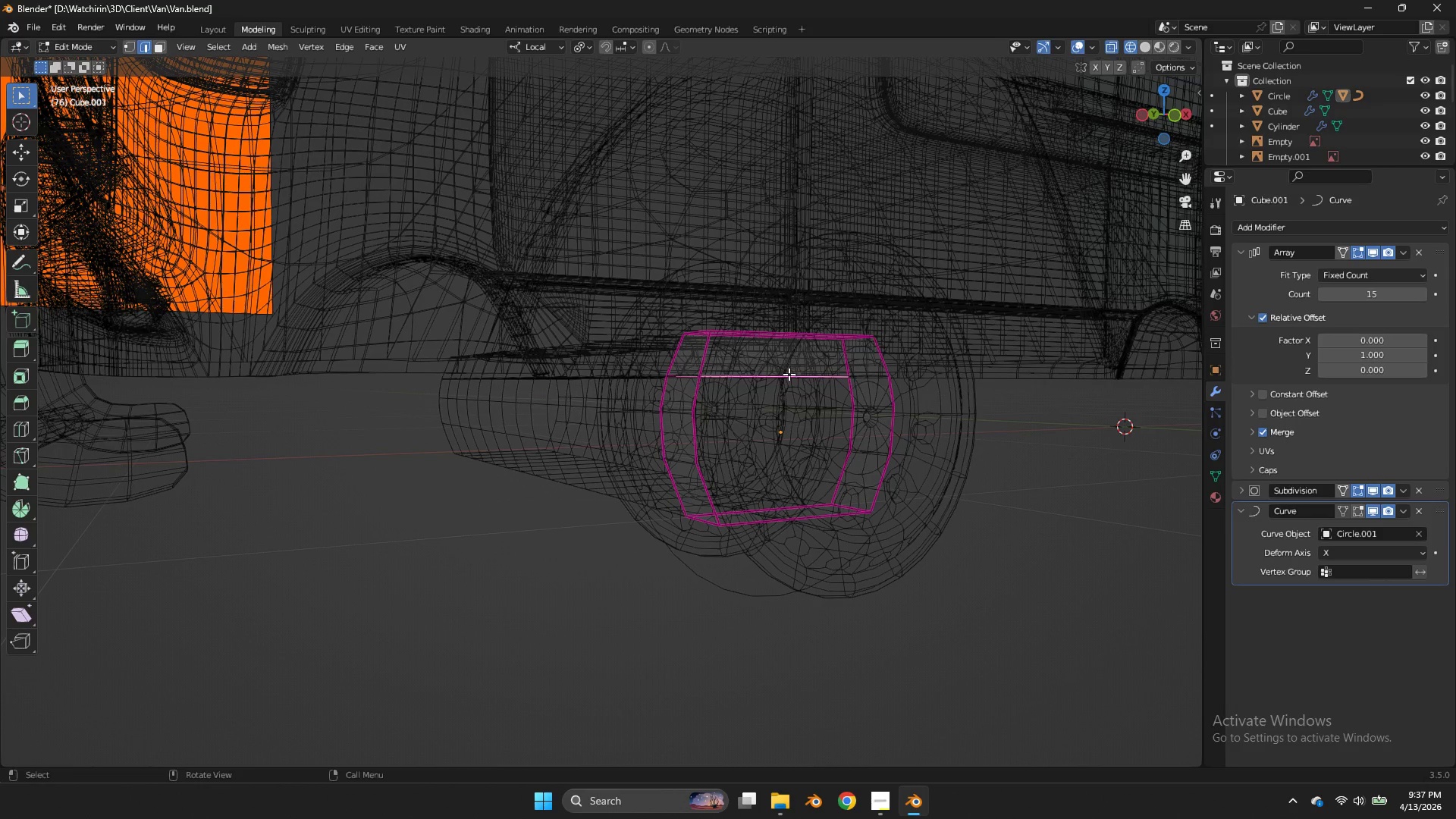 
triple_click([789, 374])
 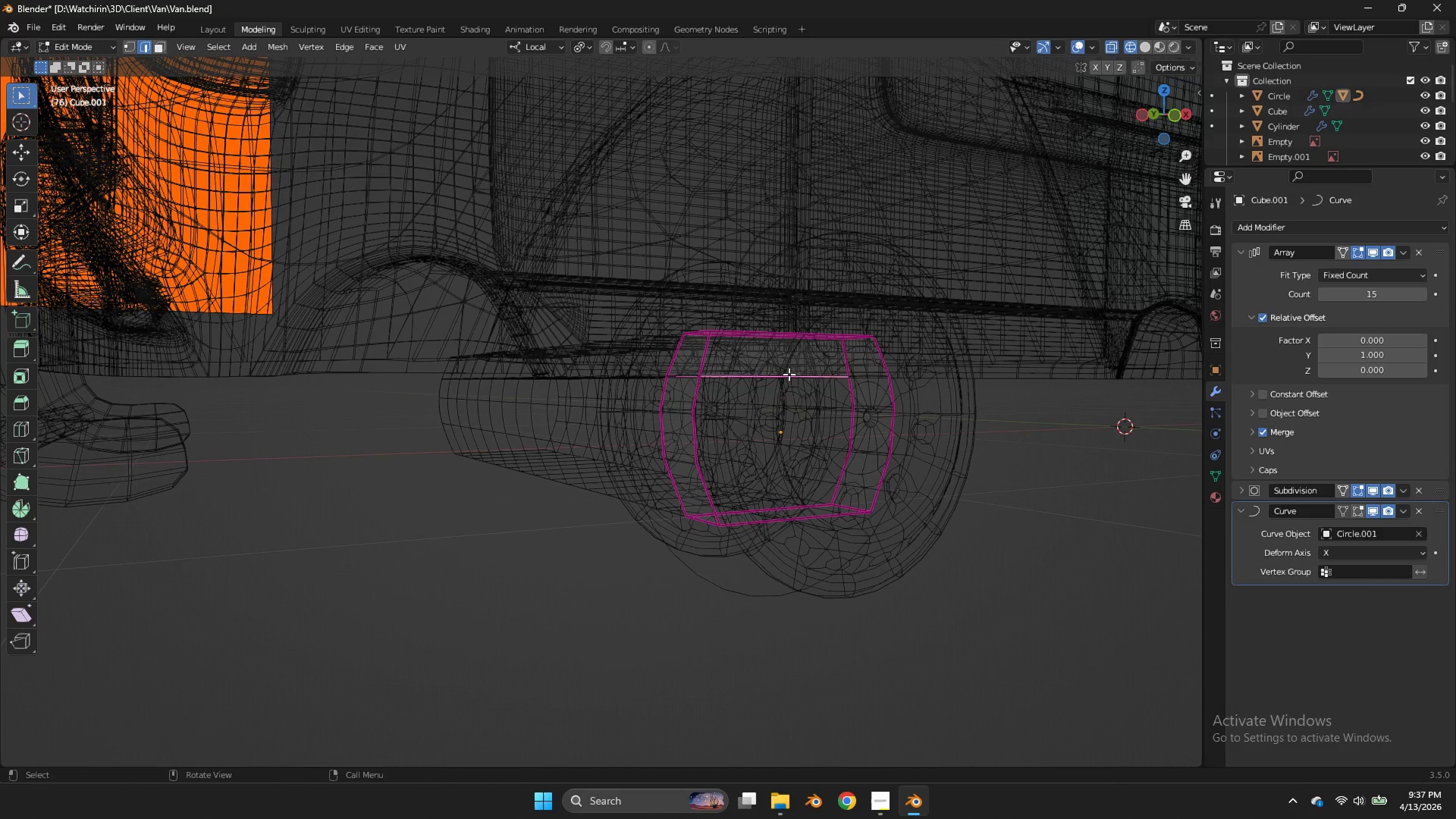 
triple_click([789, 374])
 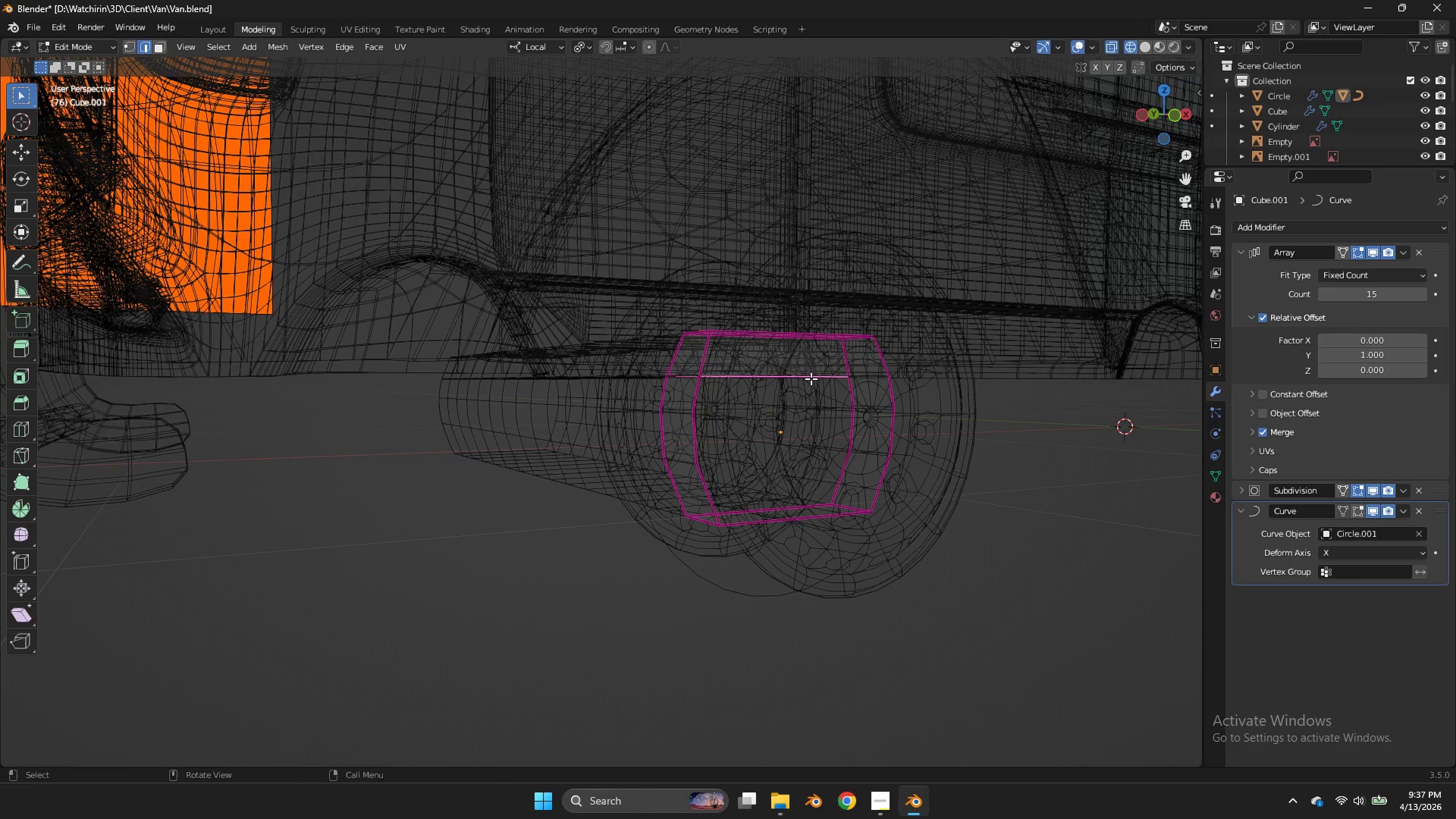 
scroll: coordinate [815, 384], scroll_direction: up, amount: 1.0
 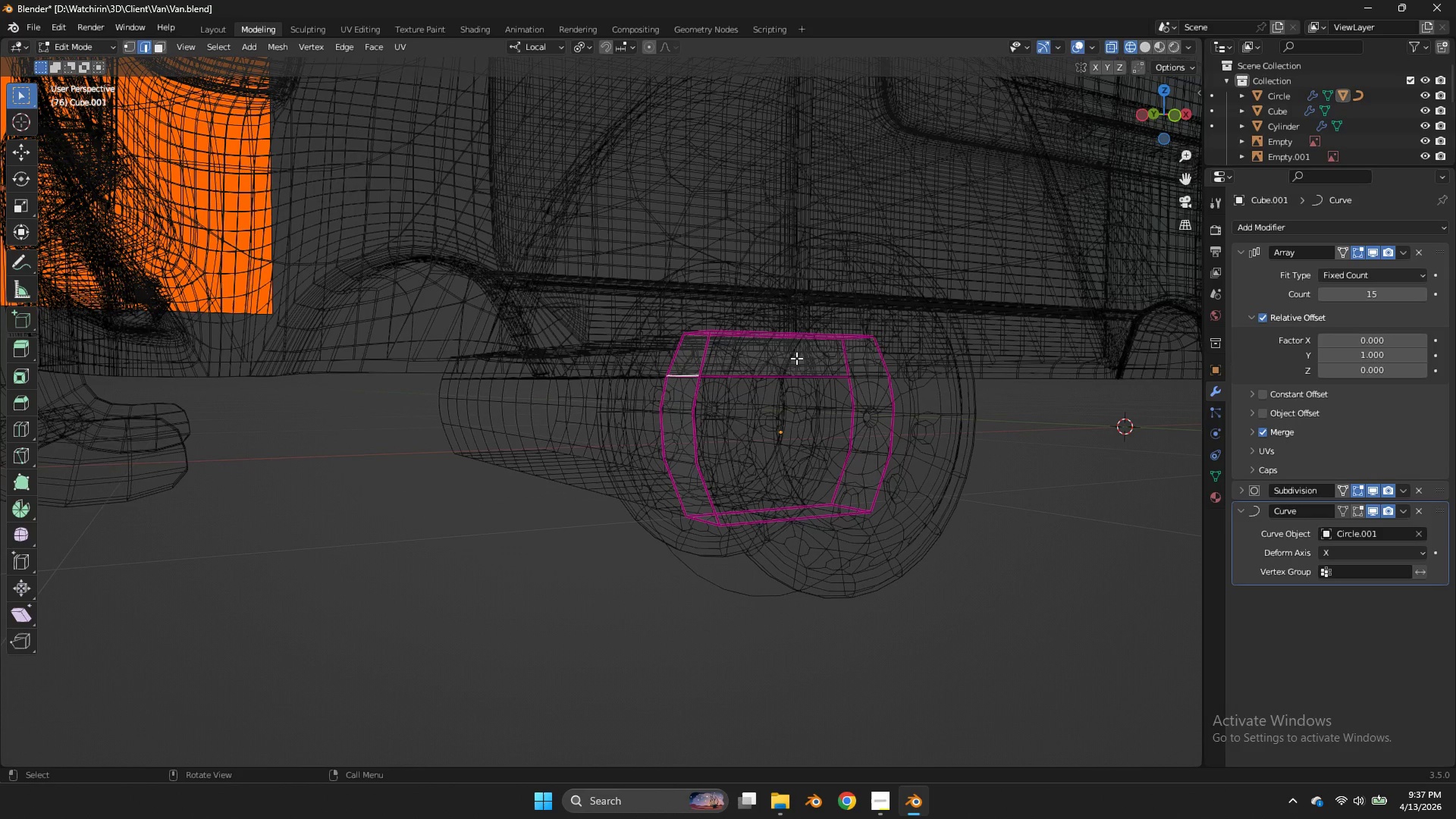 
triple_click([811, 378])
 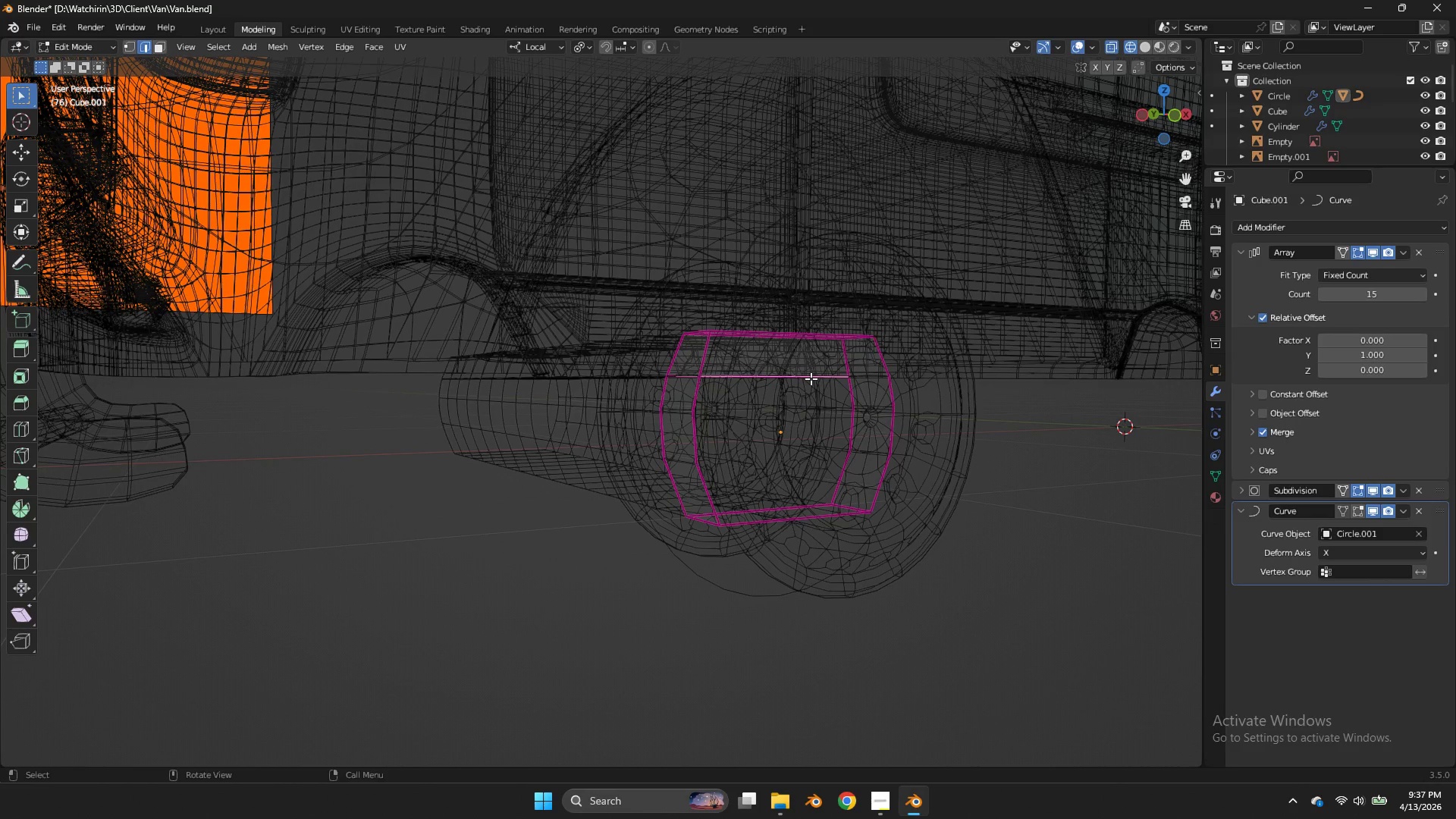 
triple_click([811, 378])
 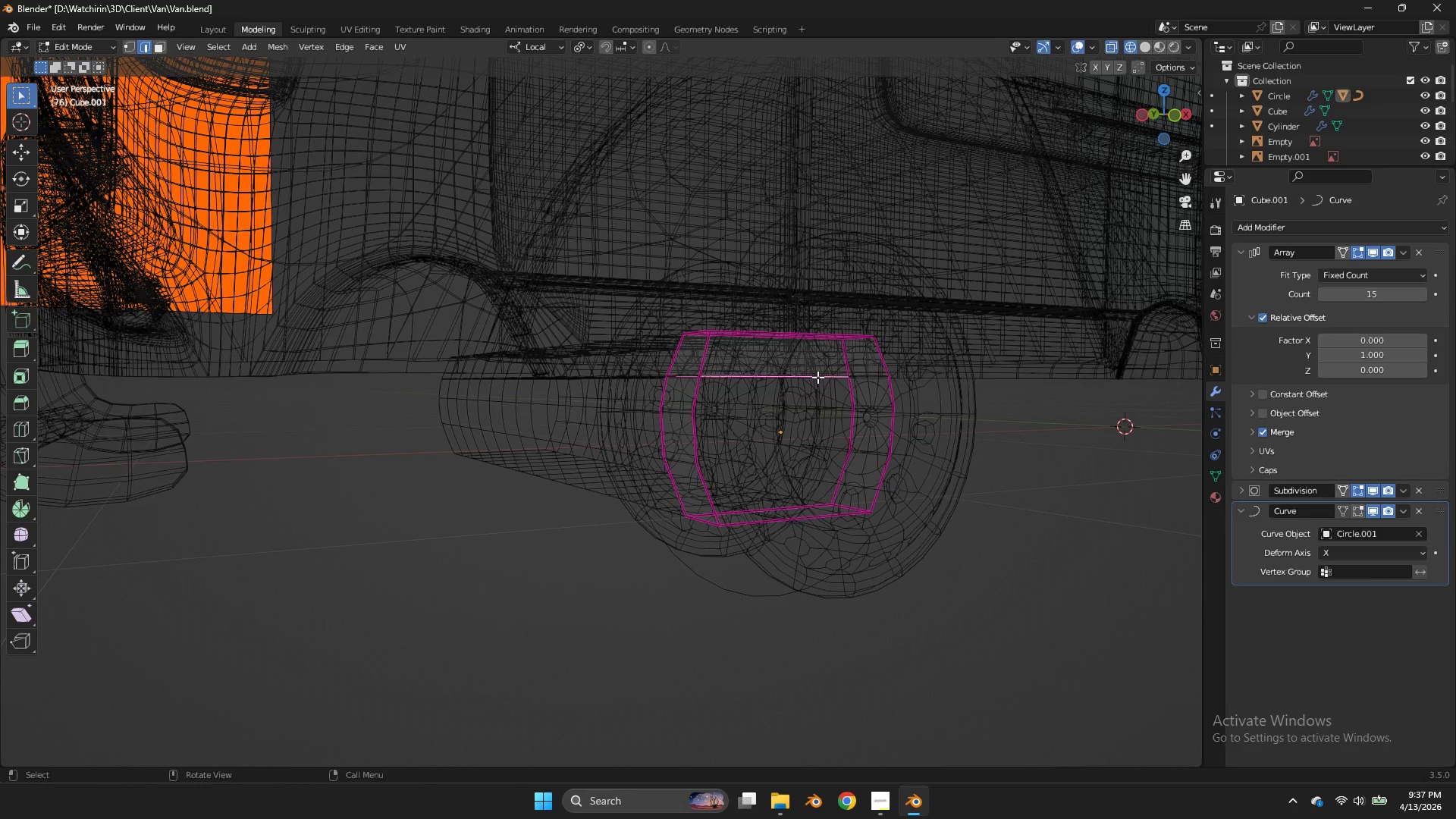 
triple_click([817, 377])
 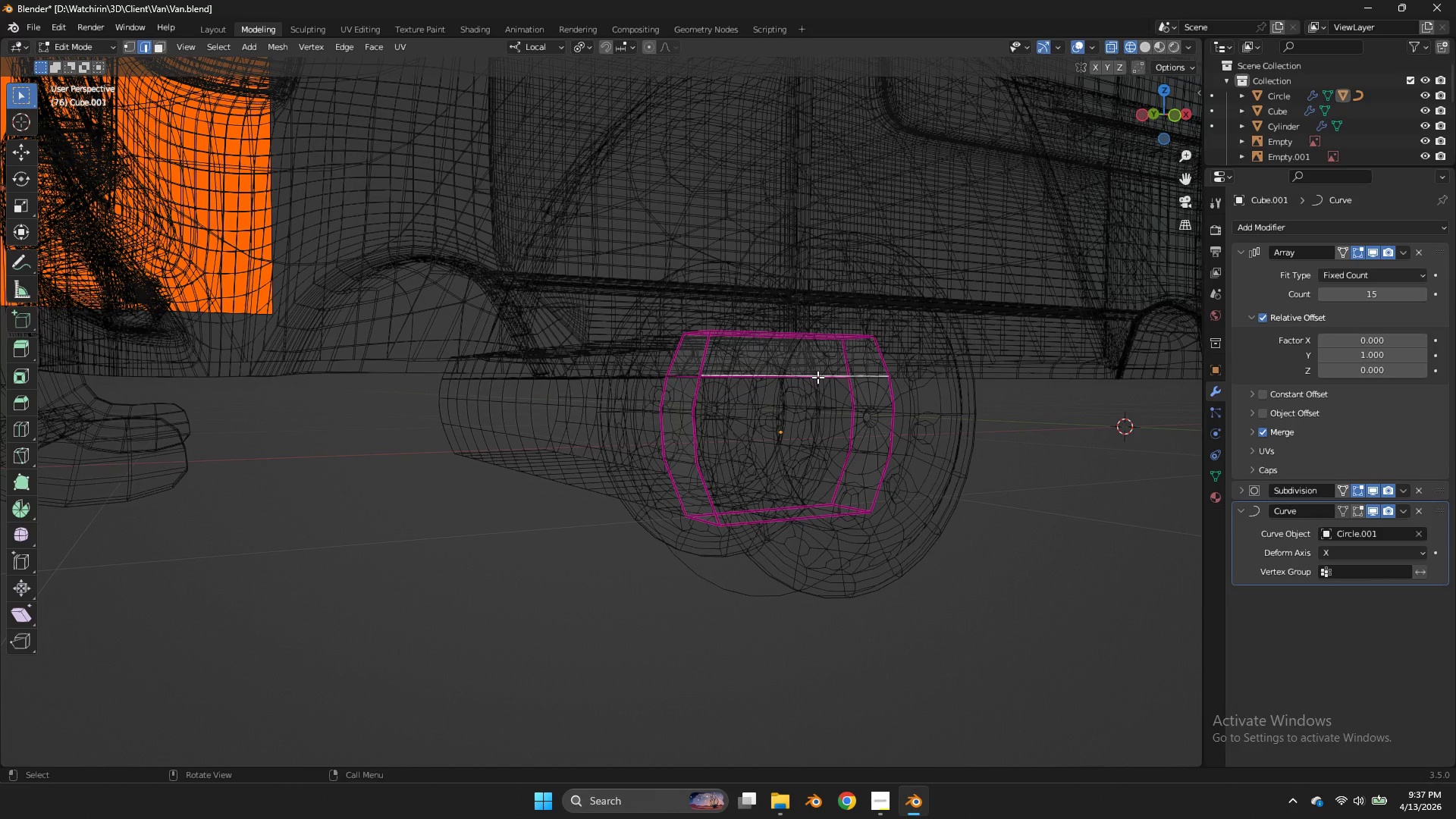 
type(ffff)
 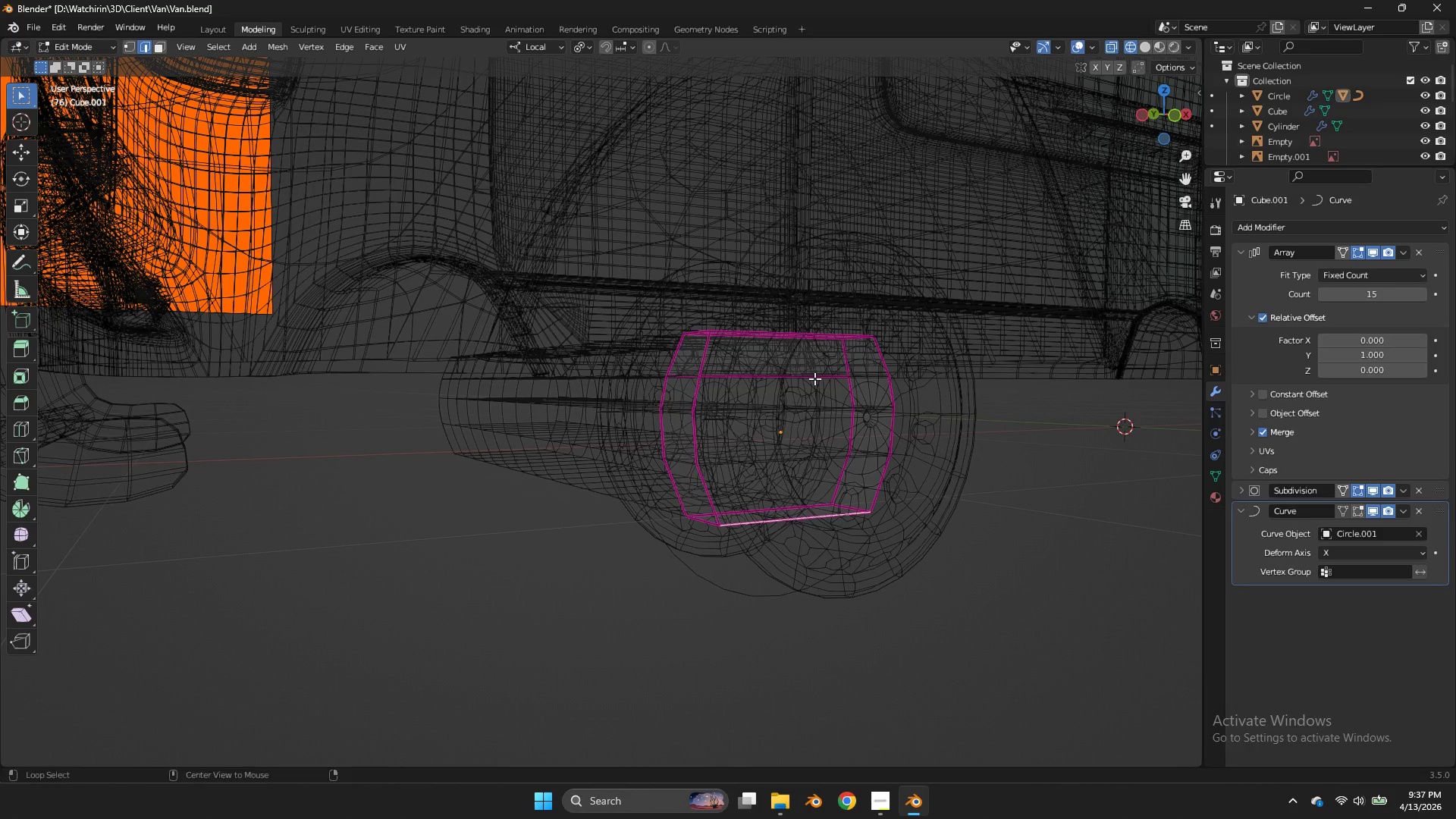 
hold_key(key=AltLeft, duration=0.41)
double_click([814, 378])
 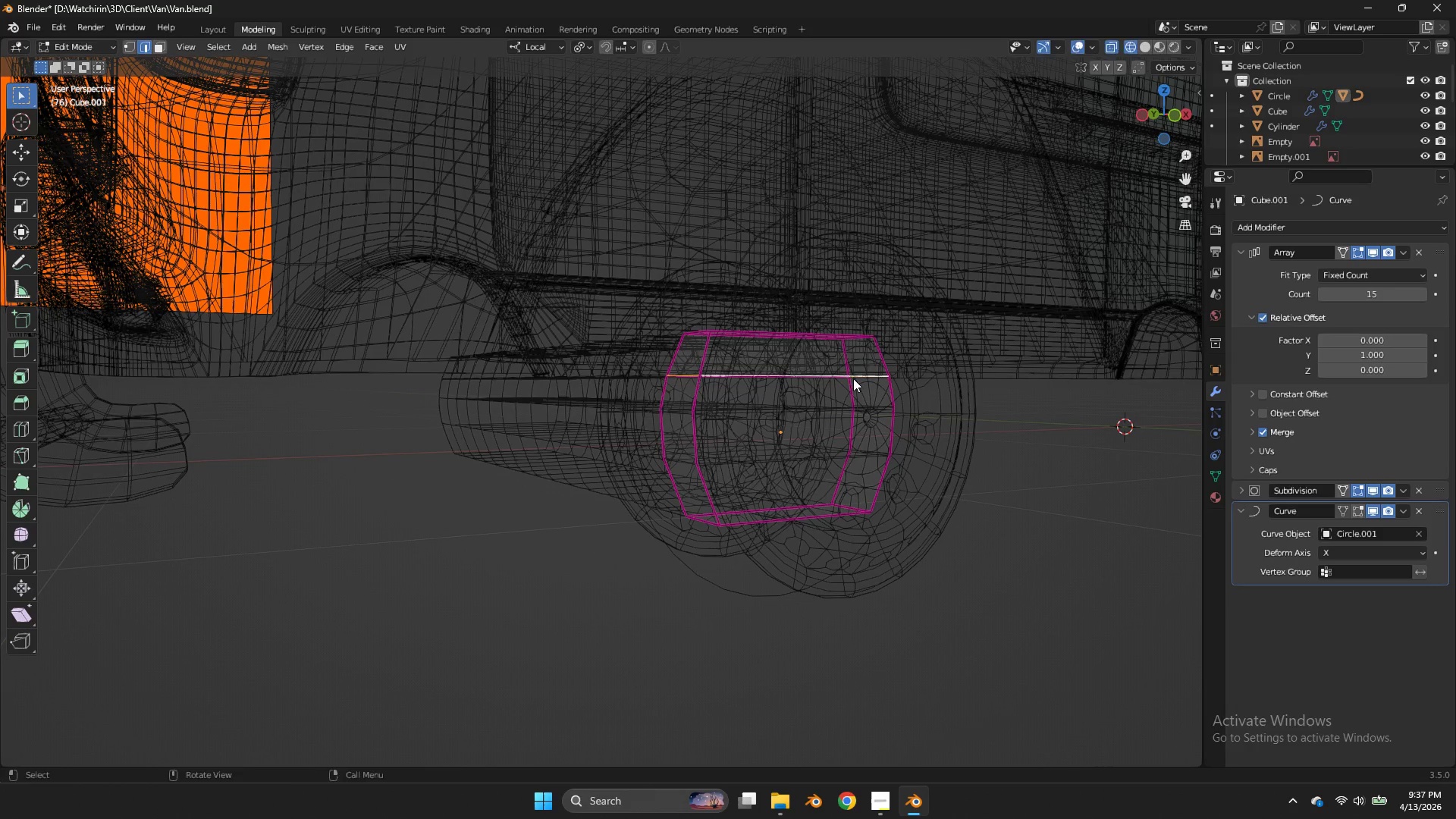 
type(sx)
 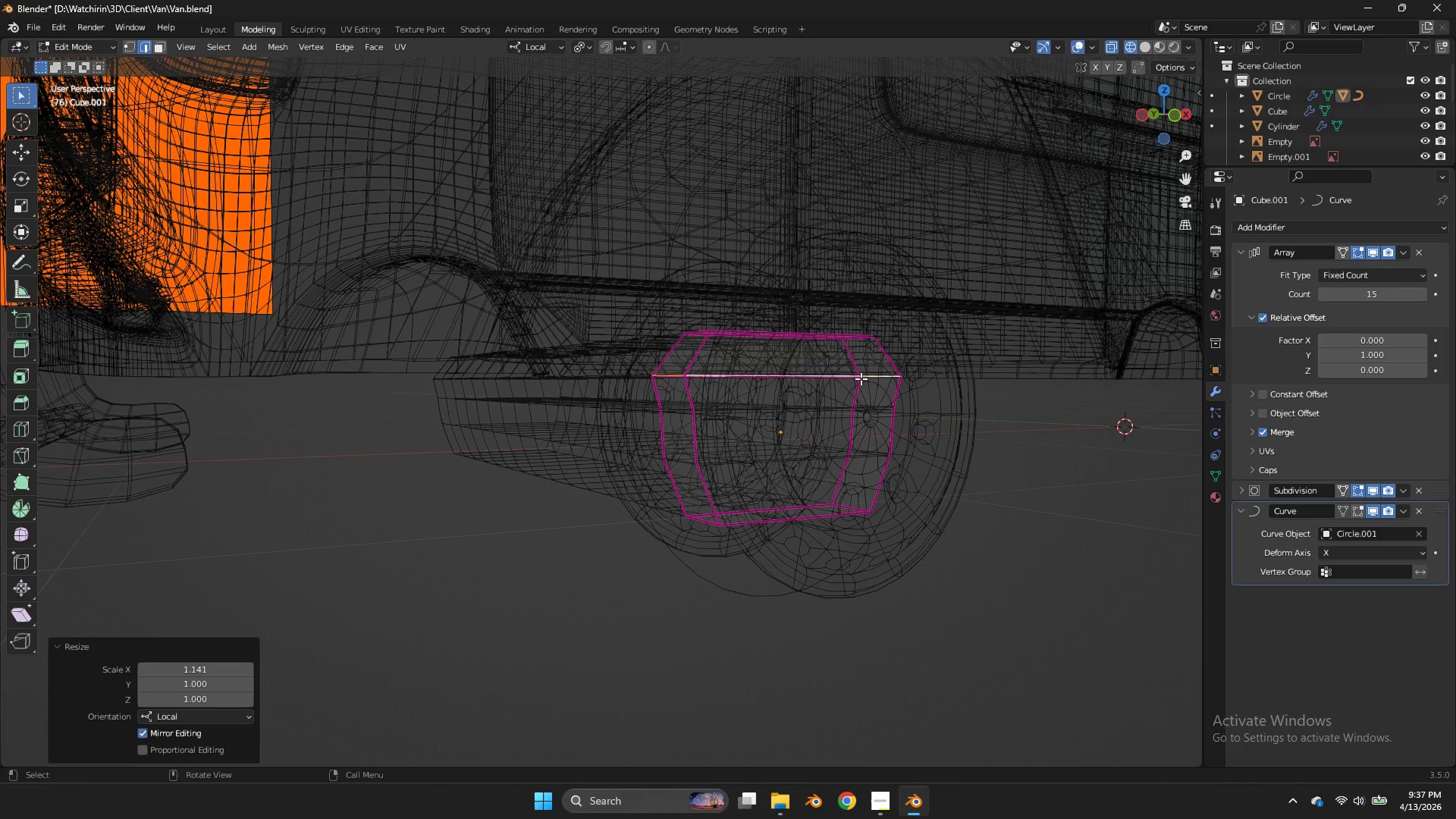 
double_click([861, 378])
 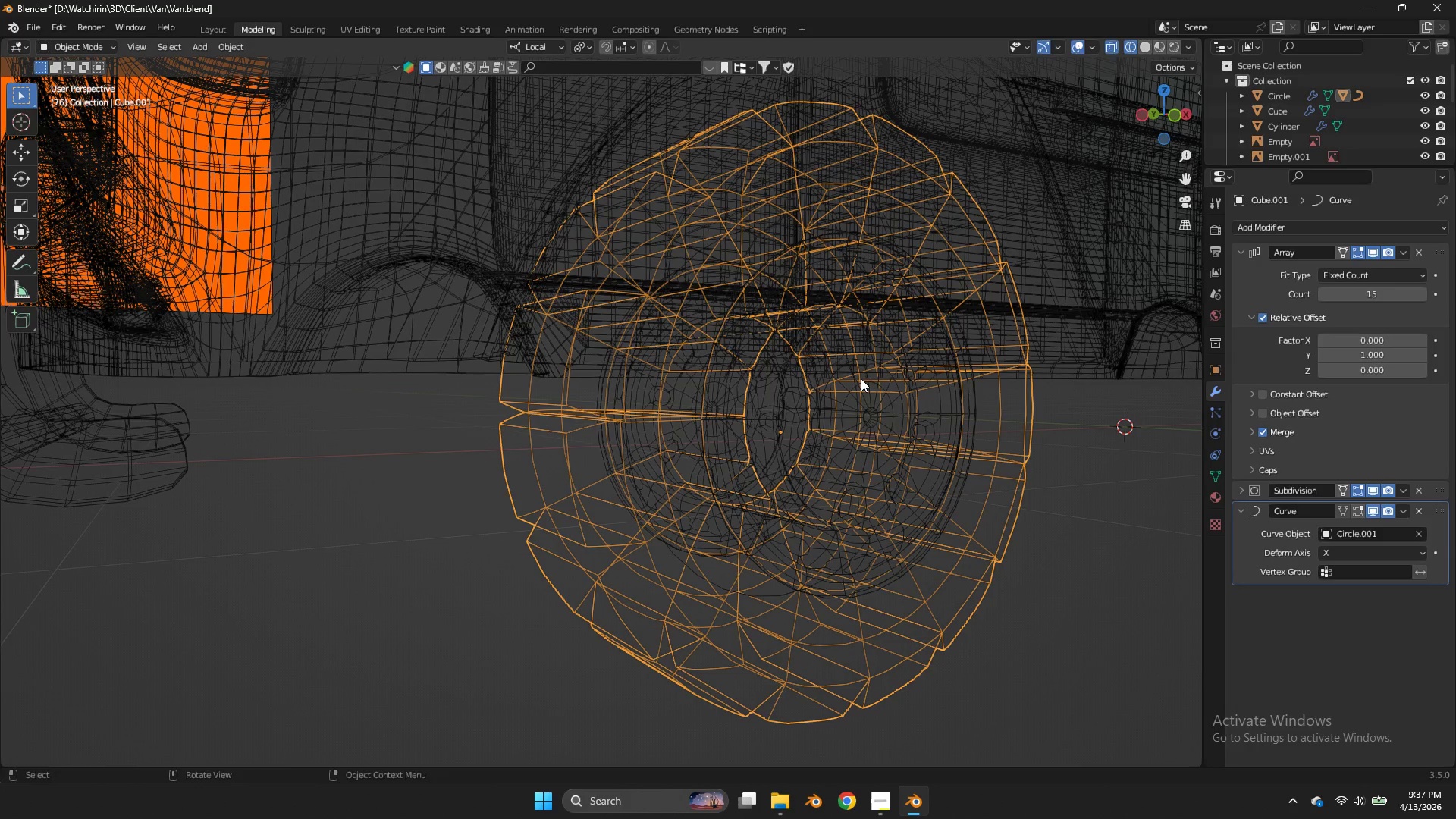 
key(Tab)
 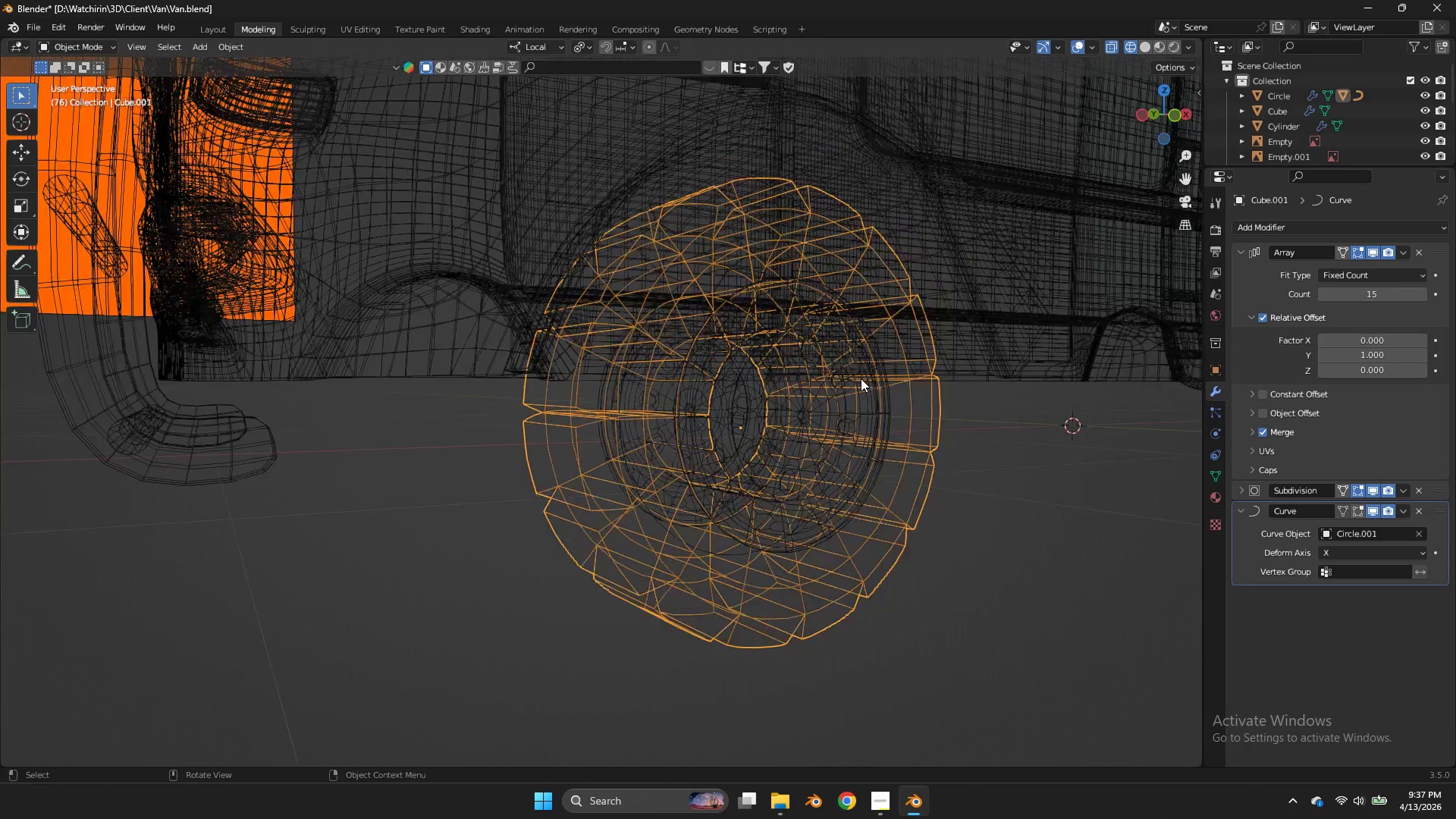 
key(Z)
 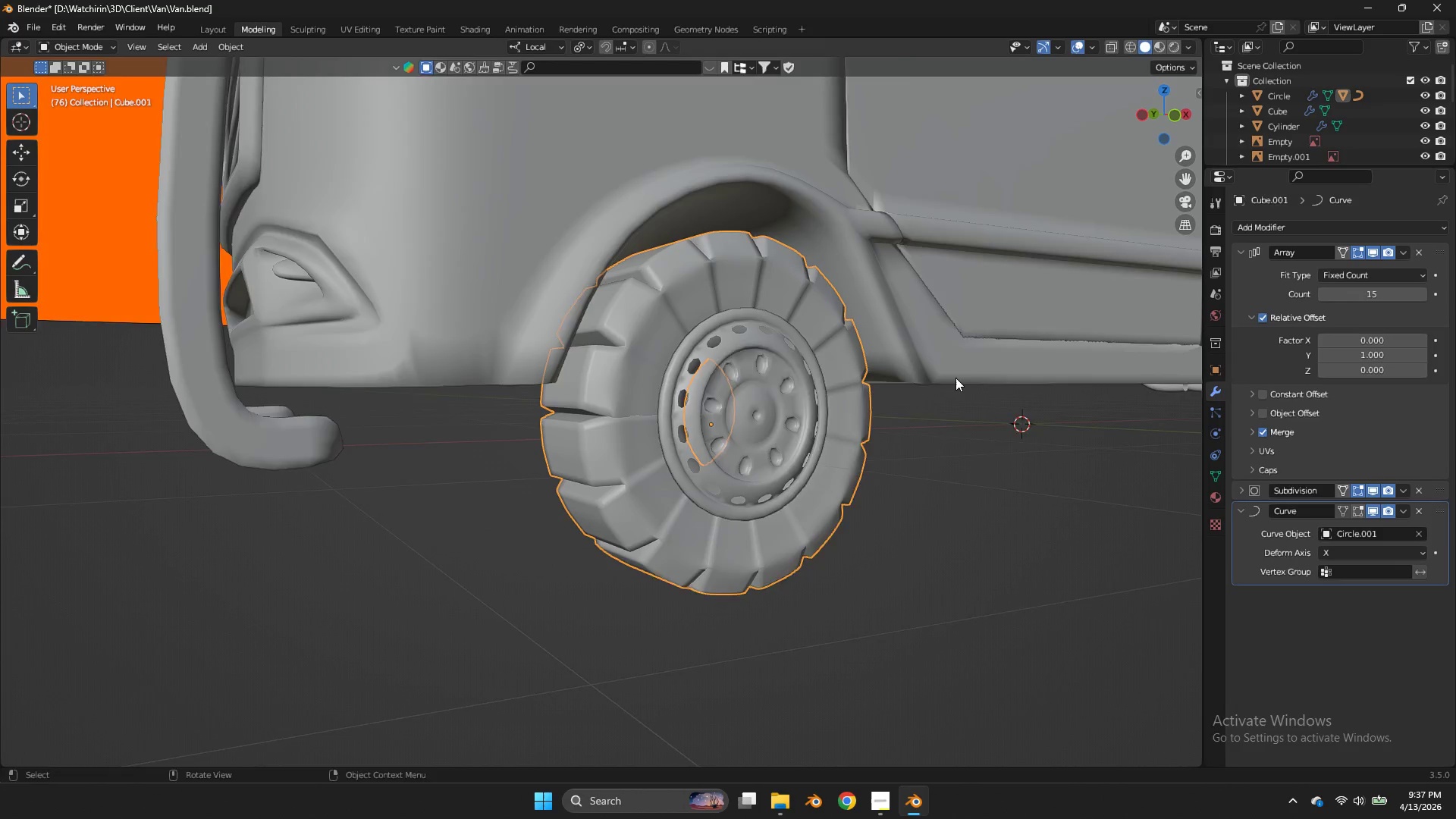 
scroll: coordinate [861, 378], scroll_direction: down, amount: 2.0
 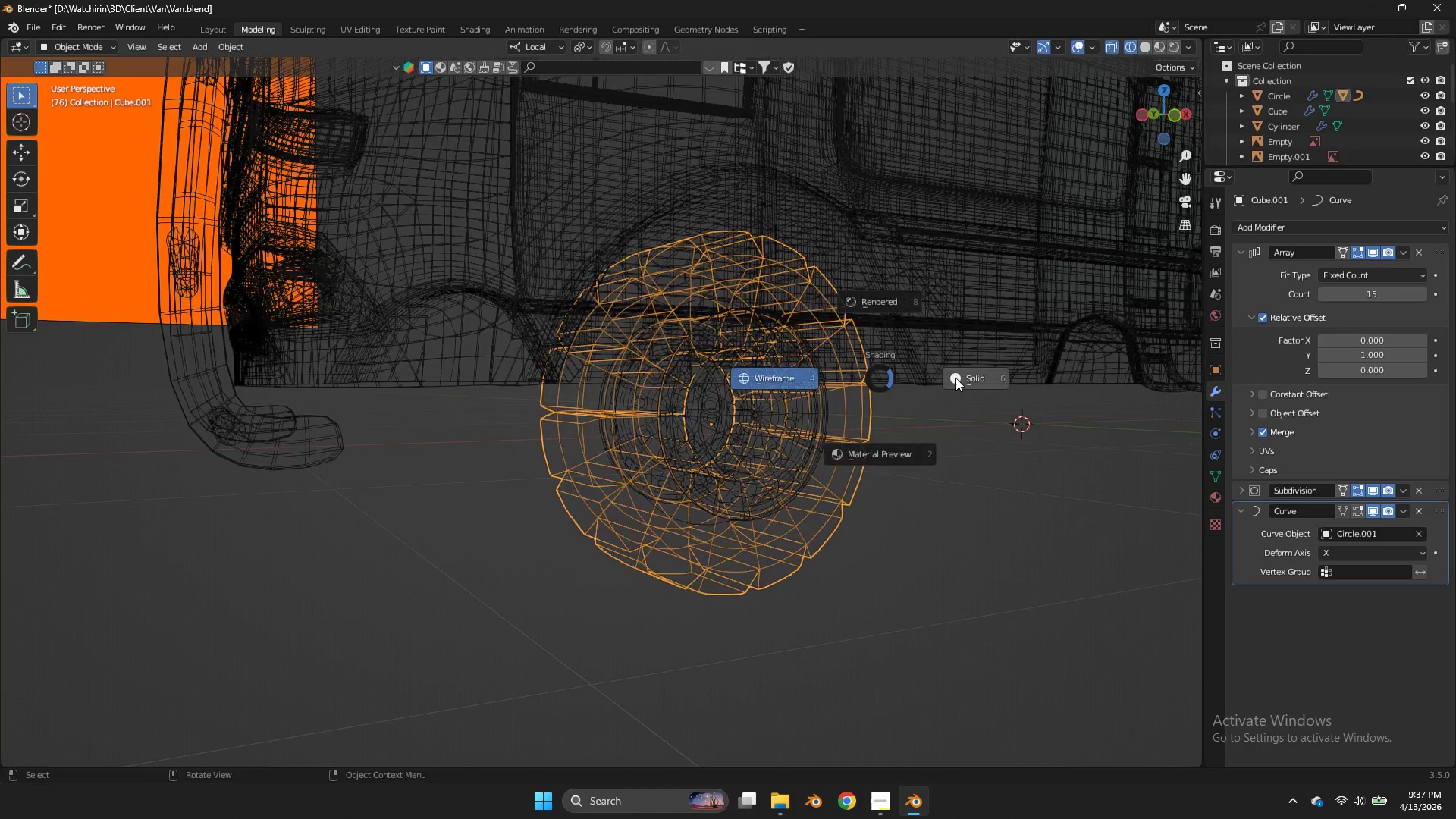 
key(Tab)
 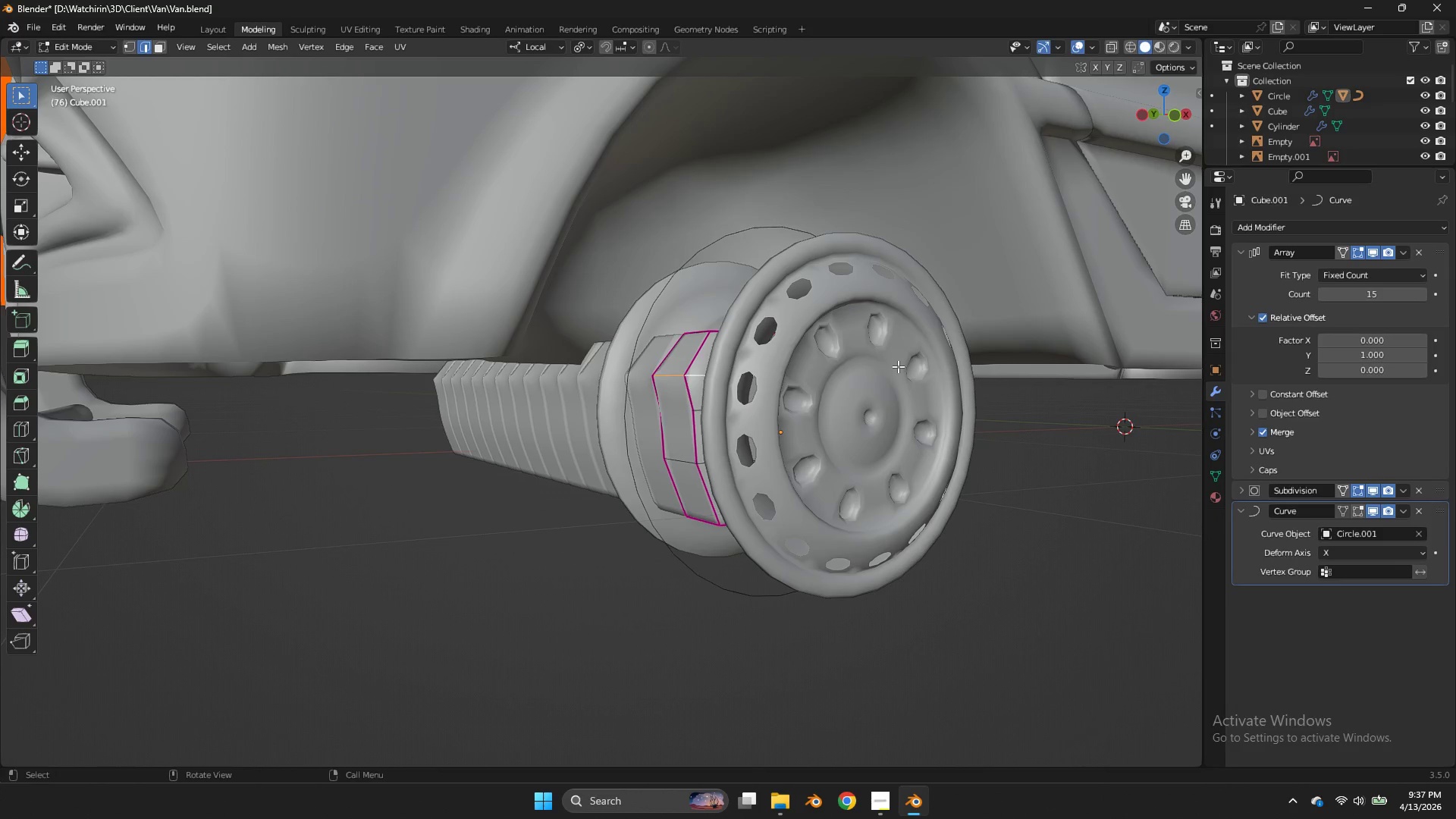 
scroll: coordinate [956, 378], scroll_direction: up, amount: 1.0
 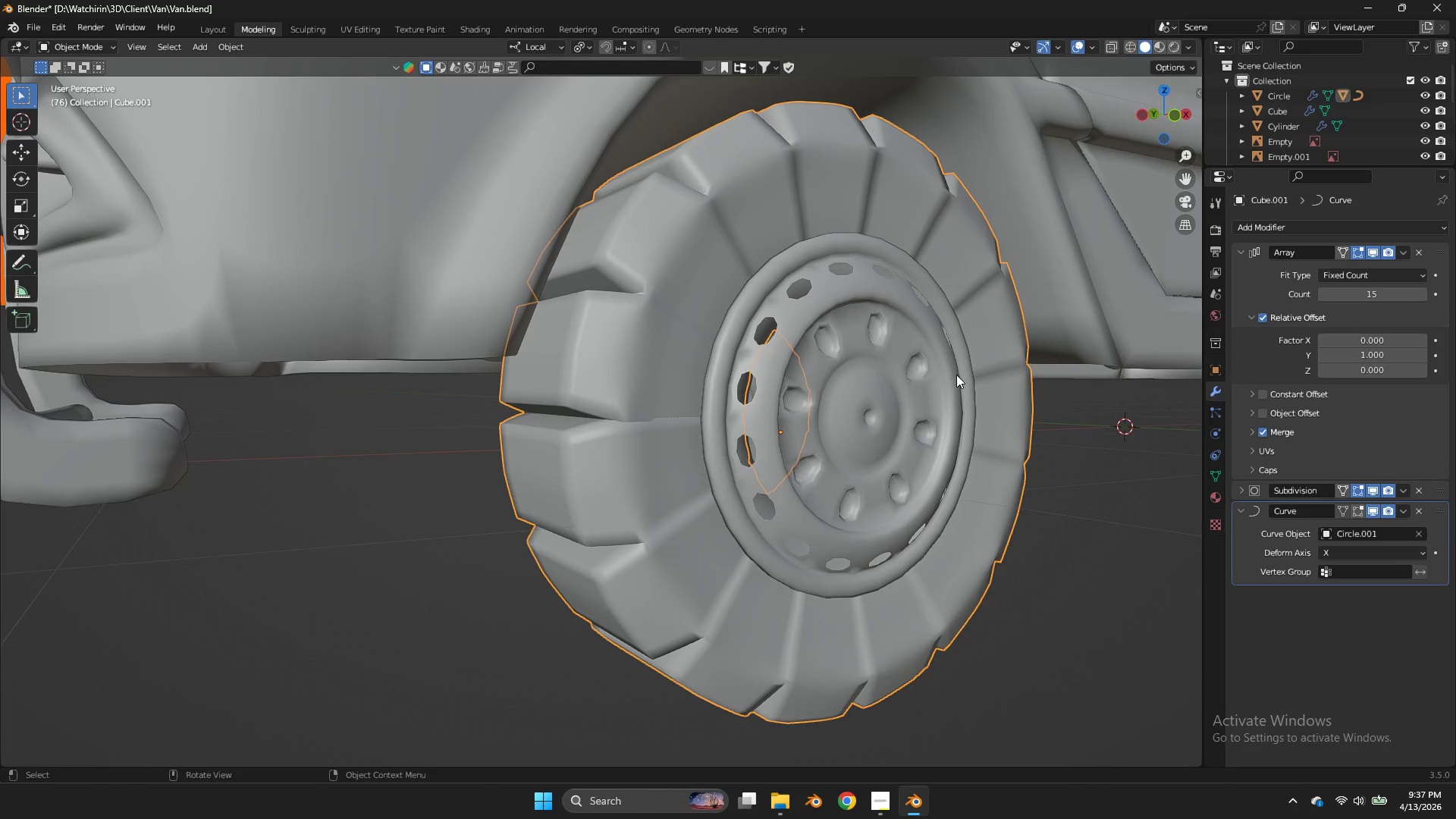 
key(Control+Z)
 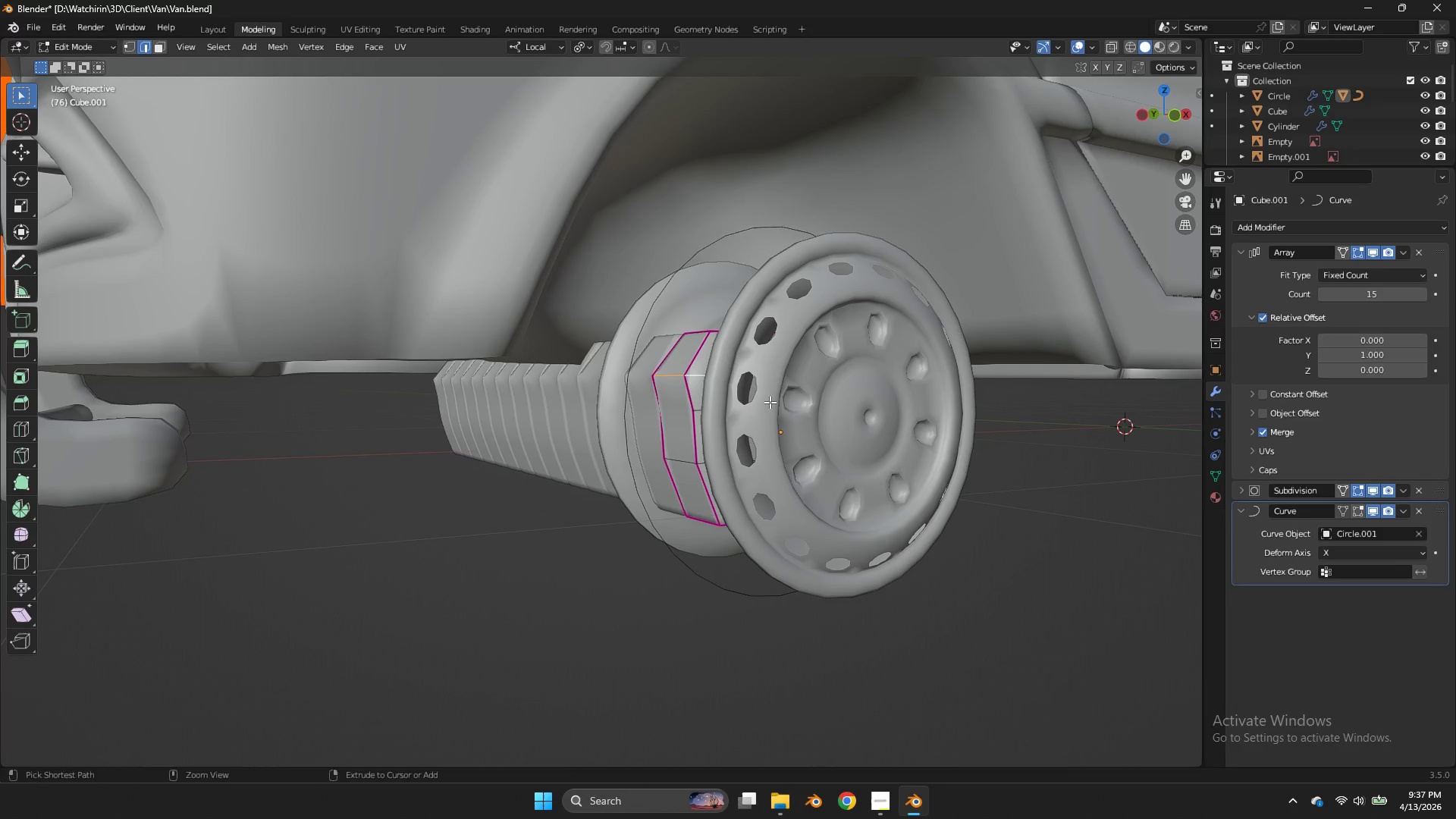 
key(Control+Z)
 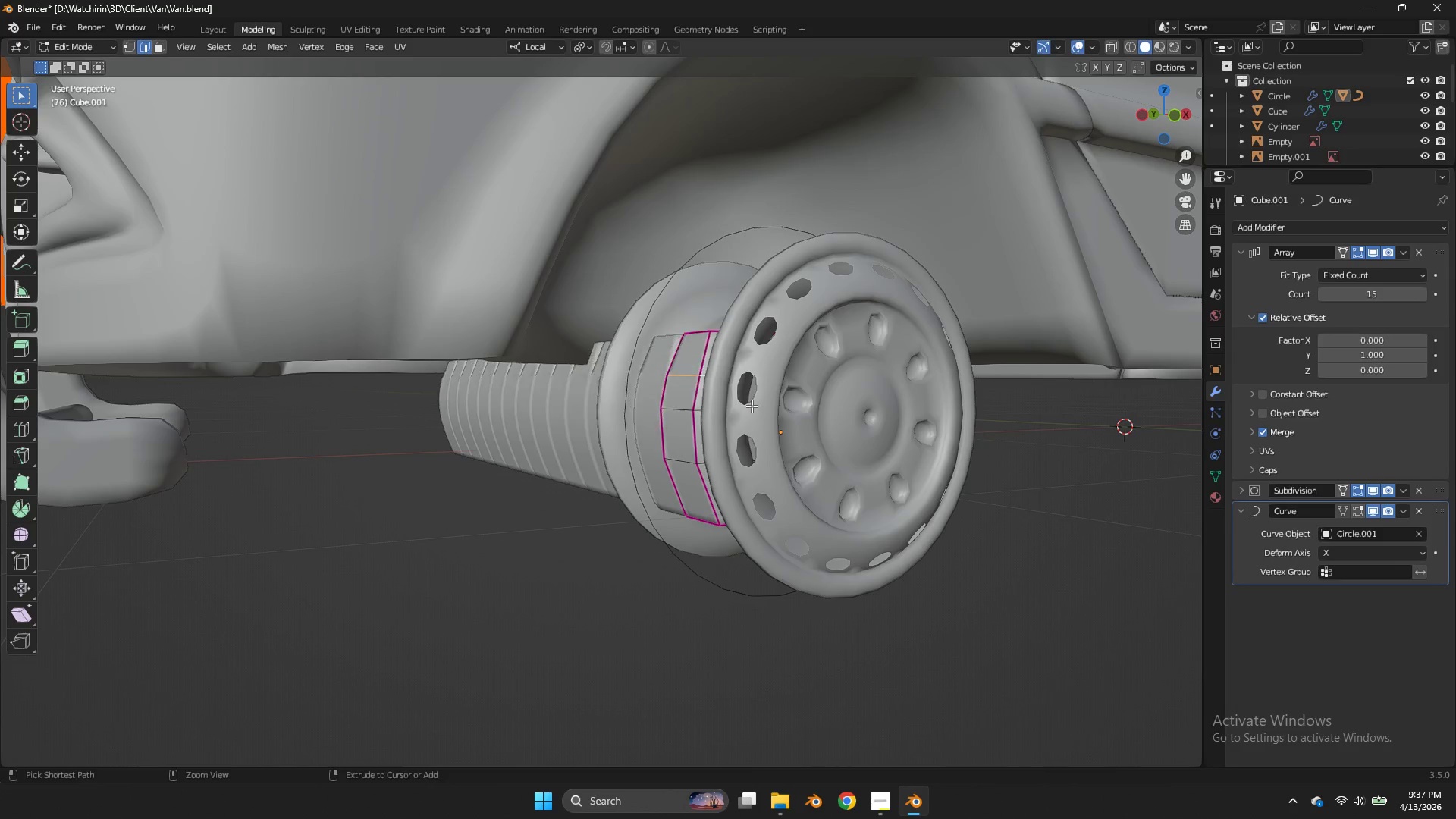 
key(Control+Z)
 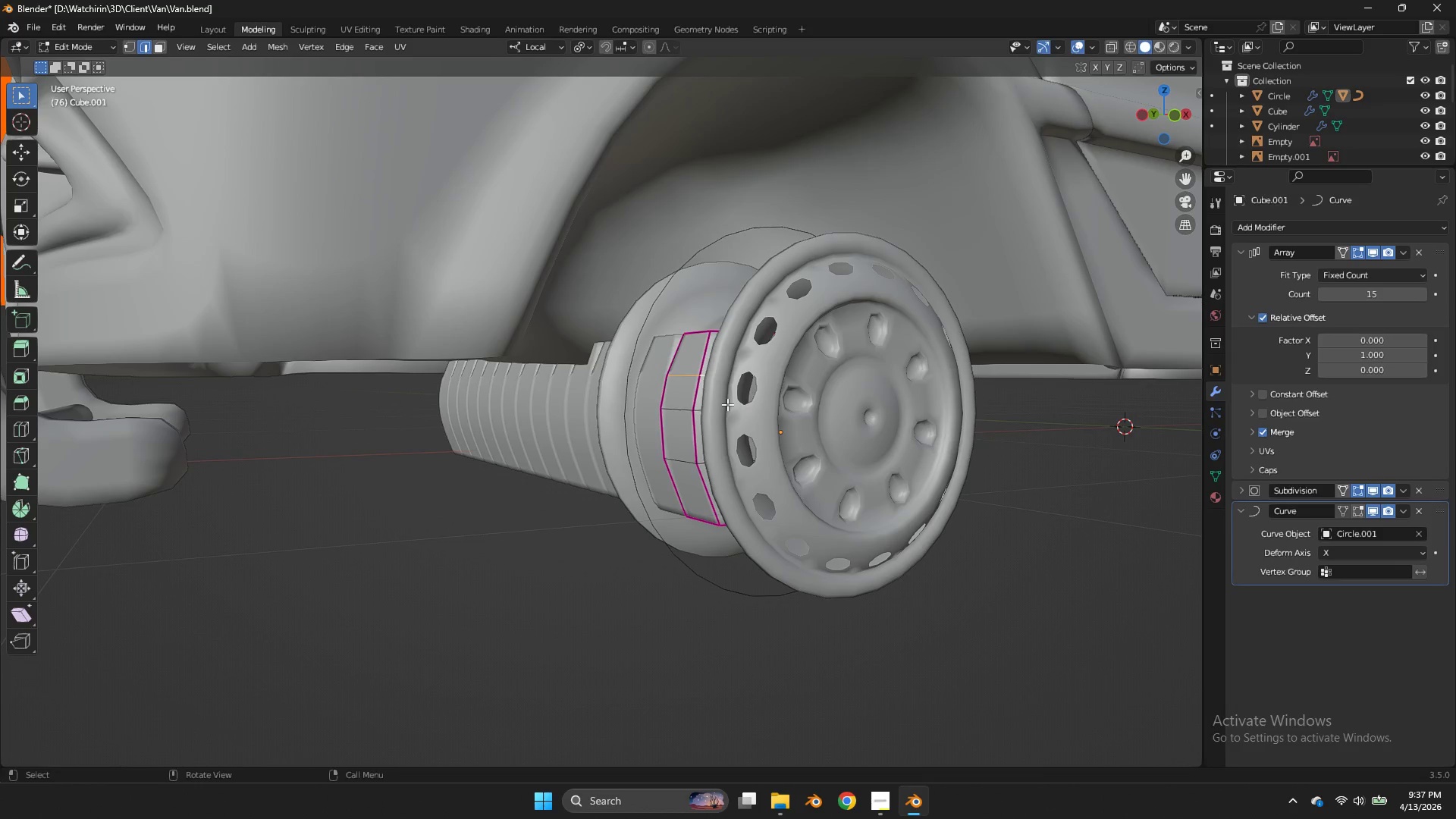 
hold_key(key=ShiftLeft, duration=1.84)
hold_key(key=AltLeft, duration=1.78)
double_click([725, 404])
 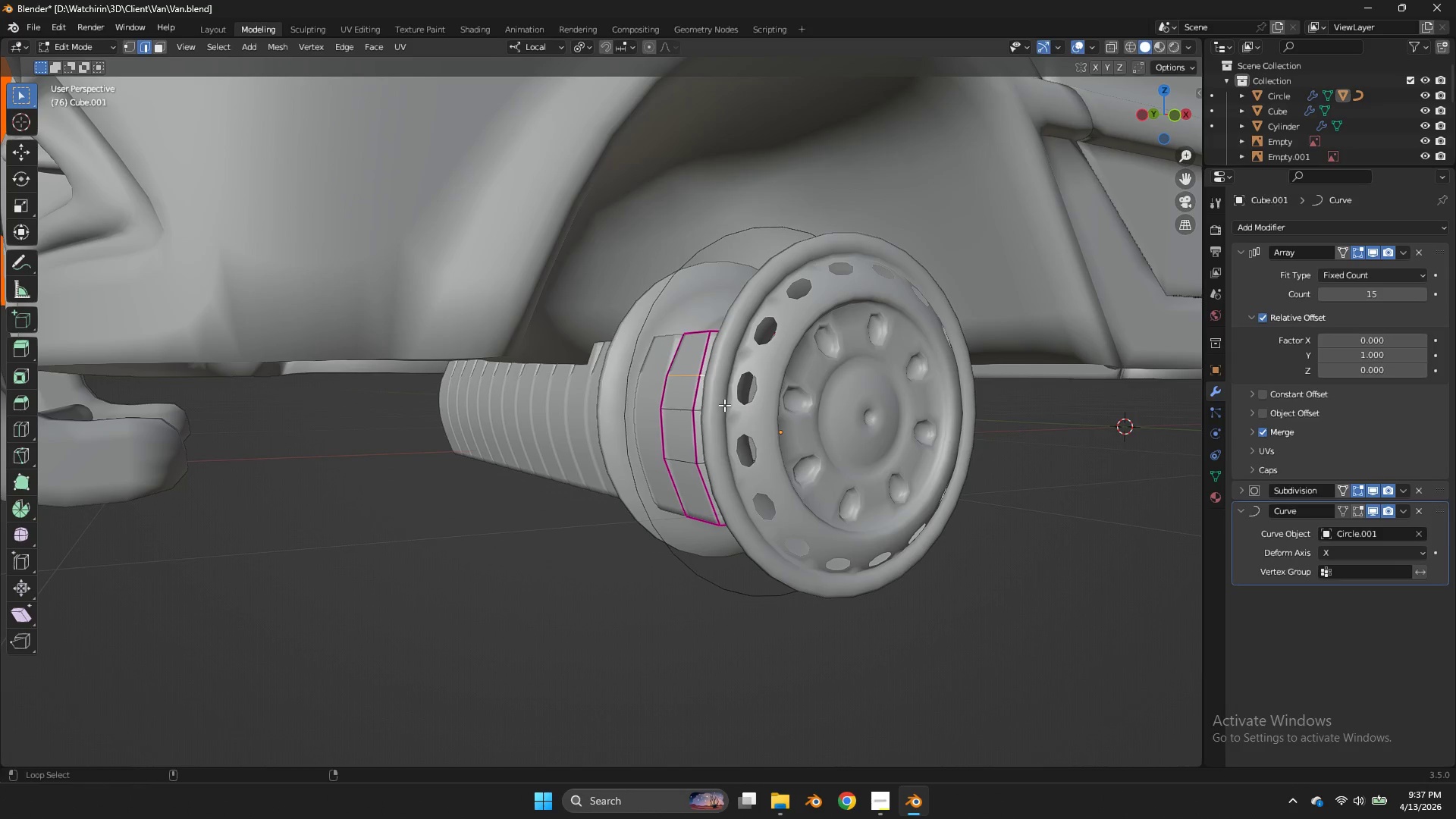 
left_click([724, 405])
 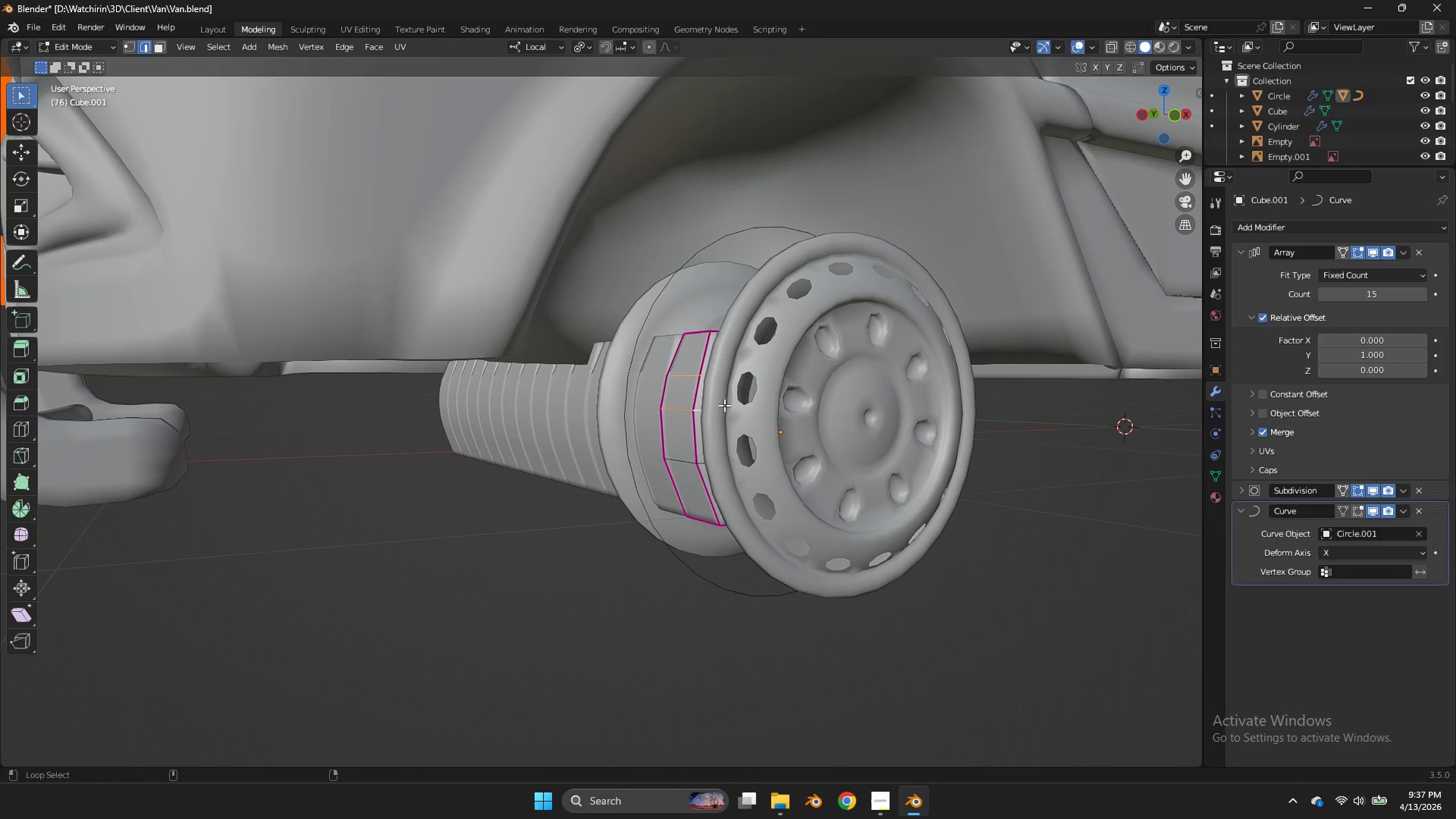 
double_click([724, 405])
 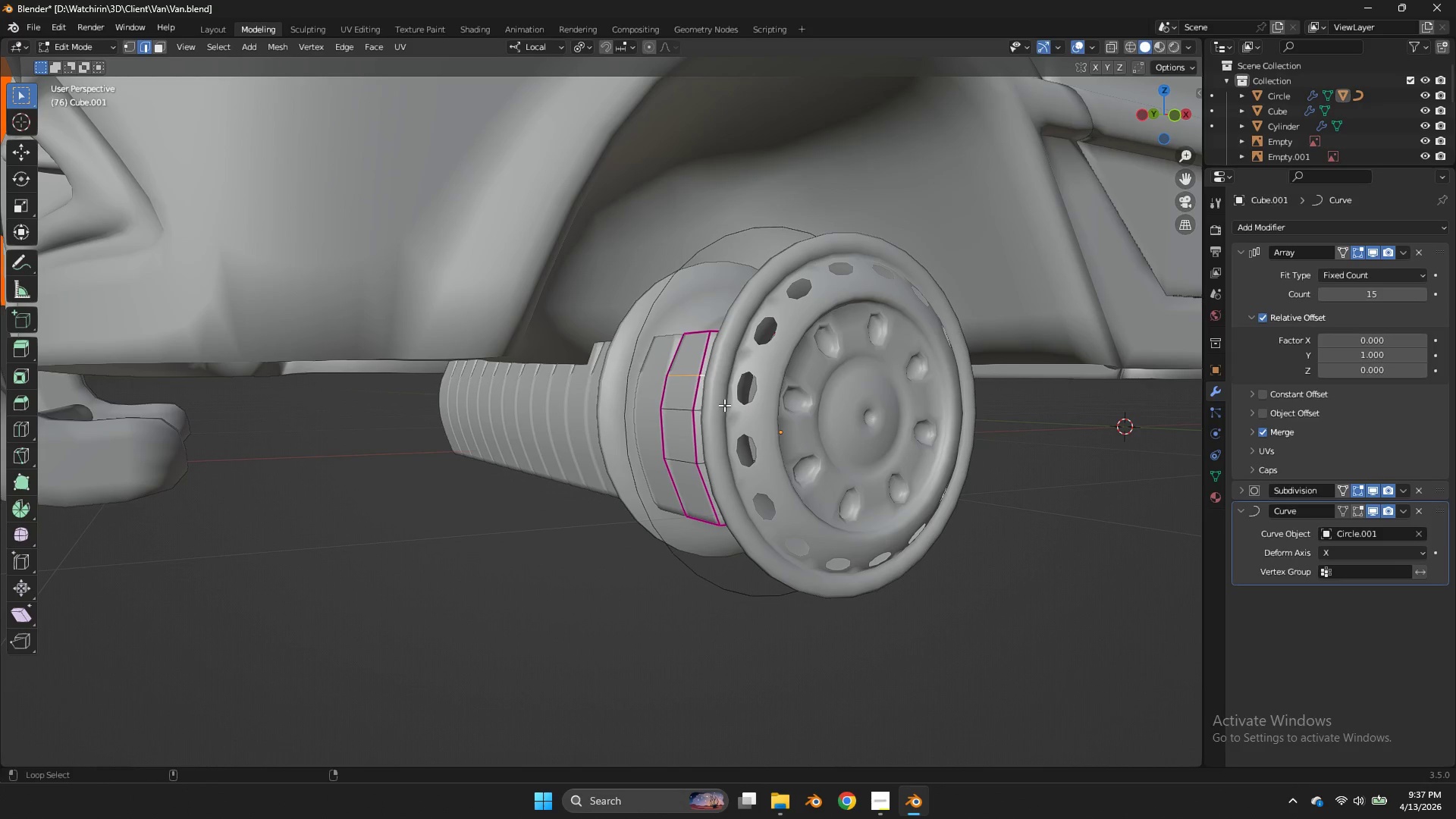 
triple_click([724, 405])
 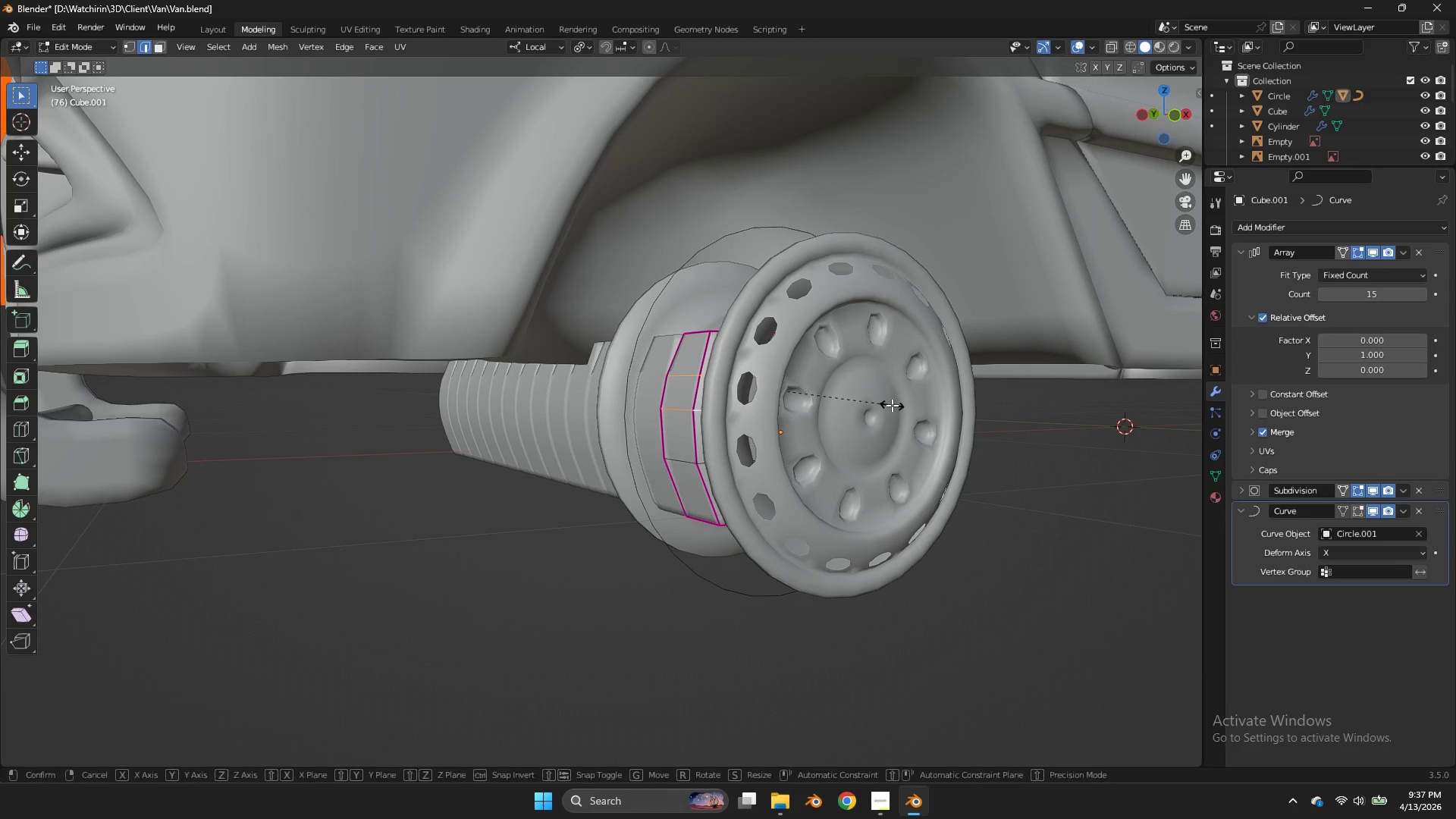 
type(sx)
 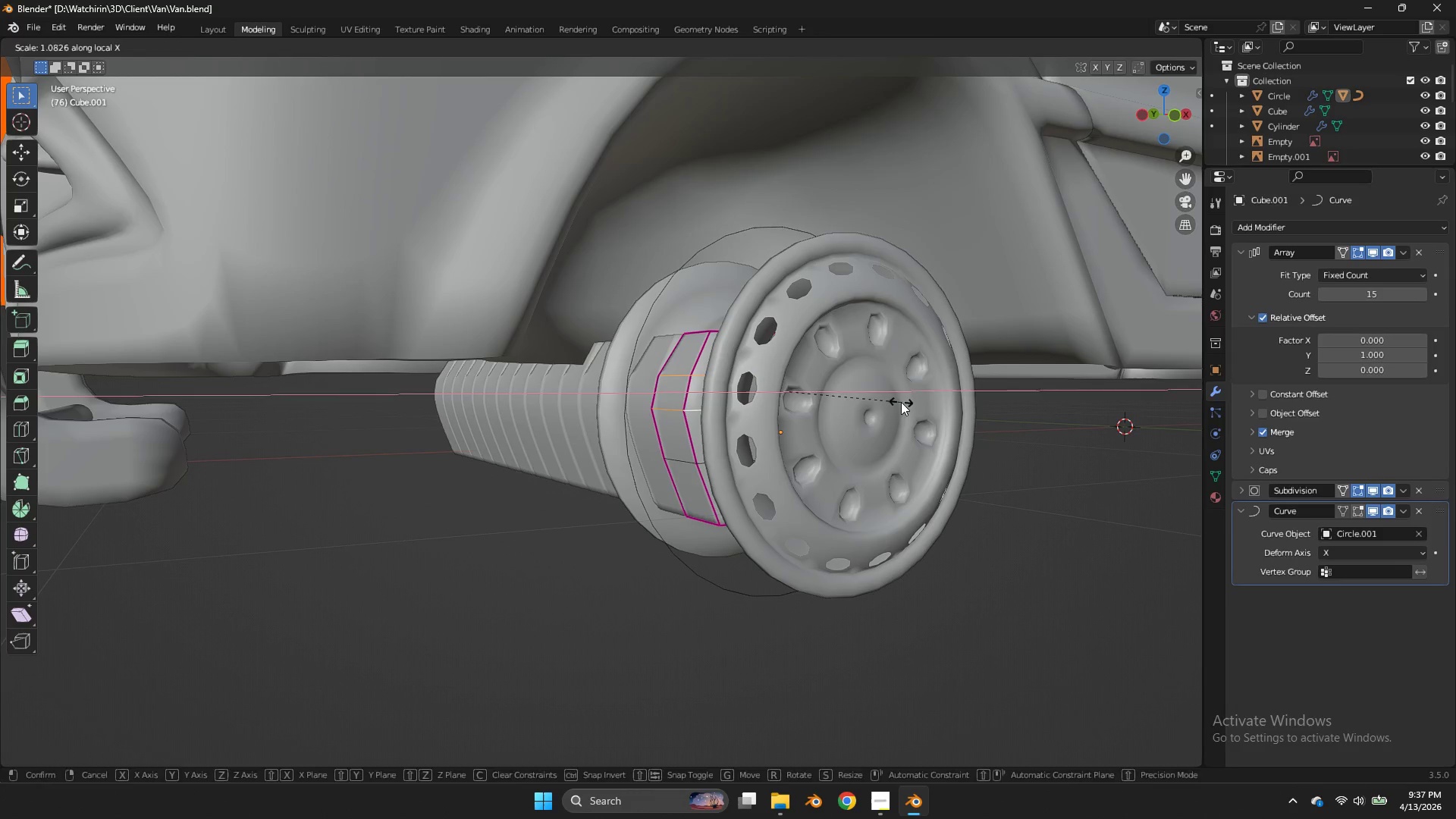 
double_click([901, 402])
 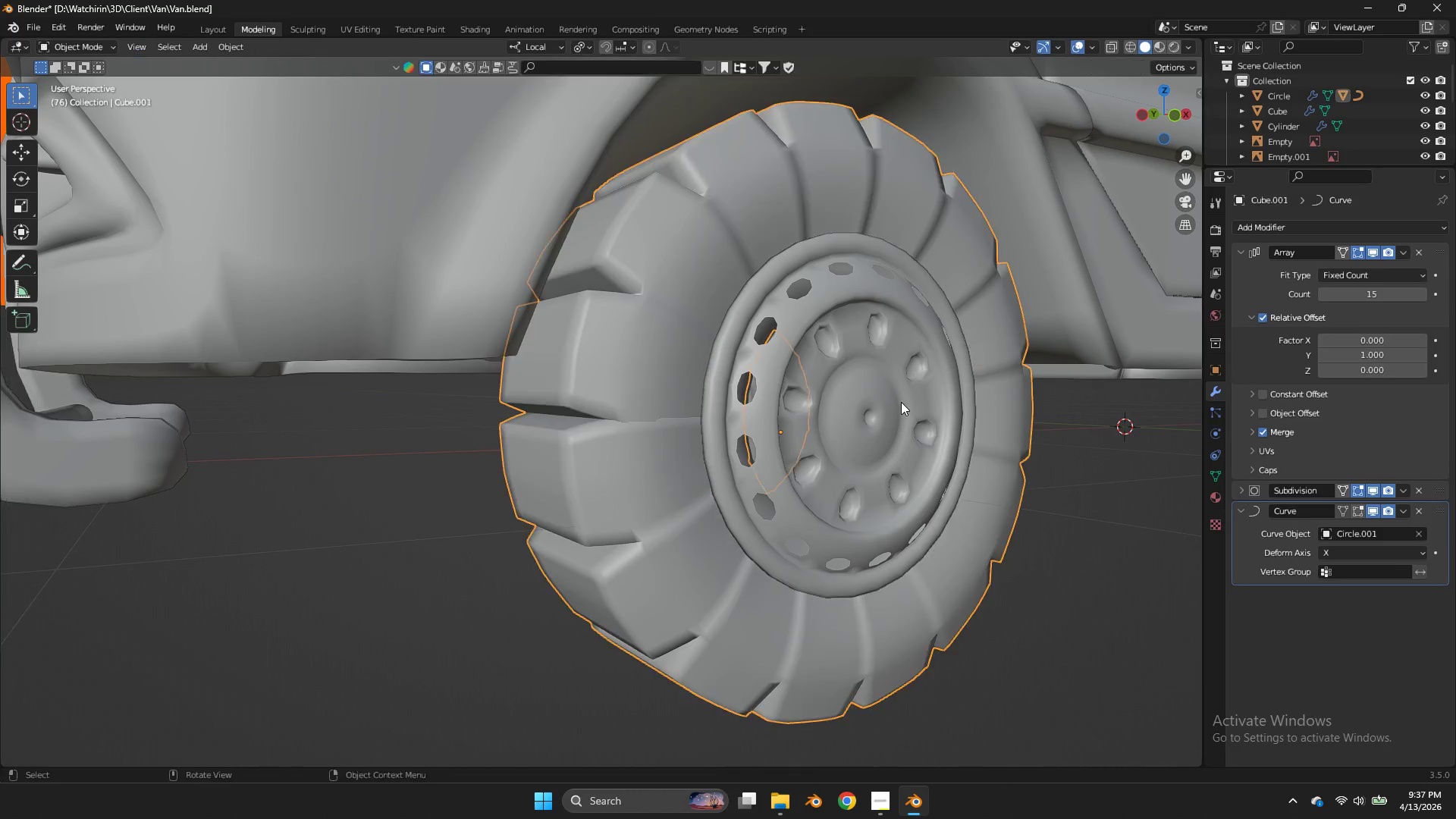 
key(Tab)
 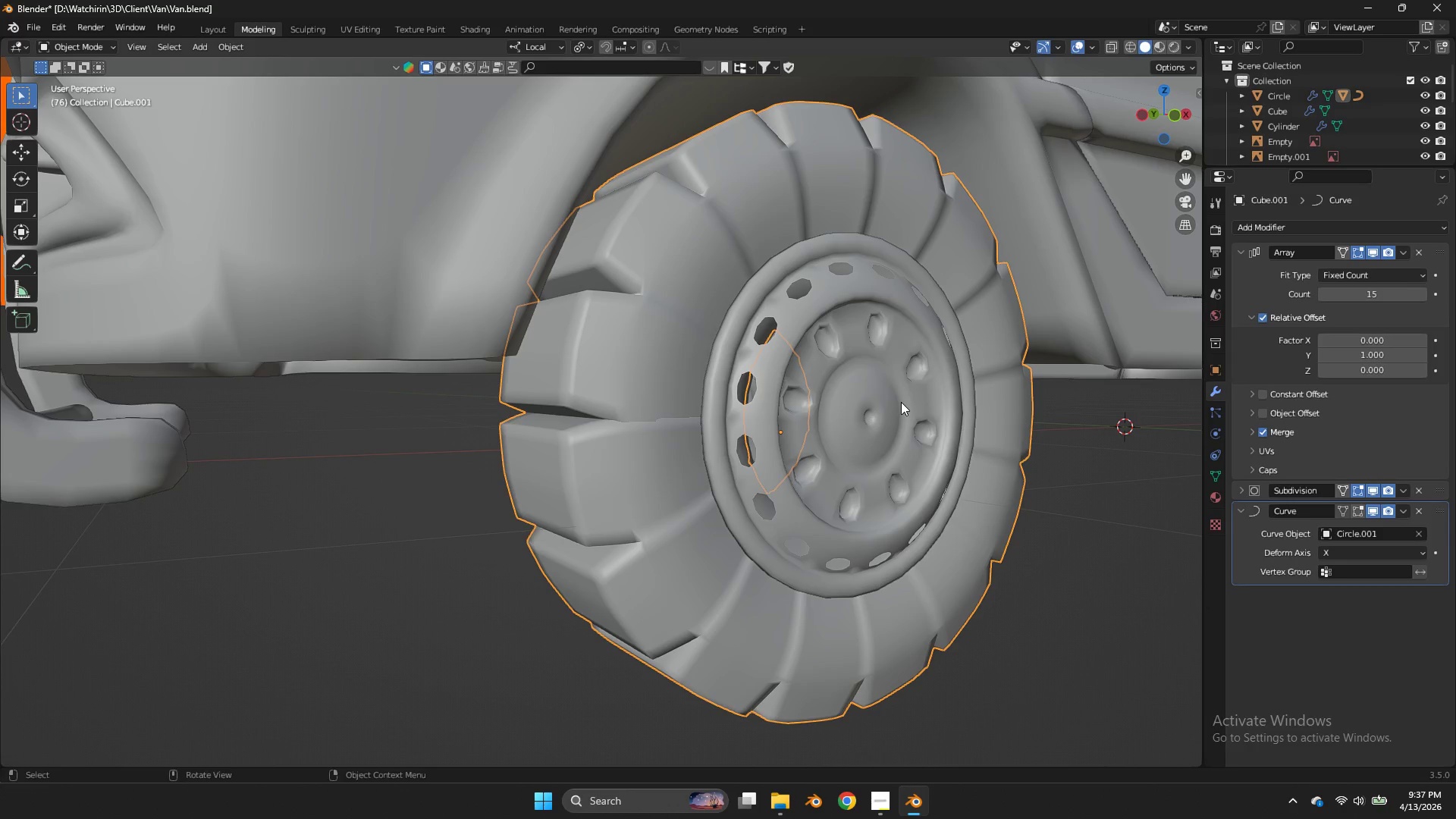 
key(Tab)
 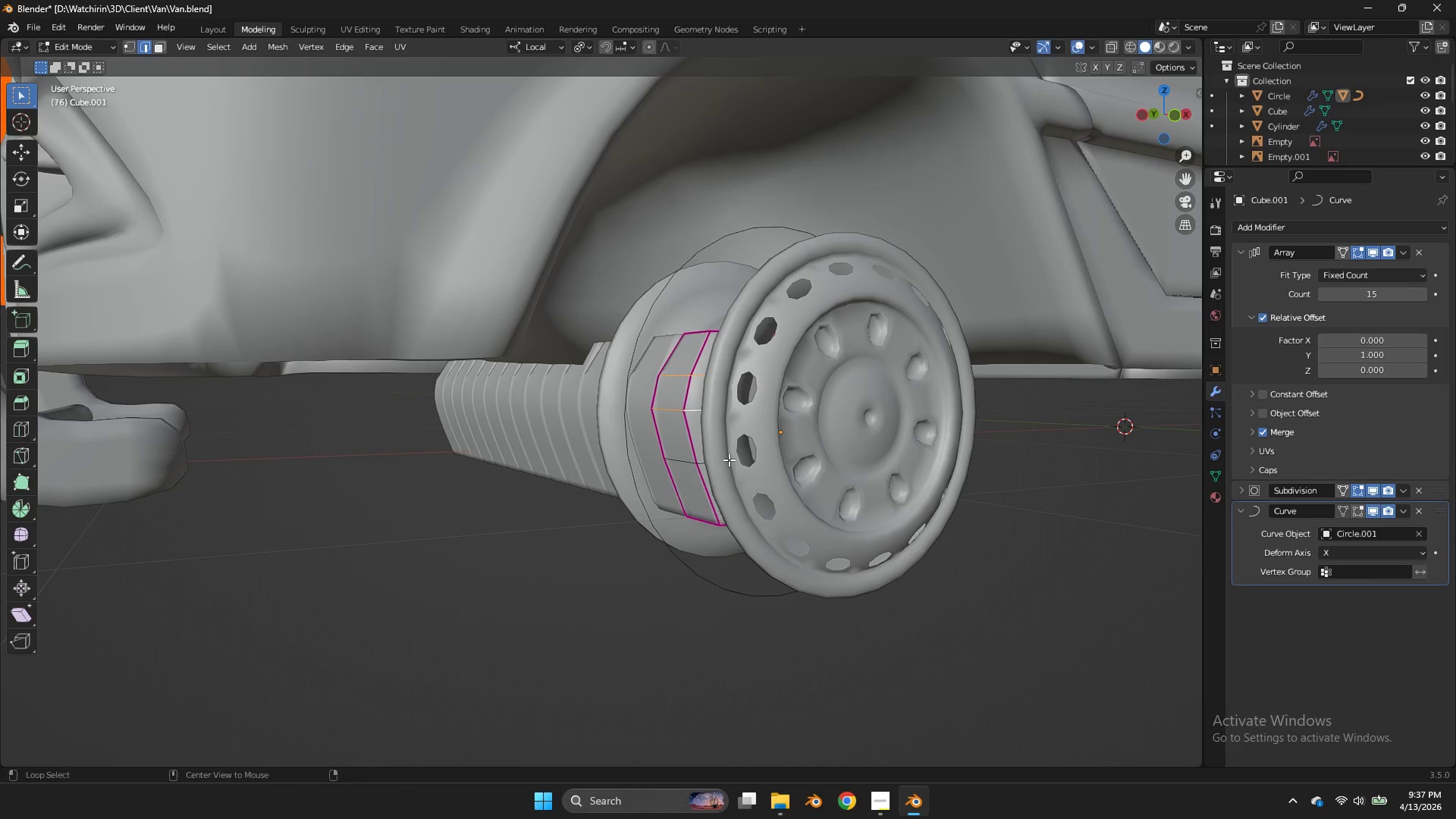 
hold_key(key=AltLeft, duration=0.67)
left_click([729, 460])
 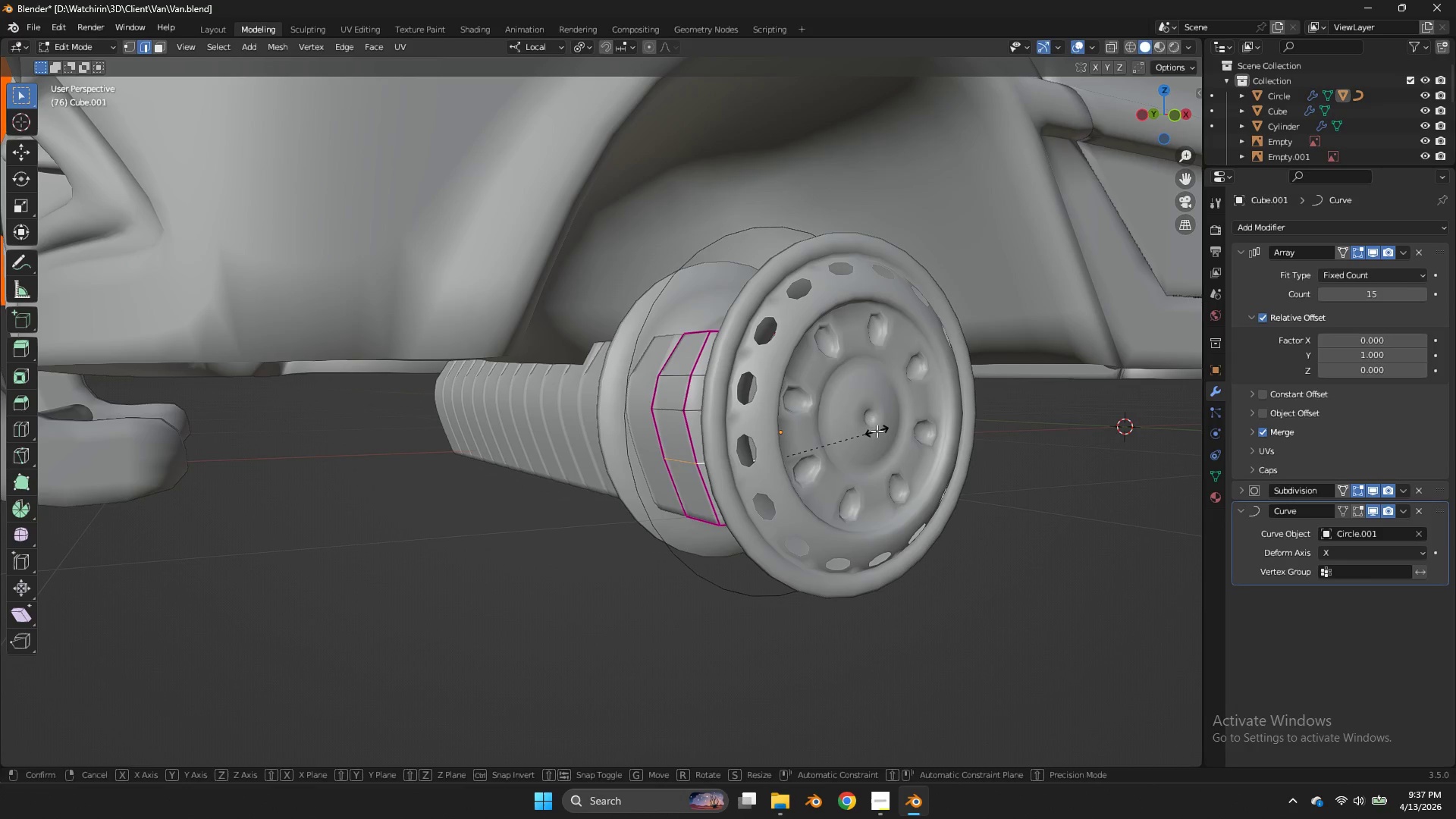 
key(S)
 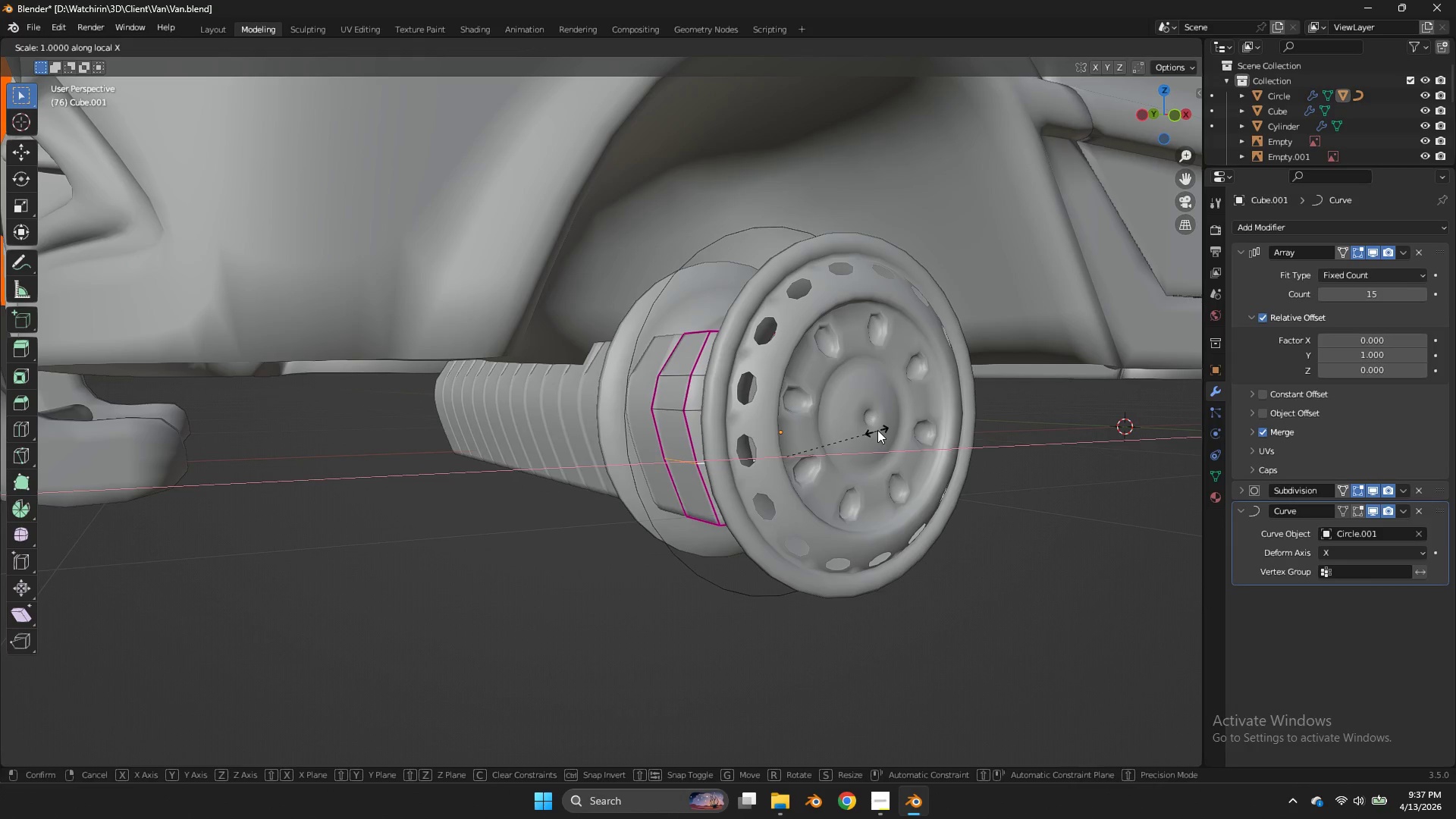 
key(X)
 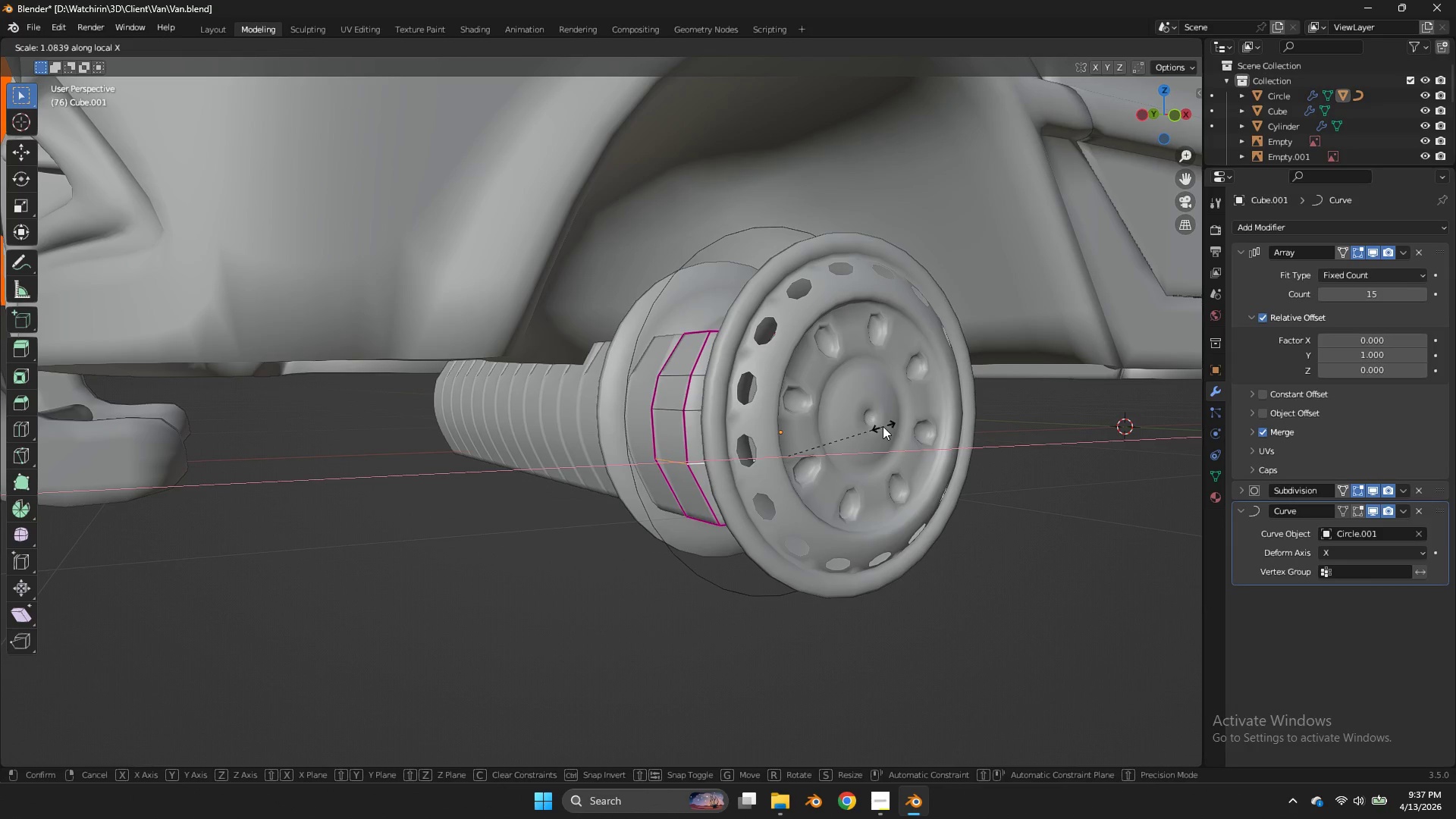 
double_click([883, 426])
 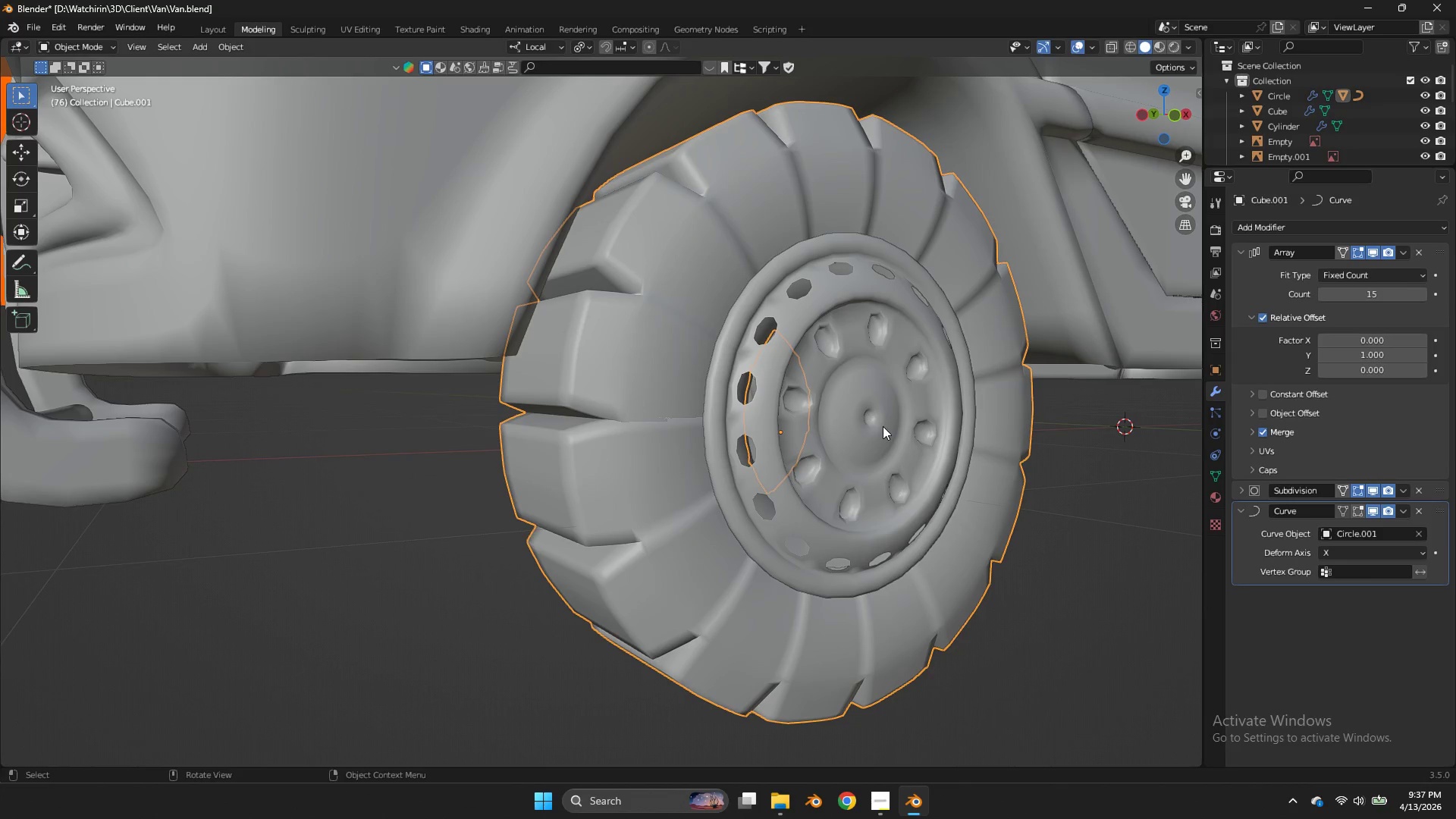 
key(Tab)
key(Tab)
type(xs)
 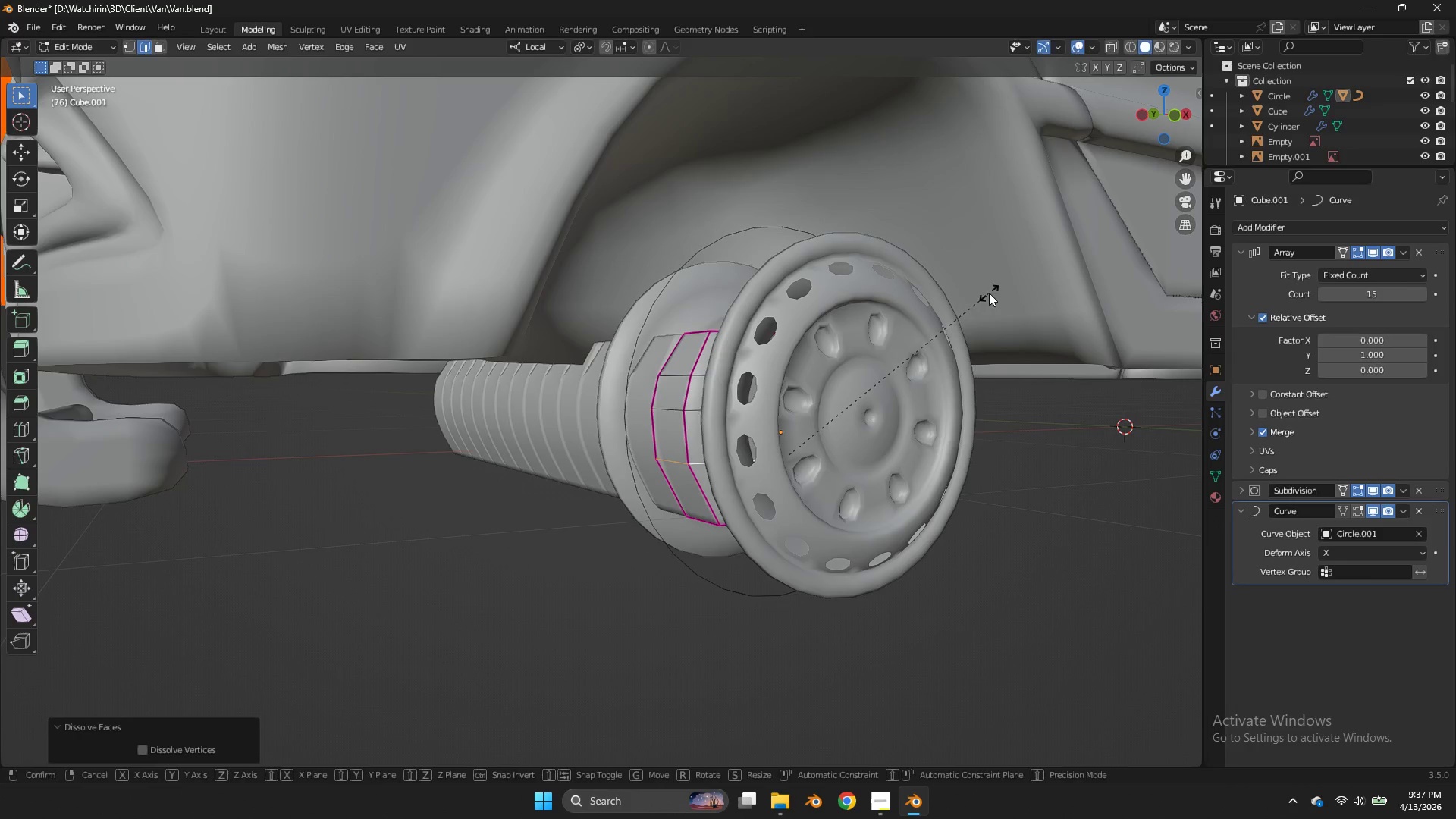 
type(sx)
 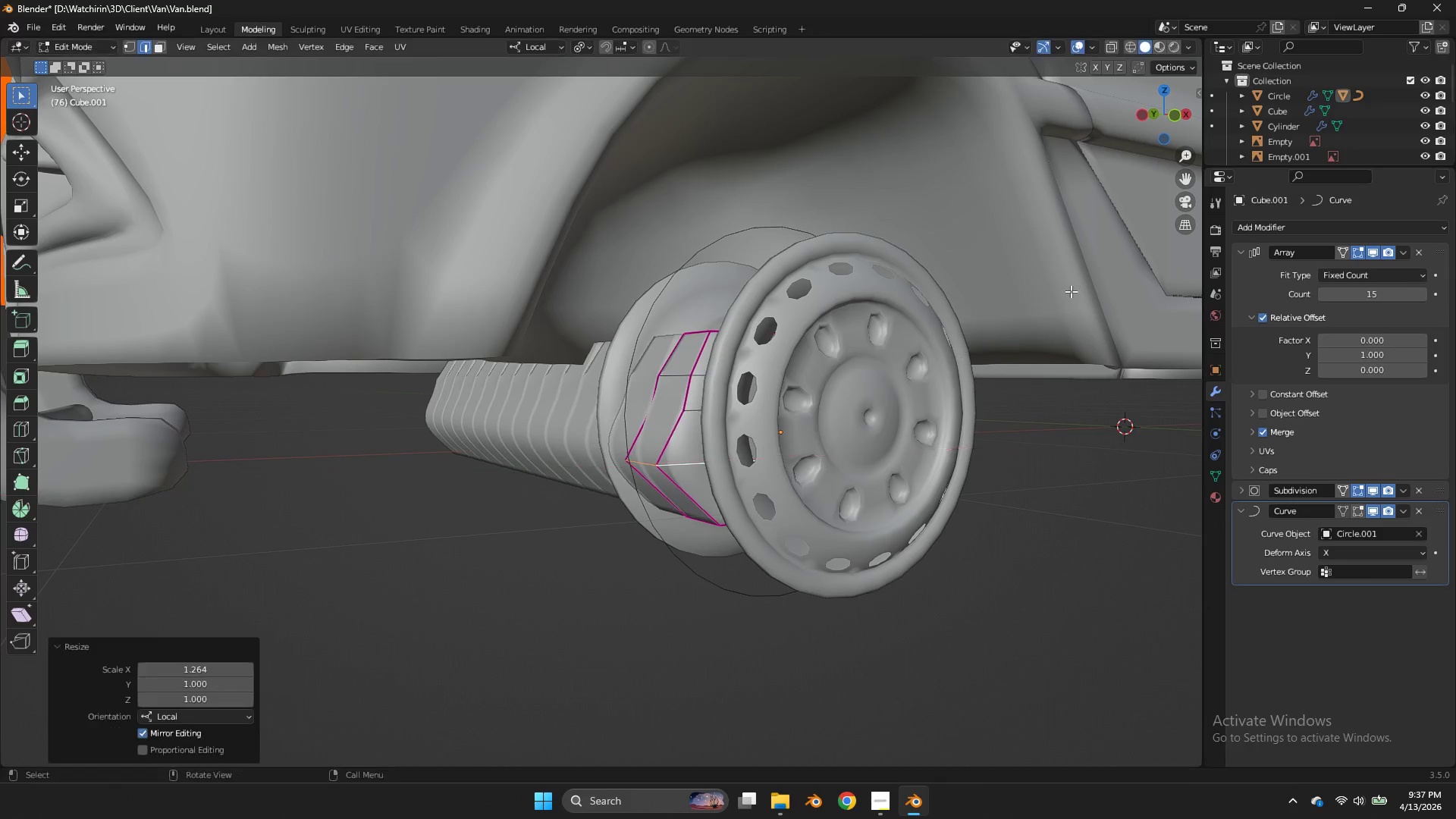 
left_click([1071, 291])
 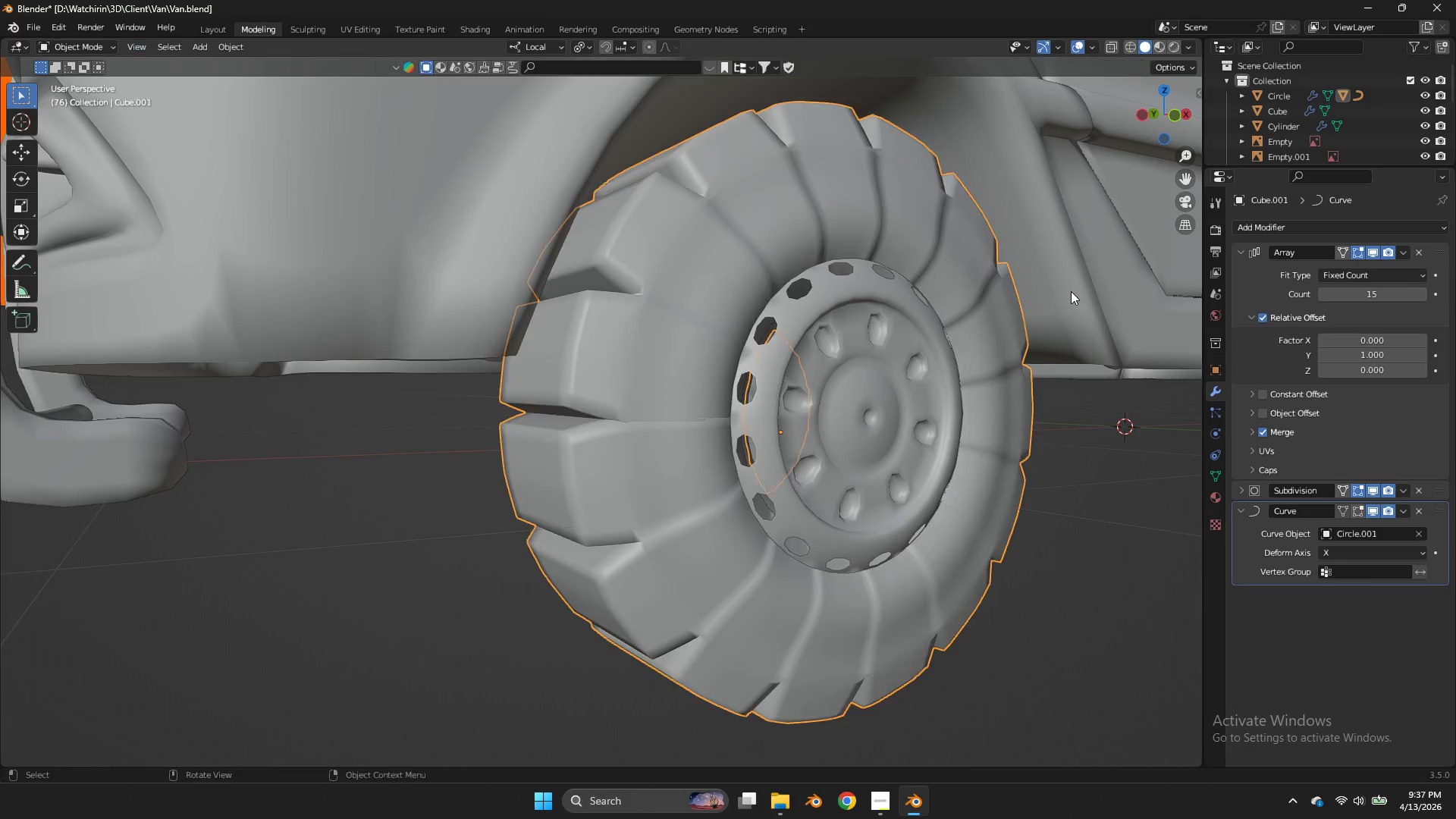 
key(Tab)
 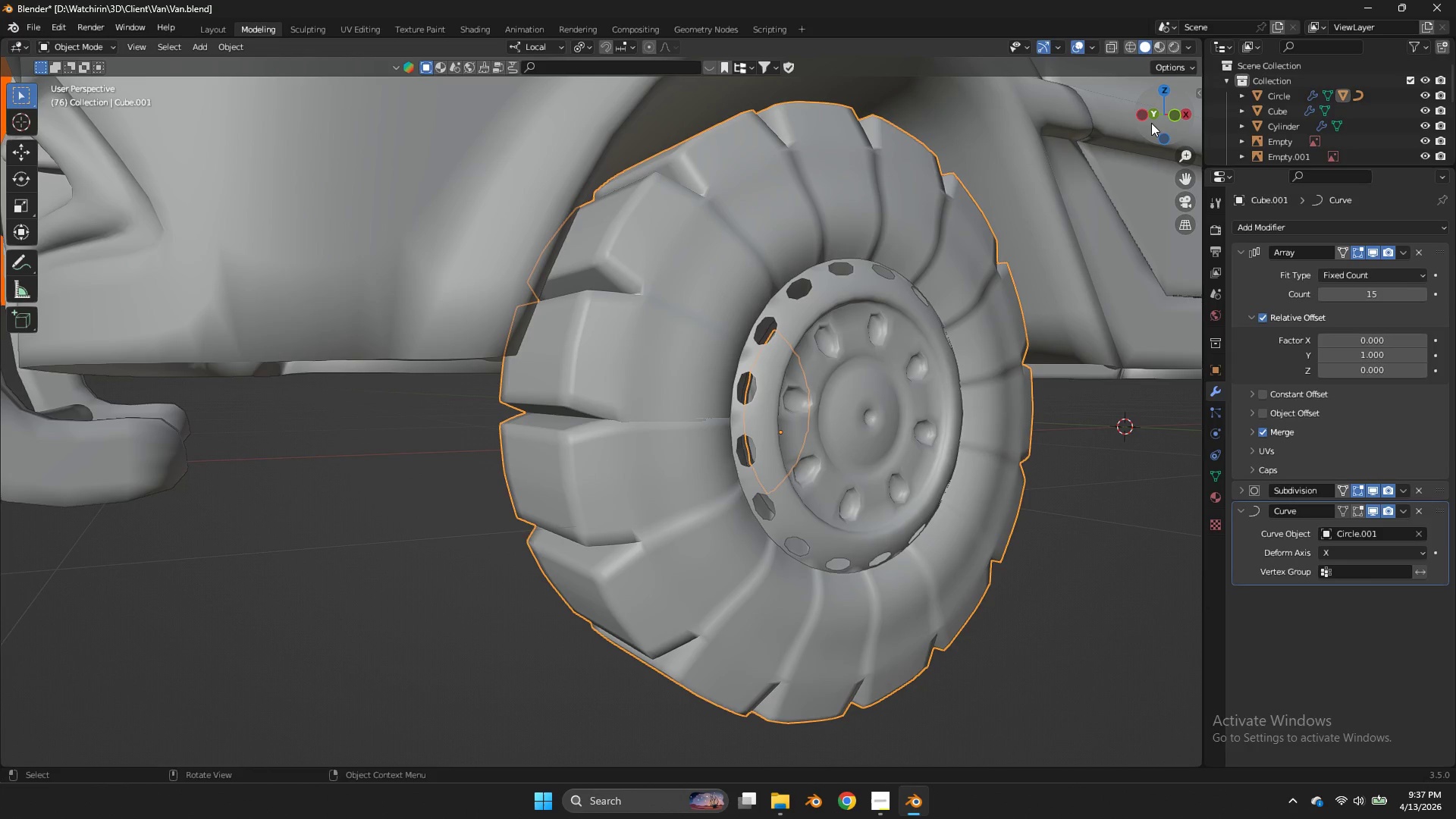 
left_click_drag(start_coordinate=[1159, 121], to_coordinate=[4, 113])
 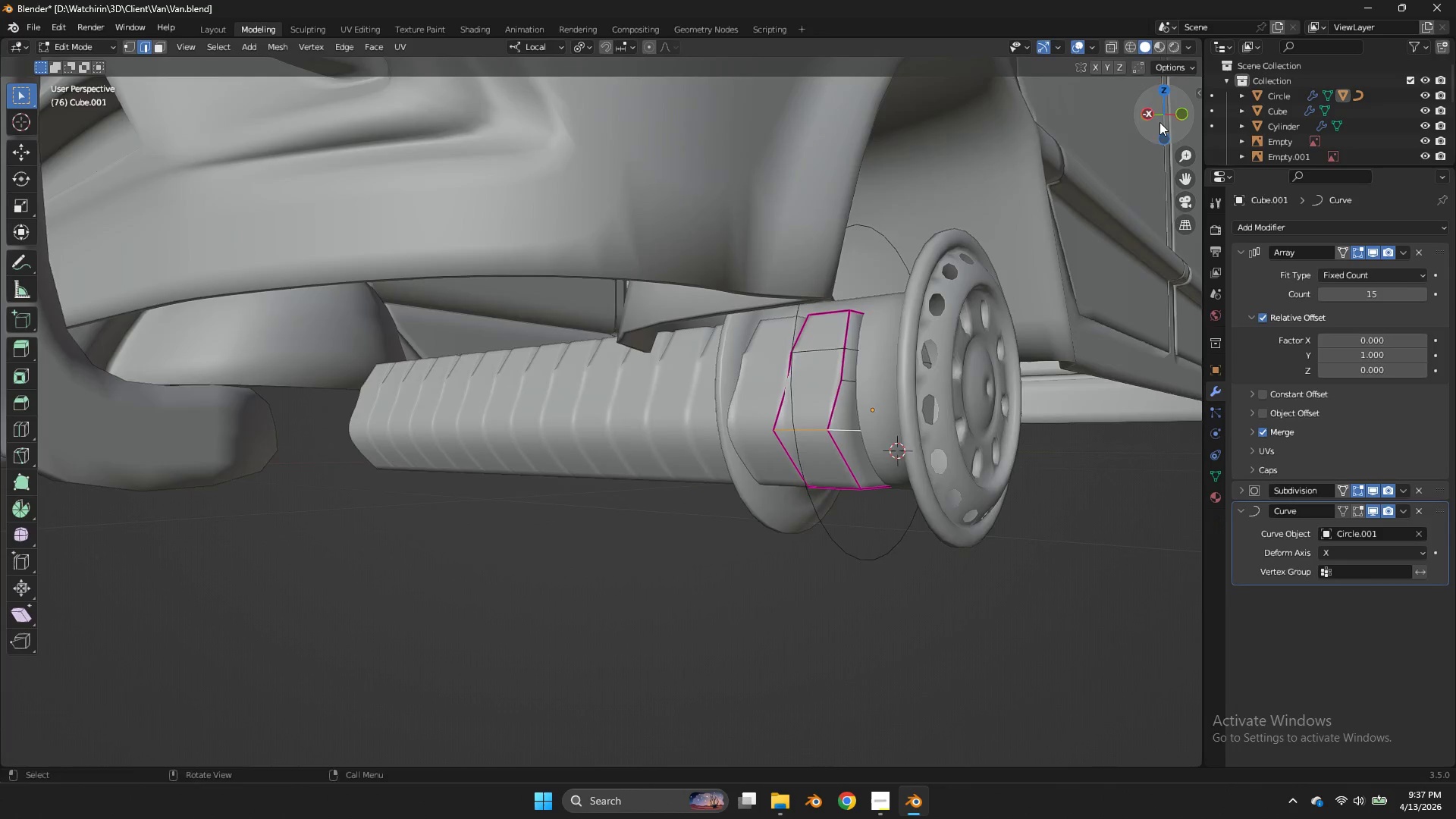 
key(Tab)
 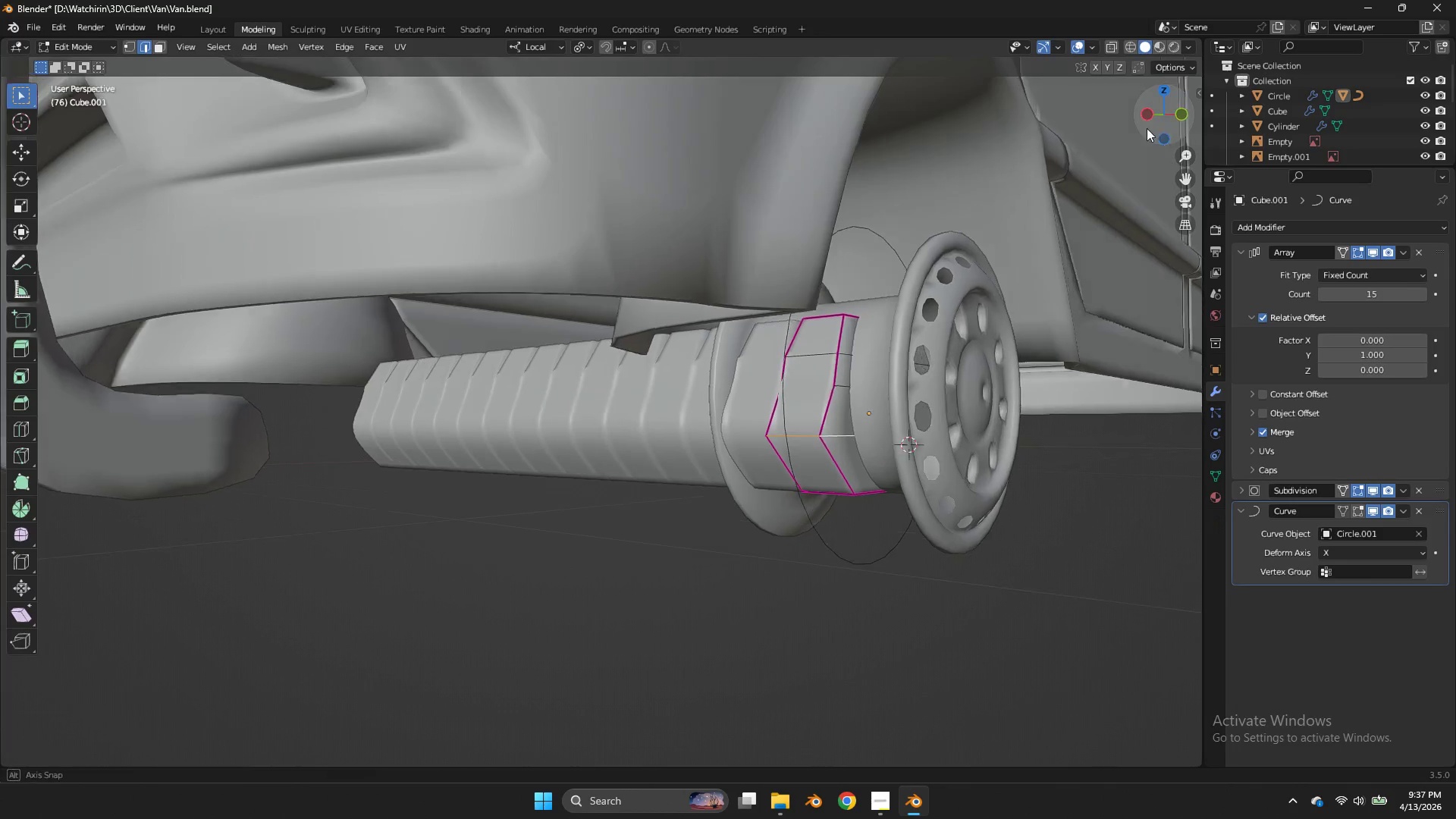 
left_click_drag(start_coordinate=[1158, 124], to_coordinate=[1125, 129])
 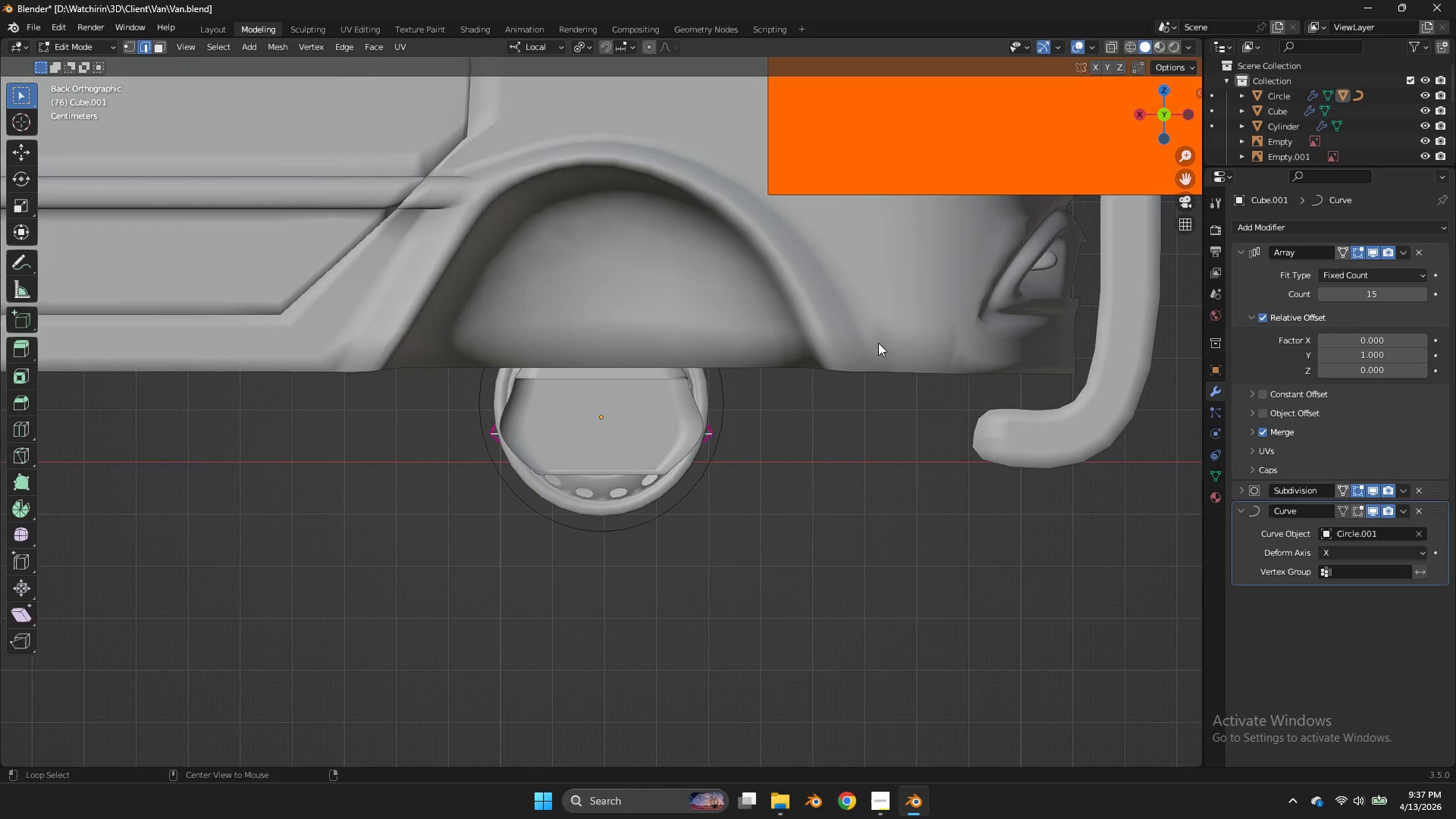 
key(Alt+AltLeft)
 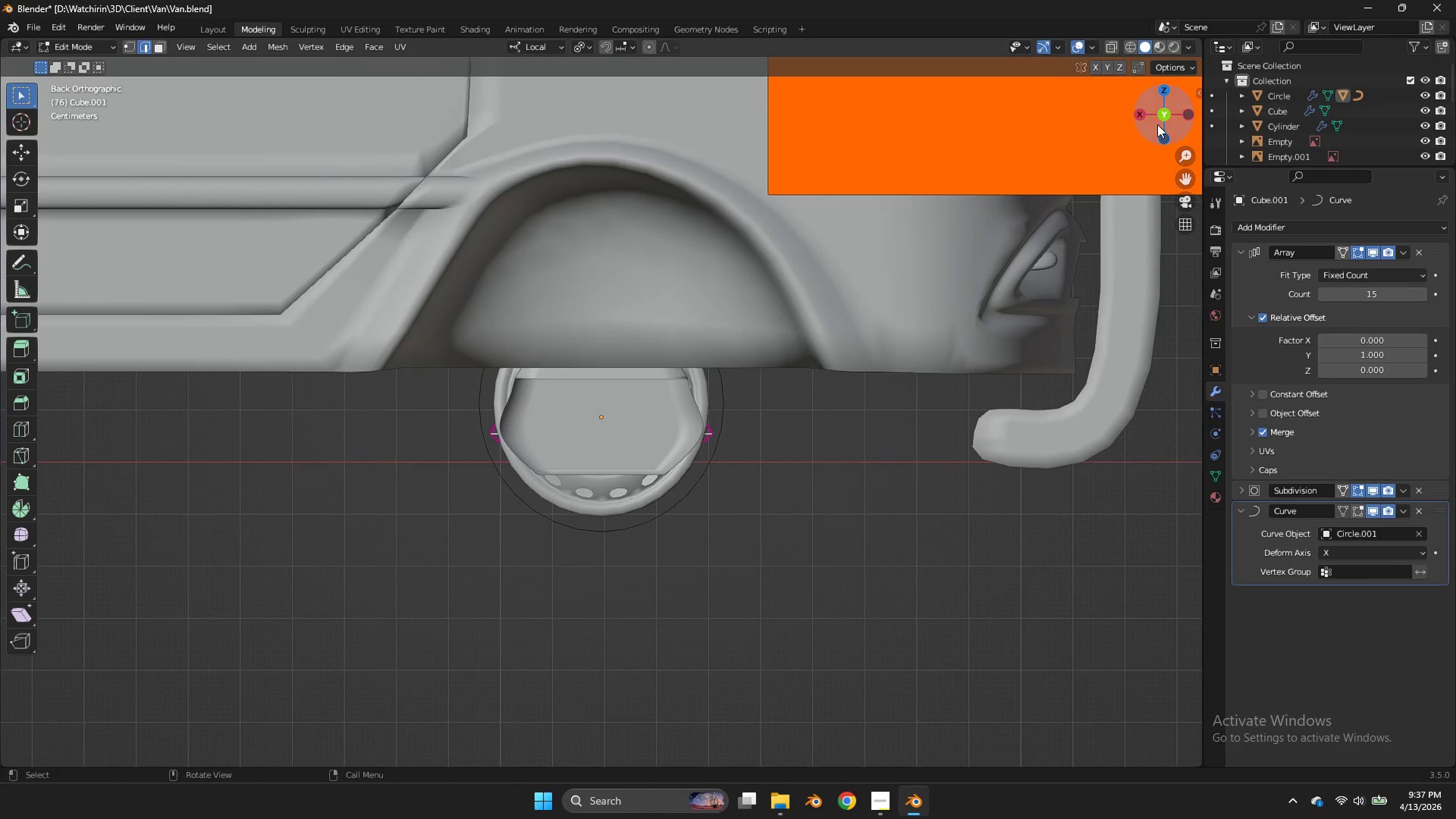 
left_click_drag(start_coordinate=[1157, 124], to_coordinate=[886, 128])
 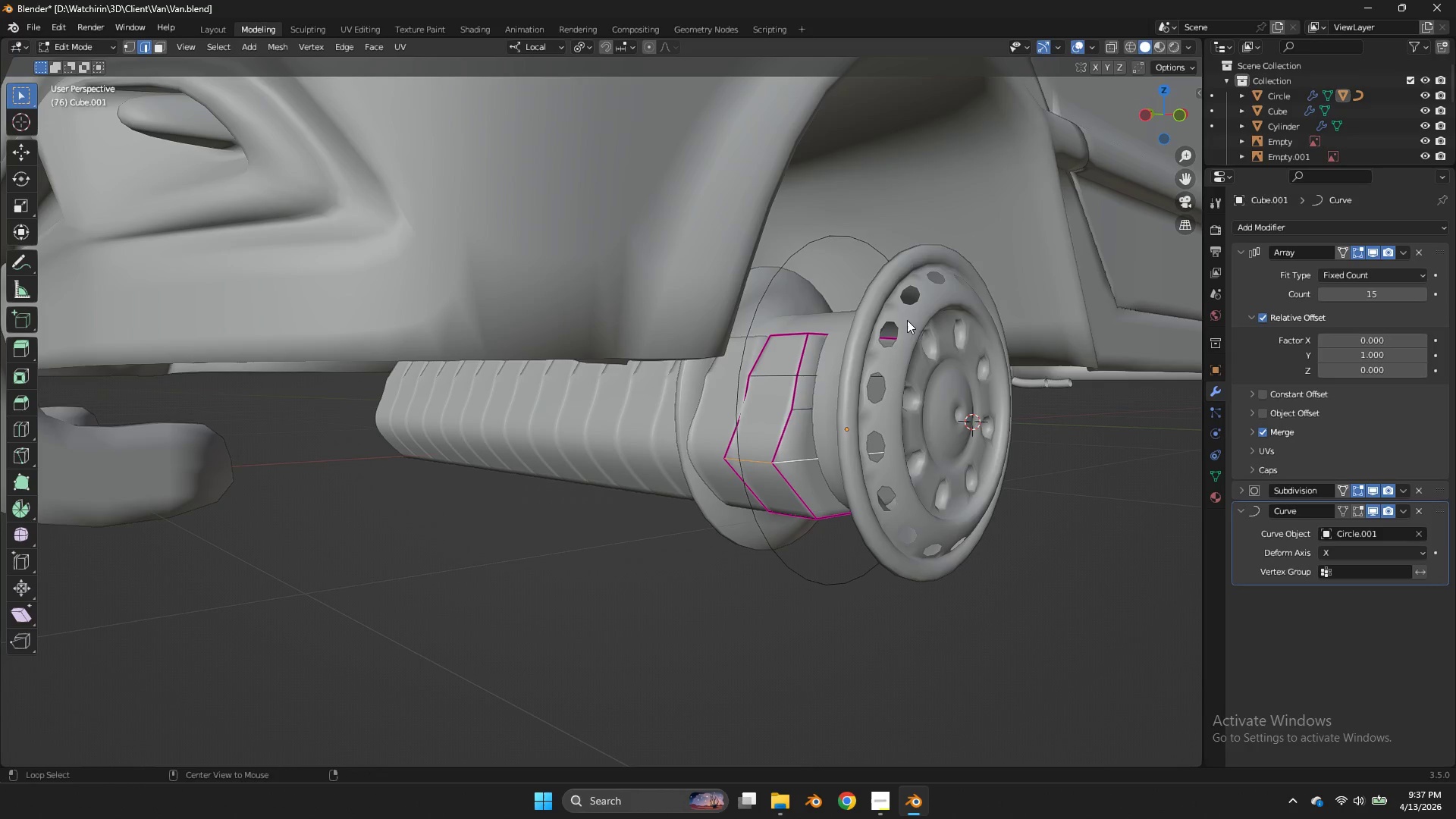 
hold_key(key=AltLeft, duration=1.3)
double_click([797, 400])
 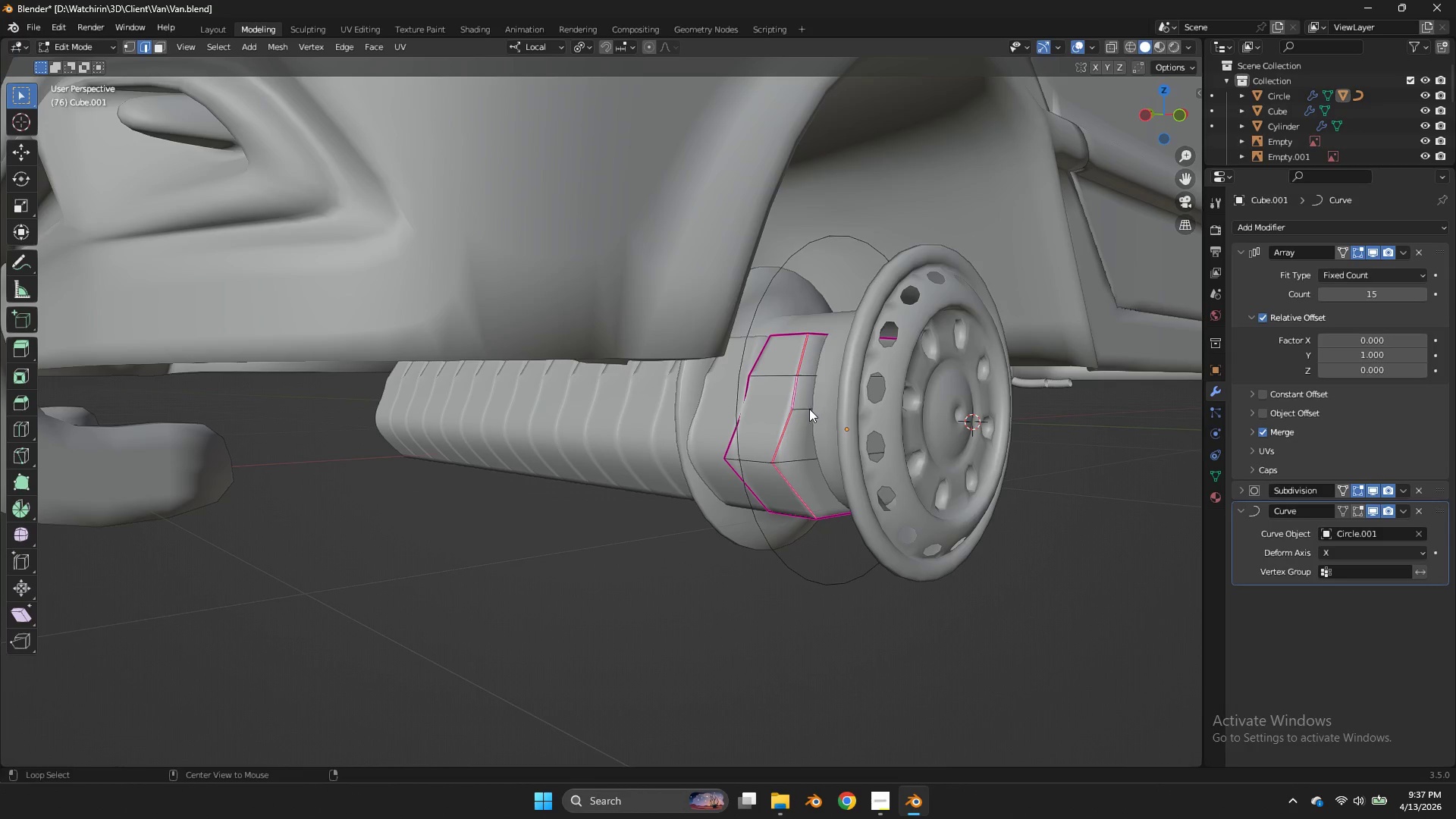 
left_click([809, 409])
 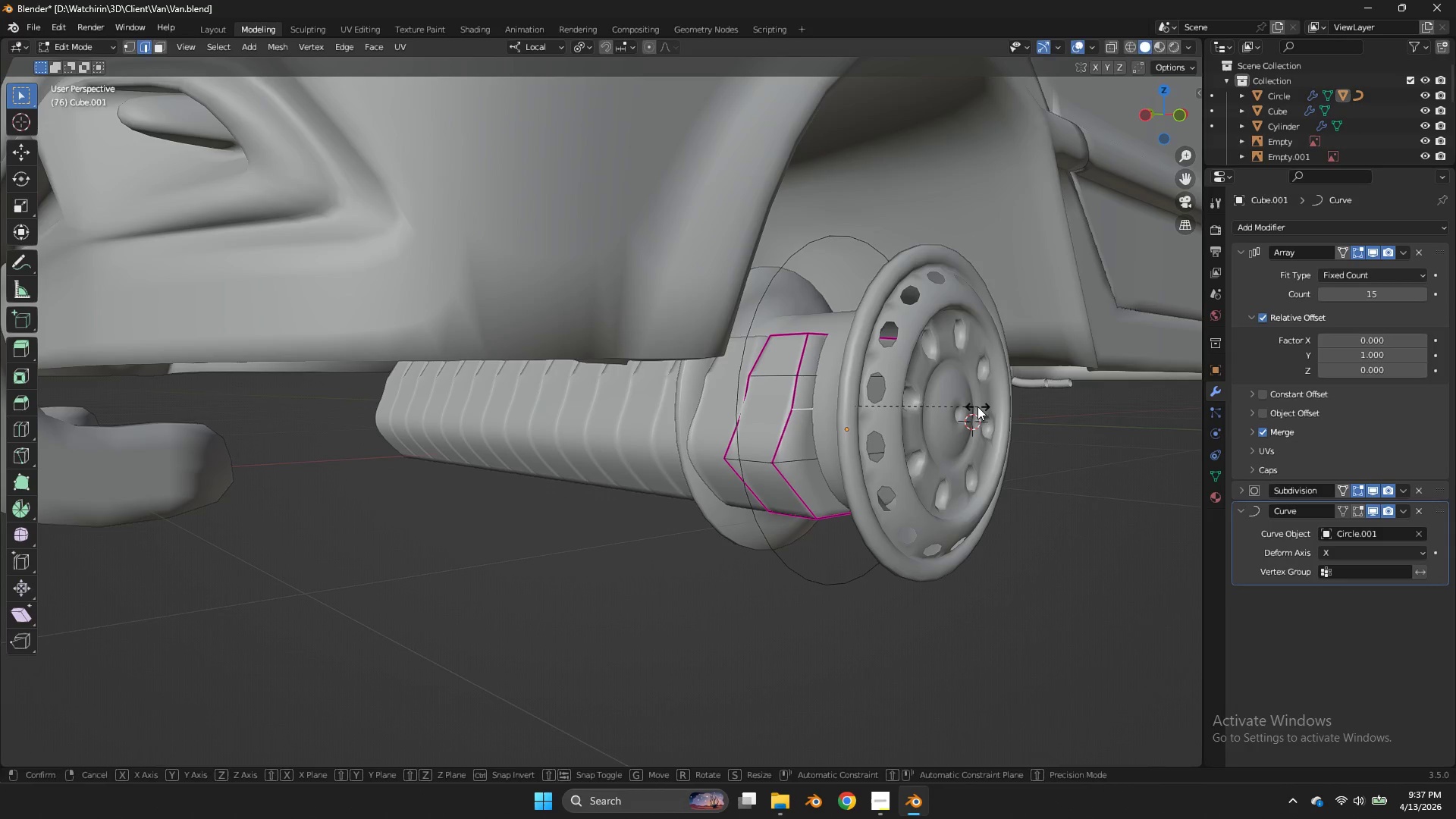 
type(sx)
 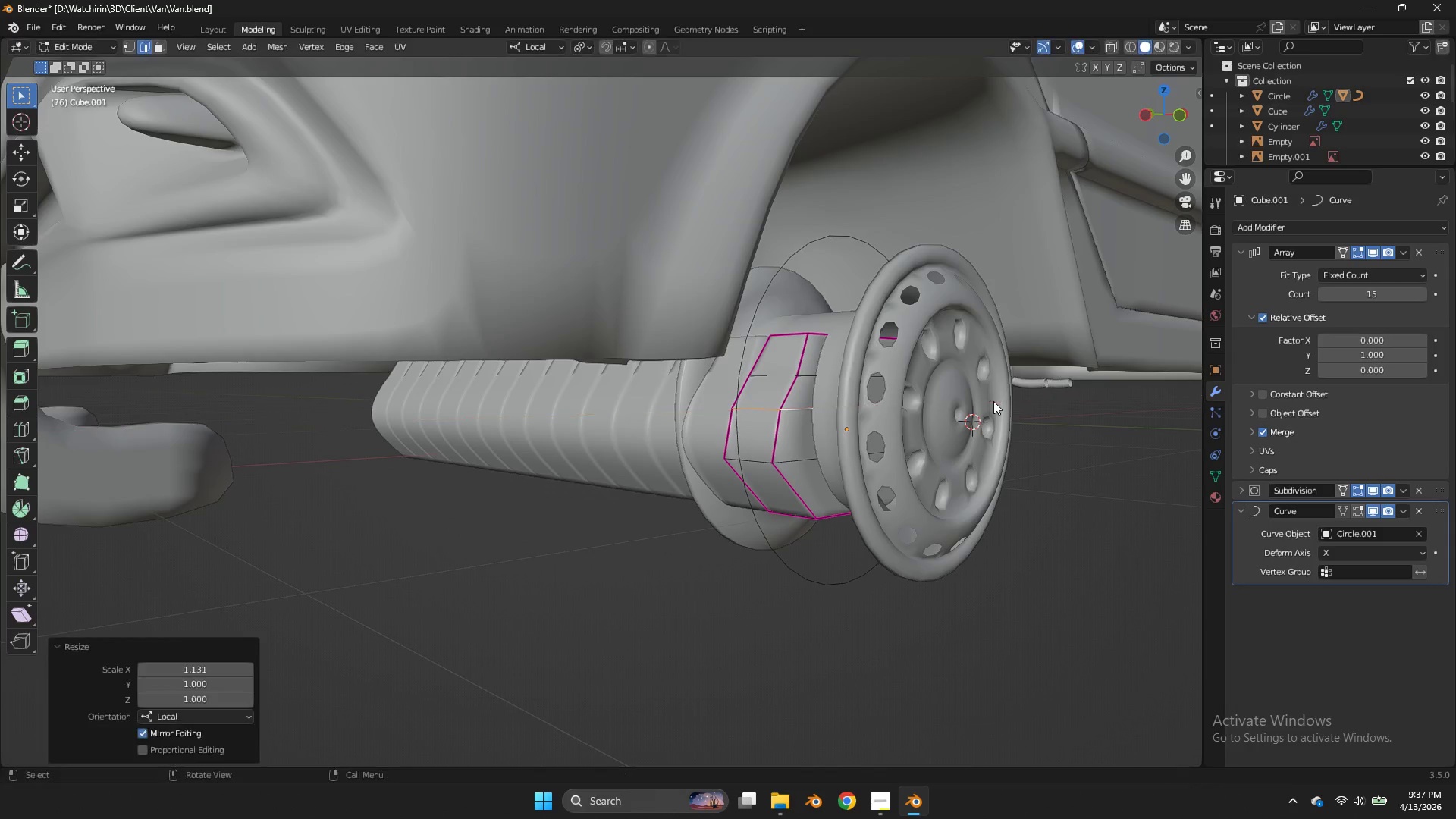 
left_click([993, 401])
 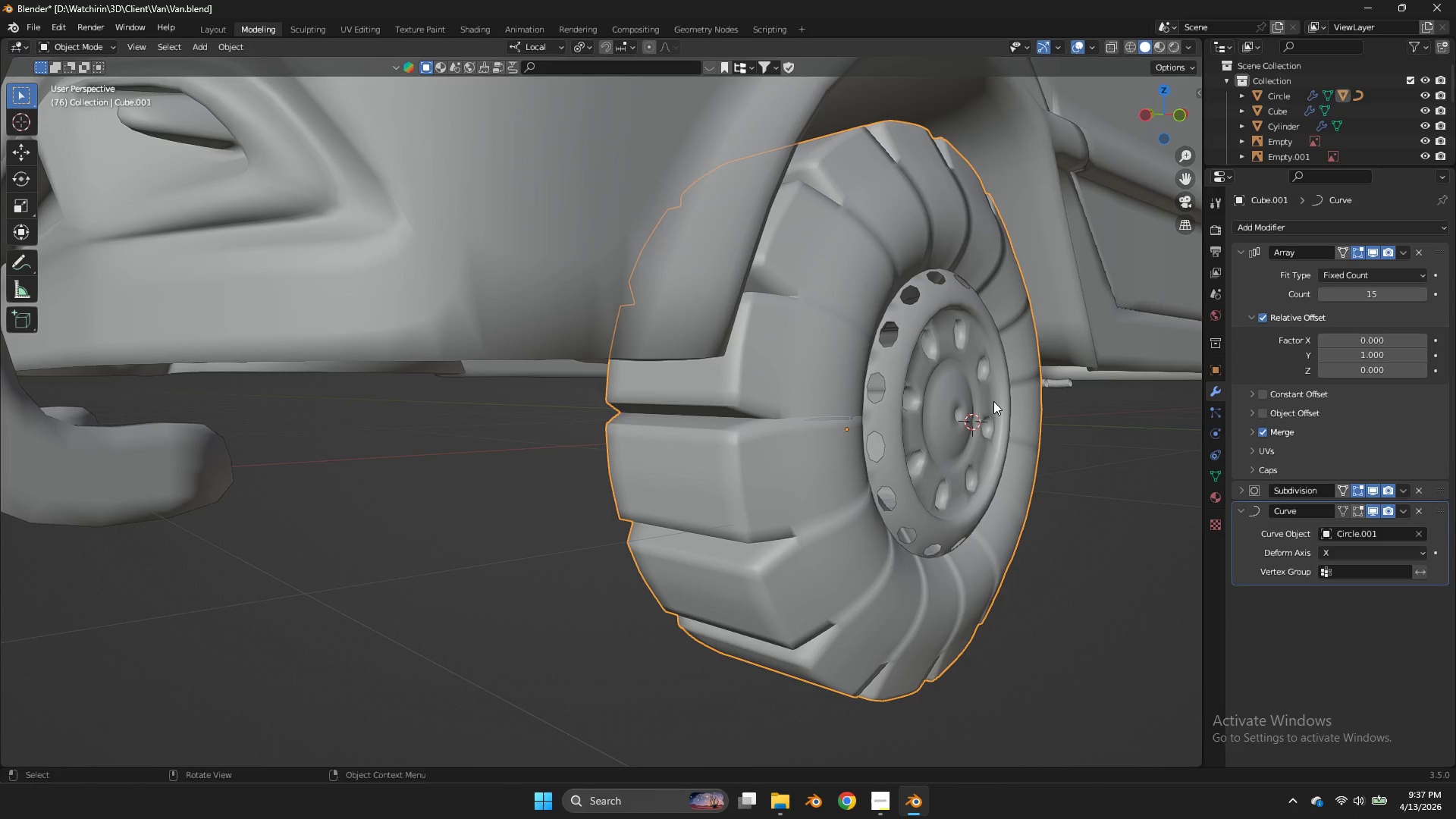 
double_click([993, 401])
 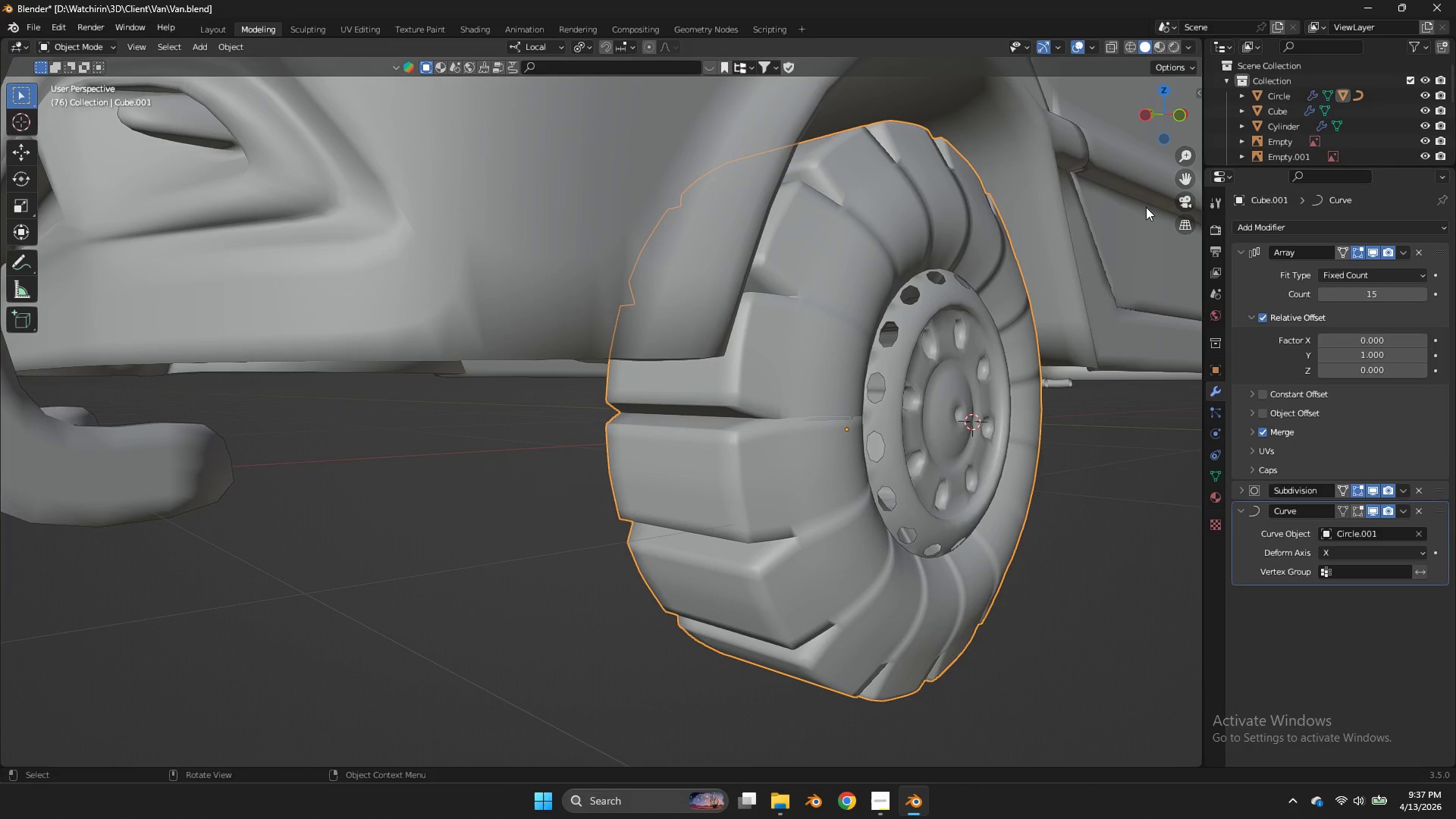 
key(Tab)
 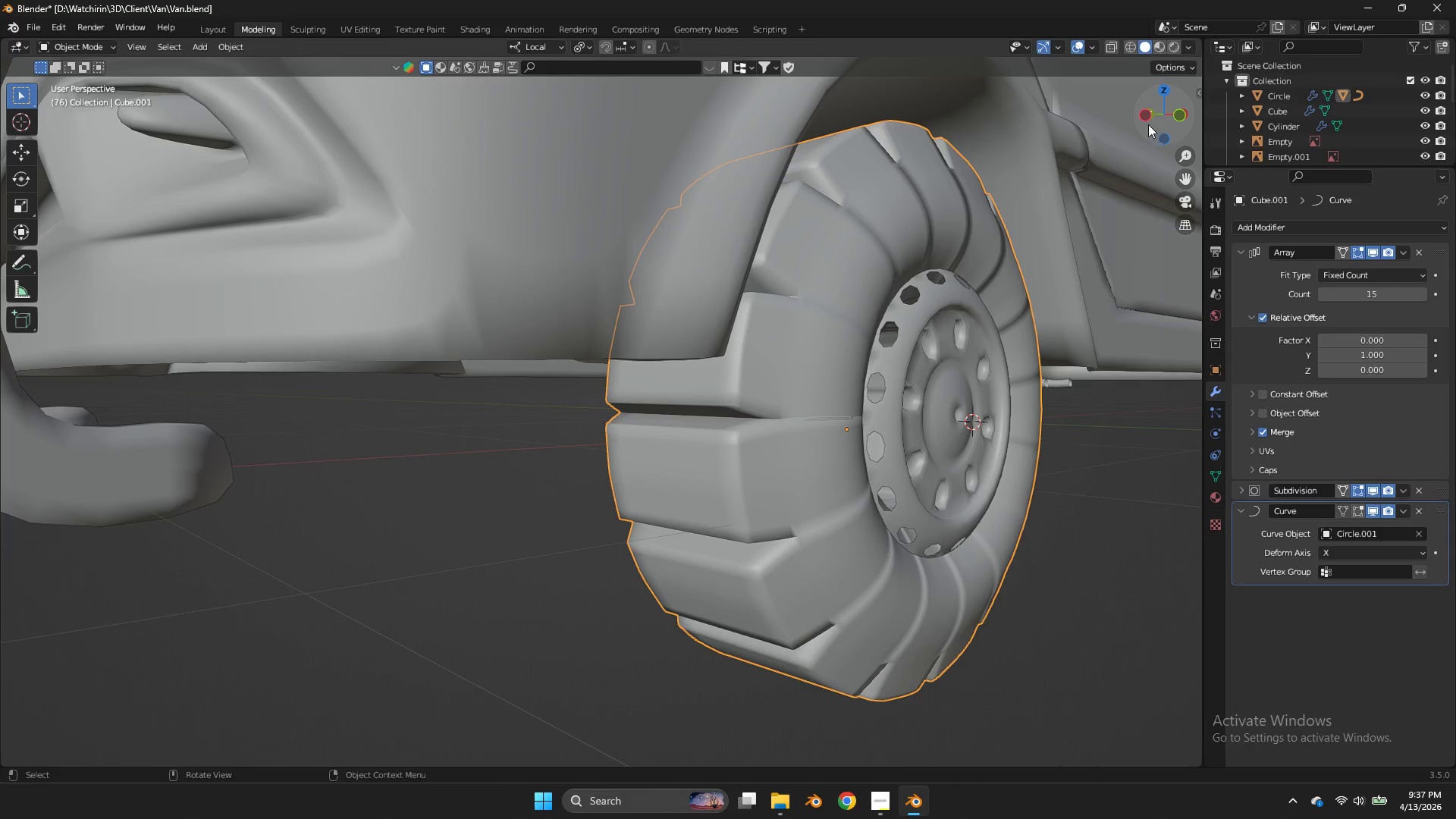 
left_click_drag(start_coordinate=[1144, 118], to_coordinate=[1043, 132])
 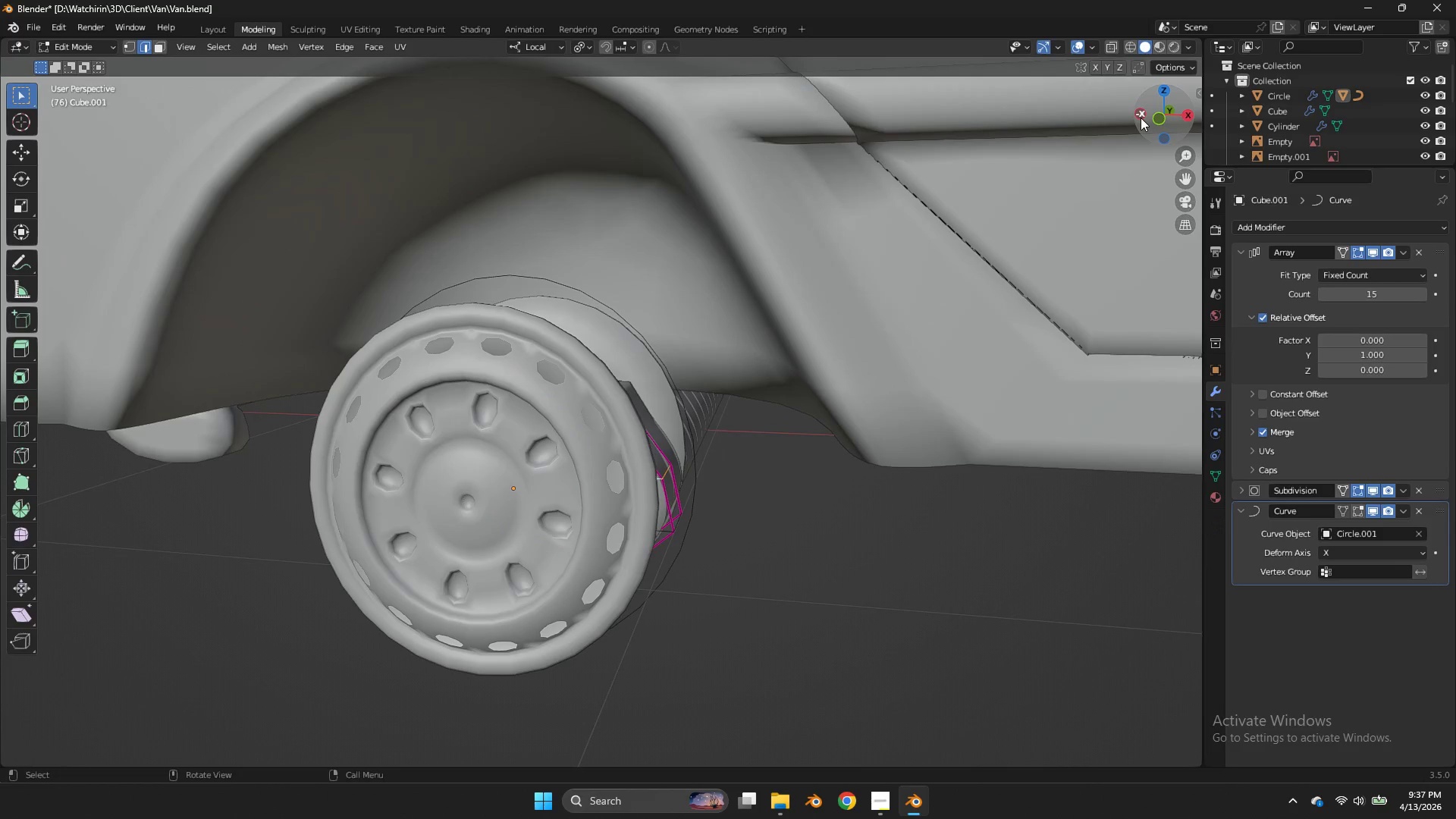 
key(Tab)
 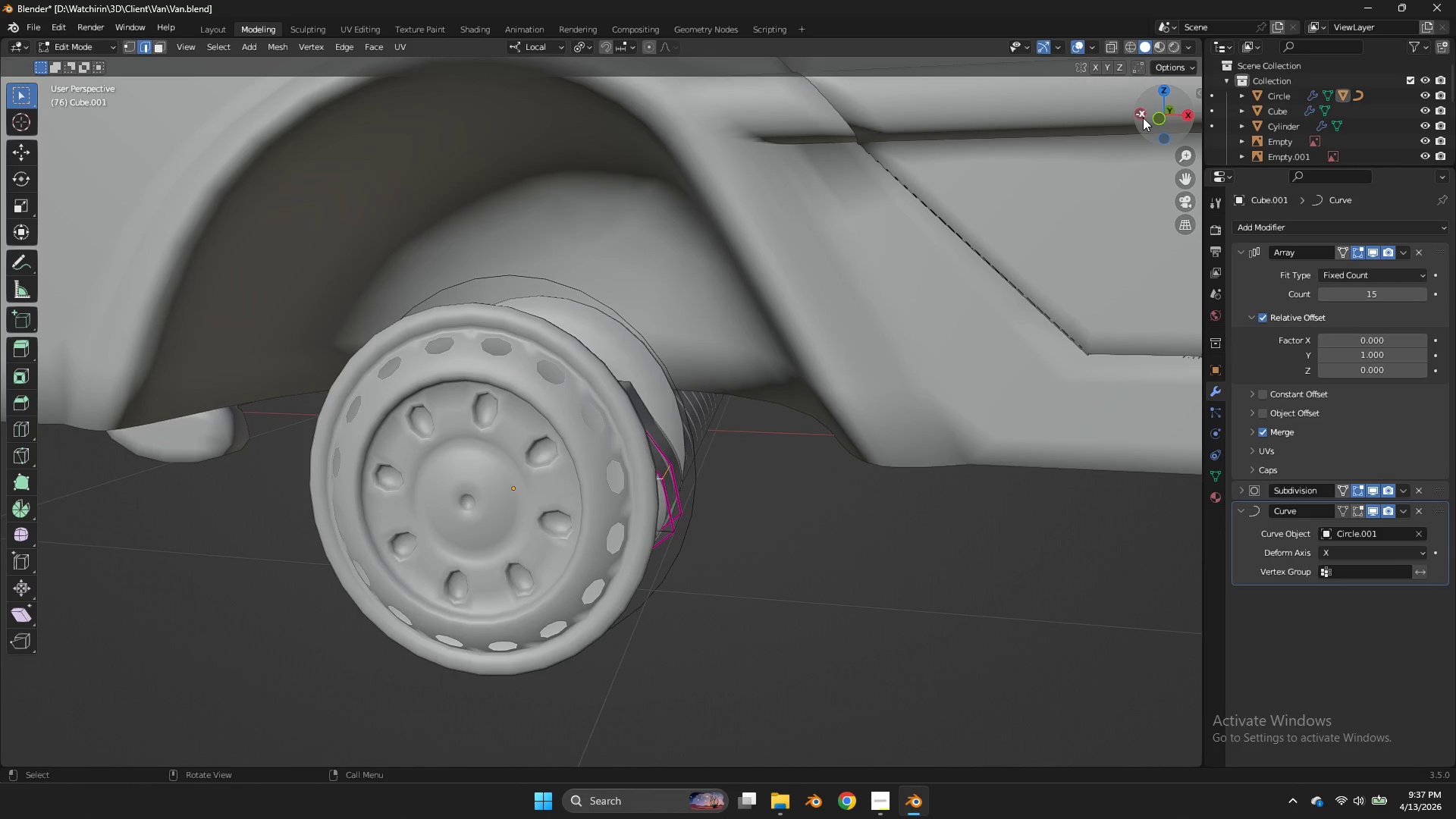 
left_click_drag(start_coordinate=[1141, 118], to_coordinate=[27, 102])
 